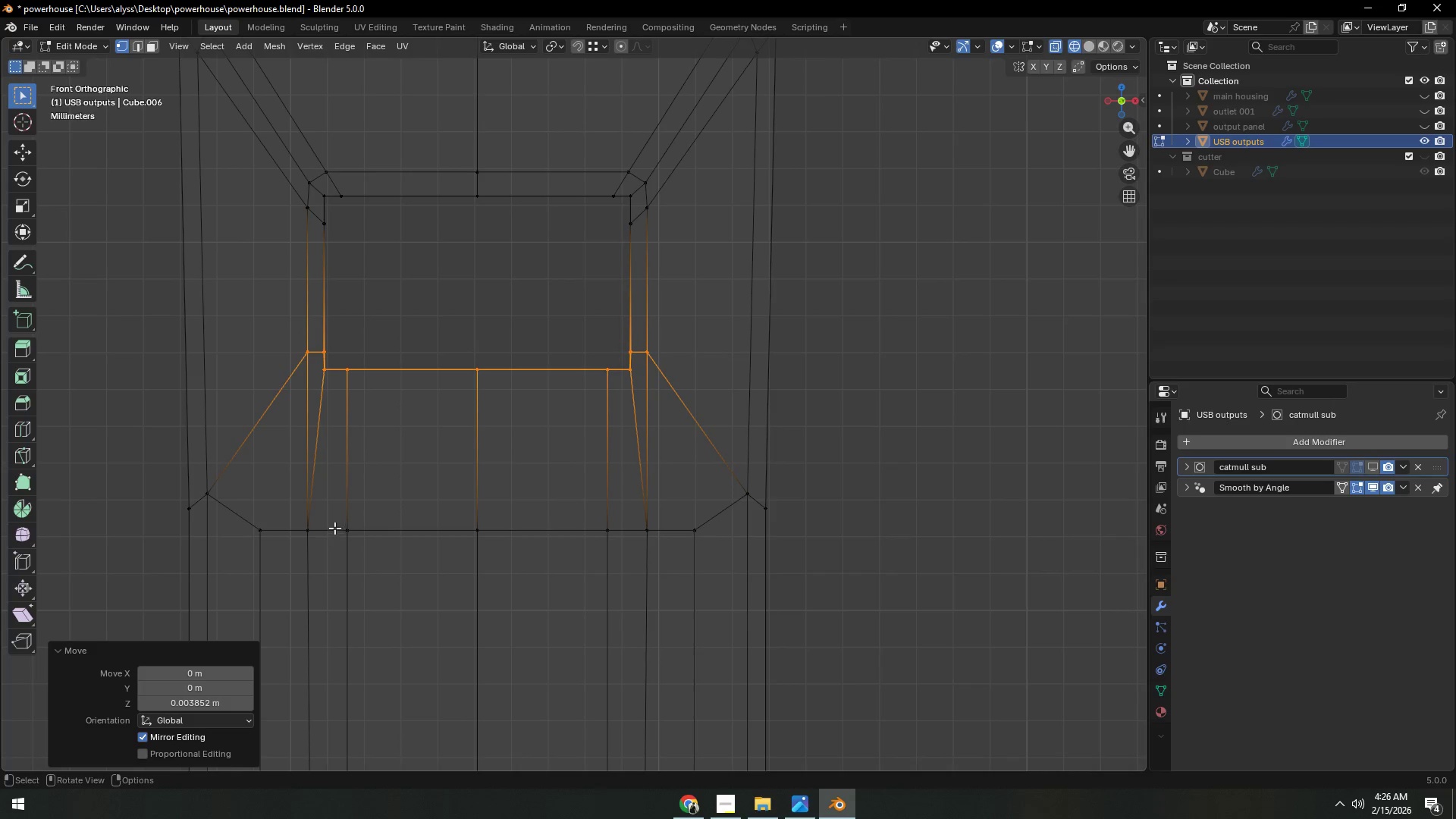 
left_click_drag(start_coordinate=[290, 506], to_coordinate=[693, 574])
 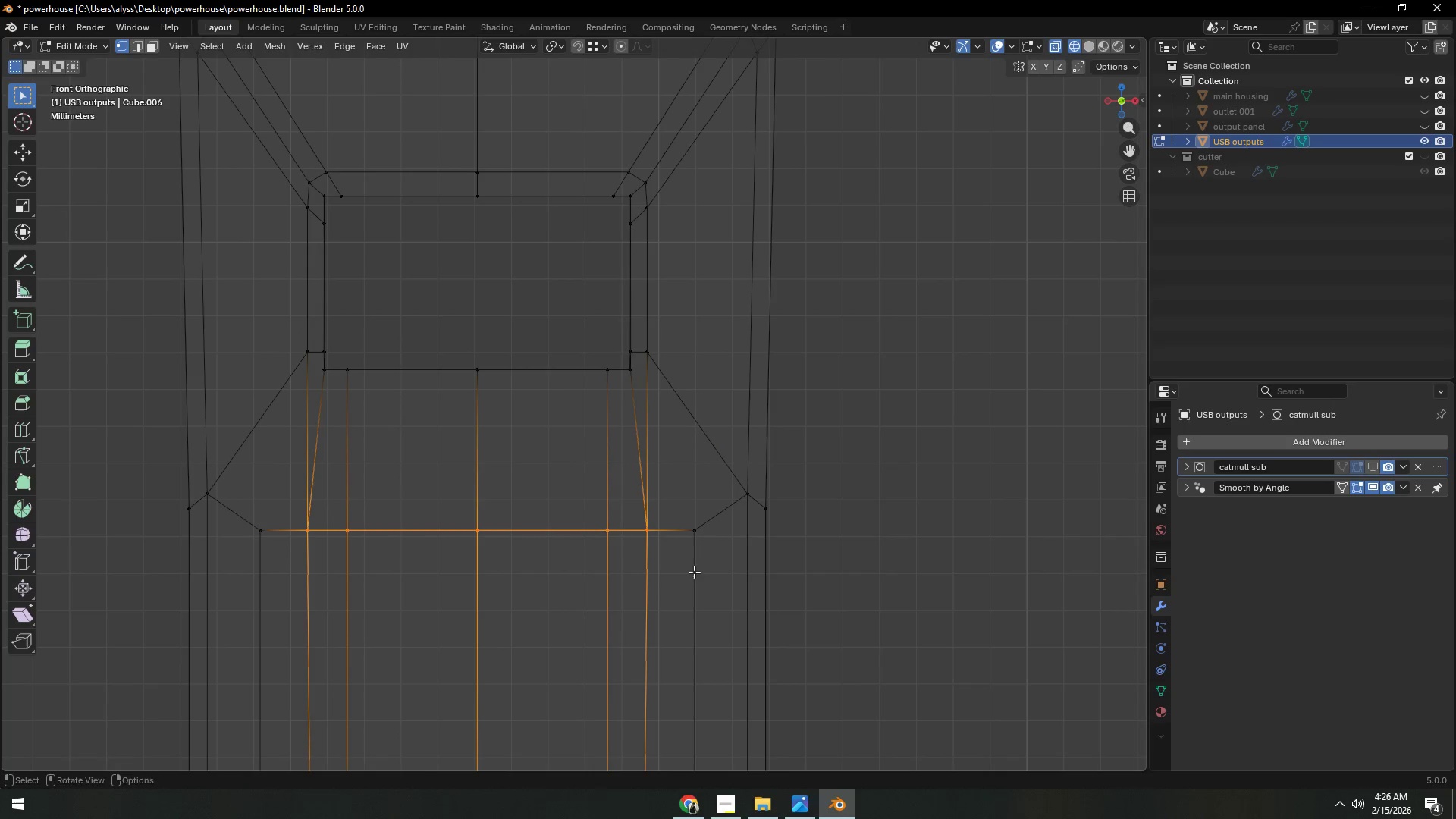 
type(gz)
 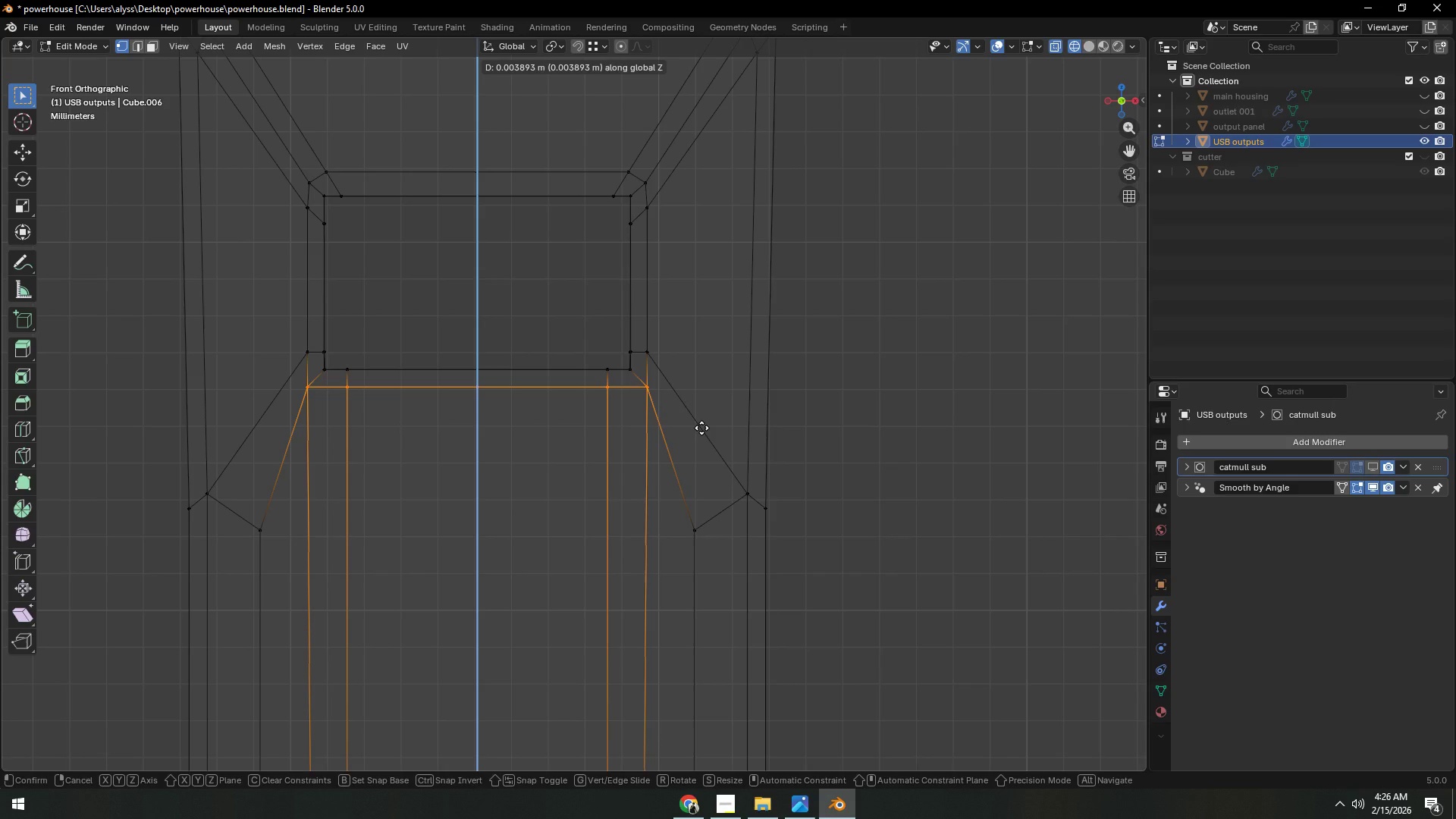 
wait(5.66)
 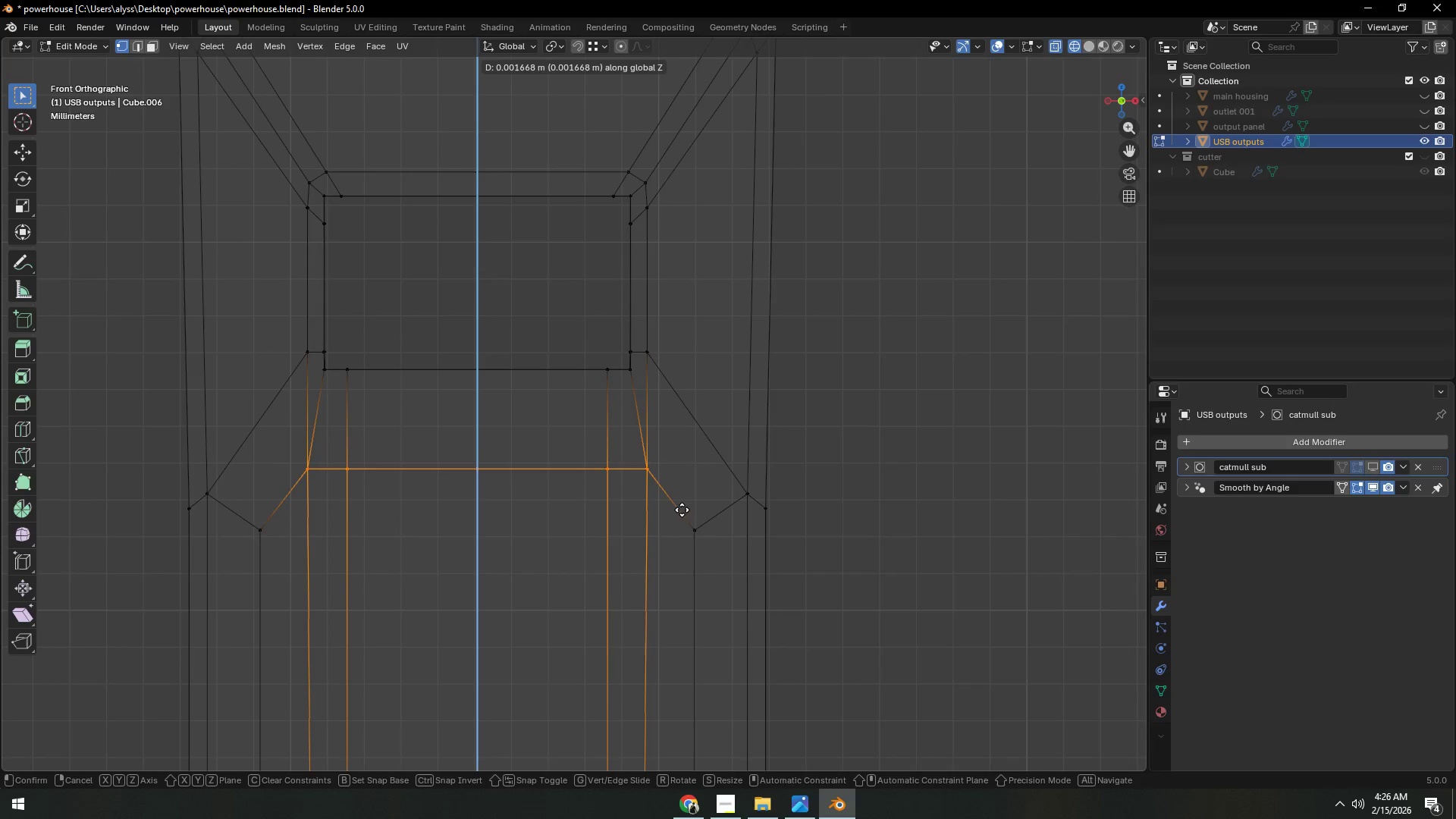 
left_click([701, 428])
 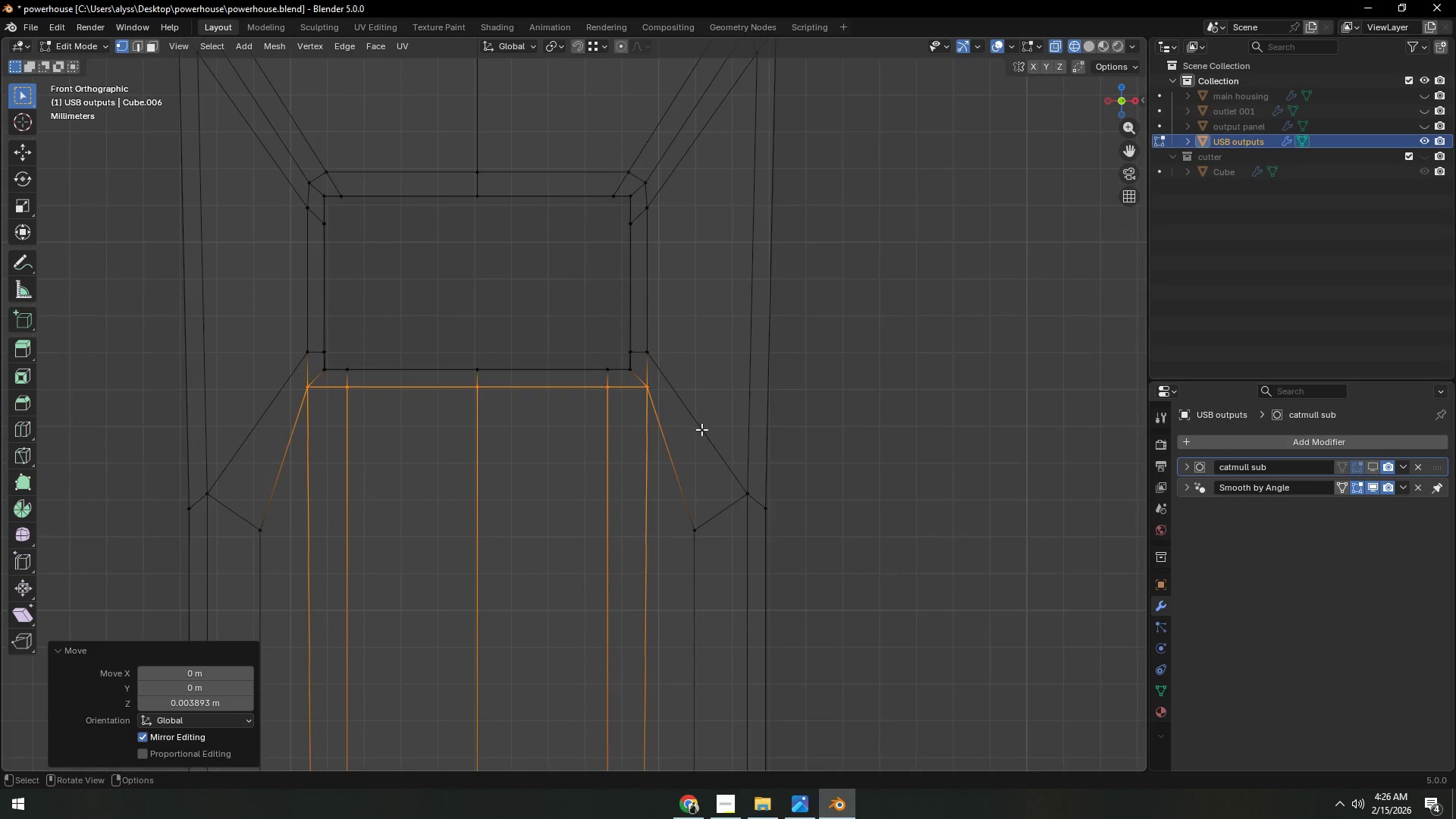 
key(A)
 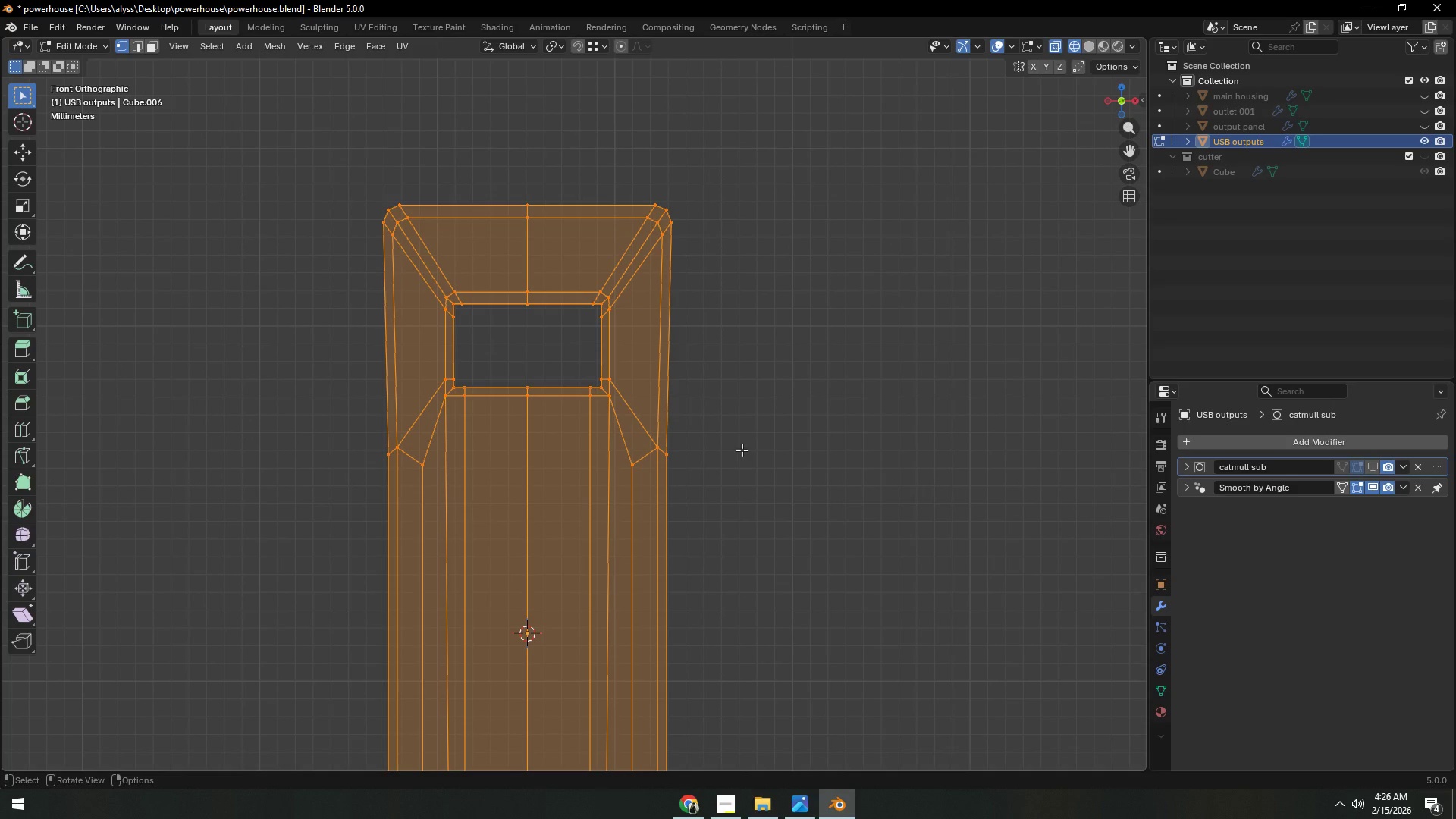 
scroll: coordinate [701, 432], scroll_direction: down, amount: 4.0
 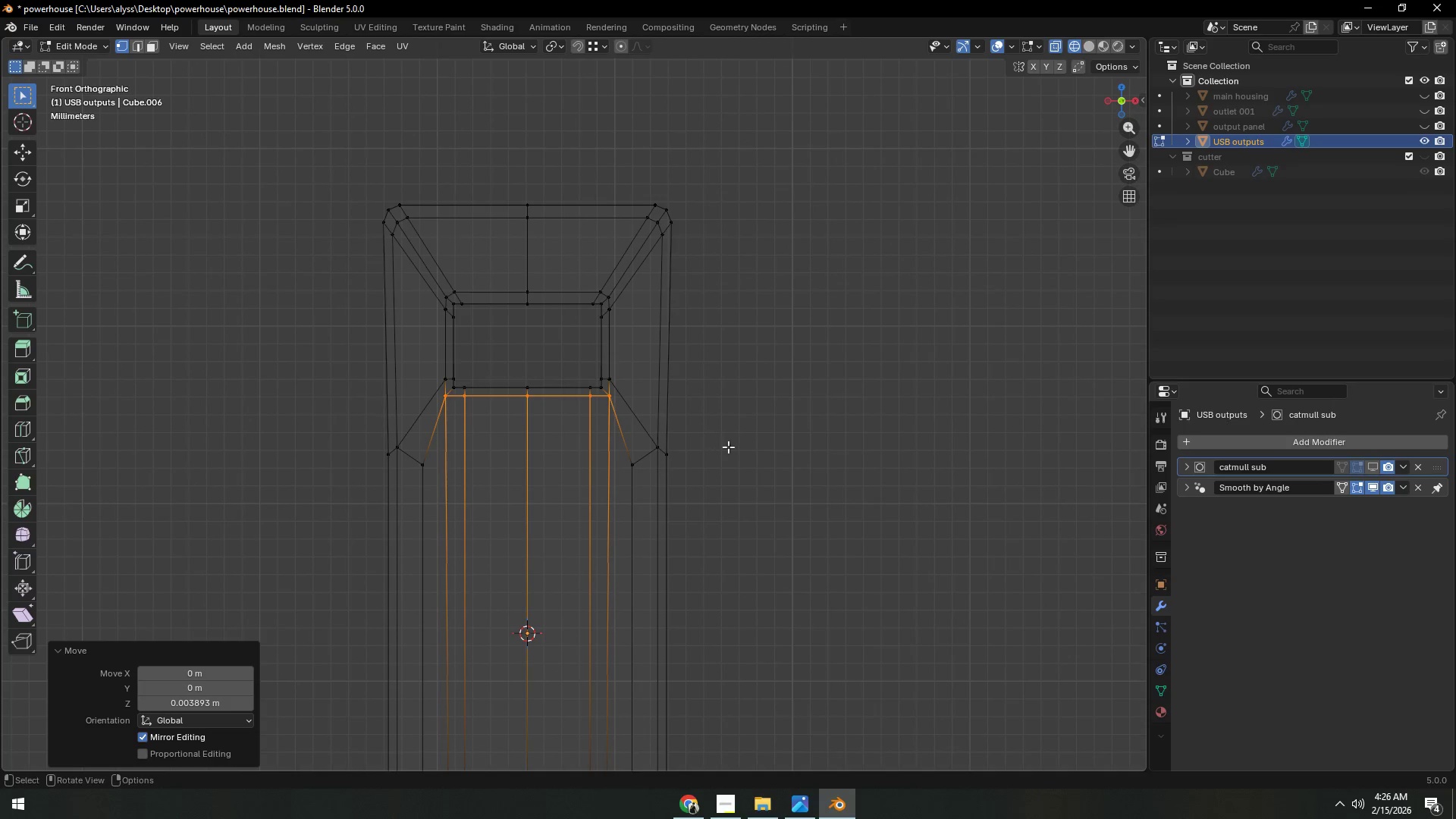 
key(F3)
 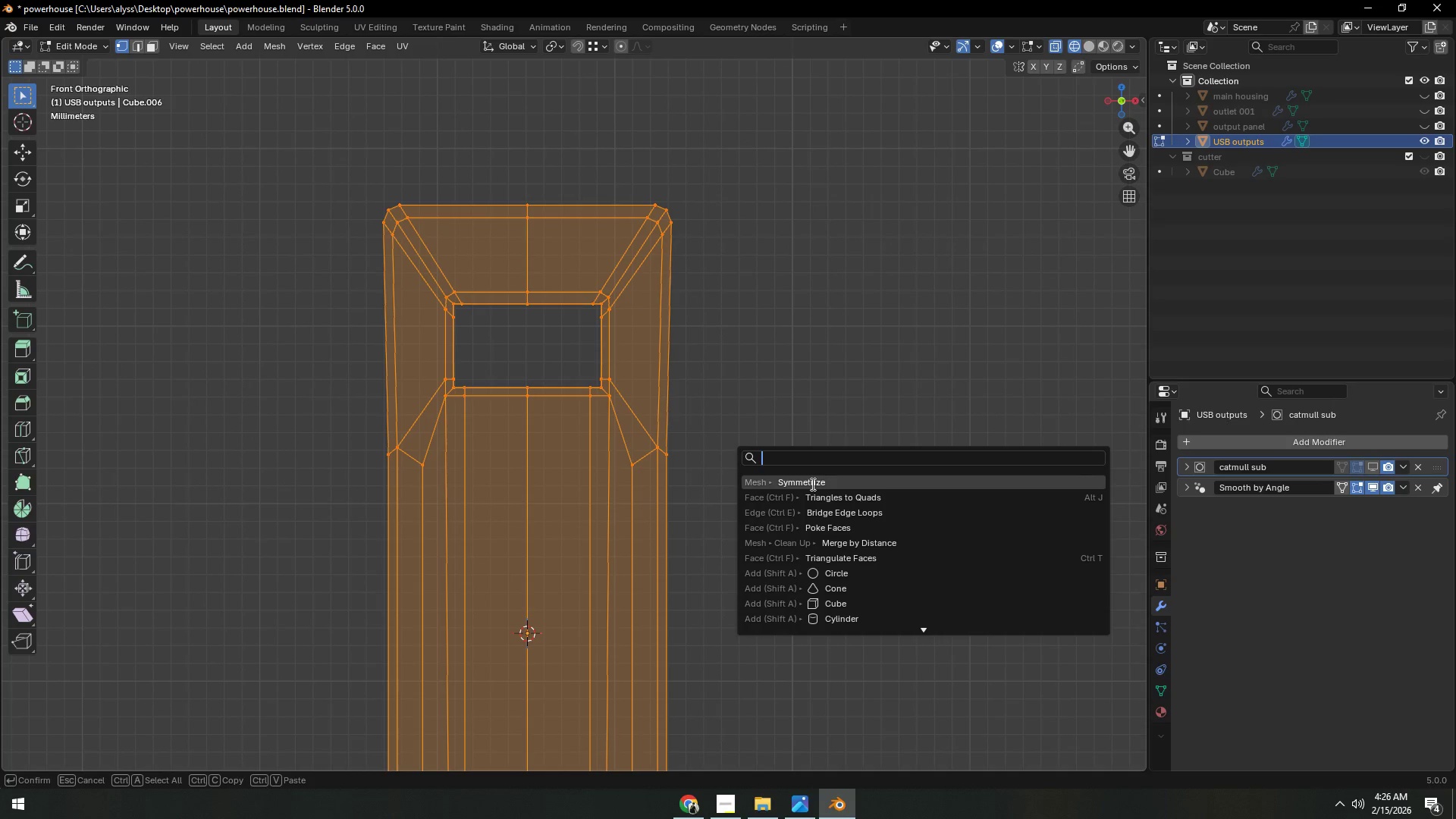 
left_click([811, 484])
 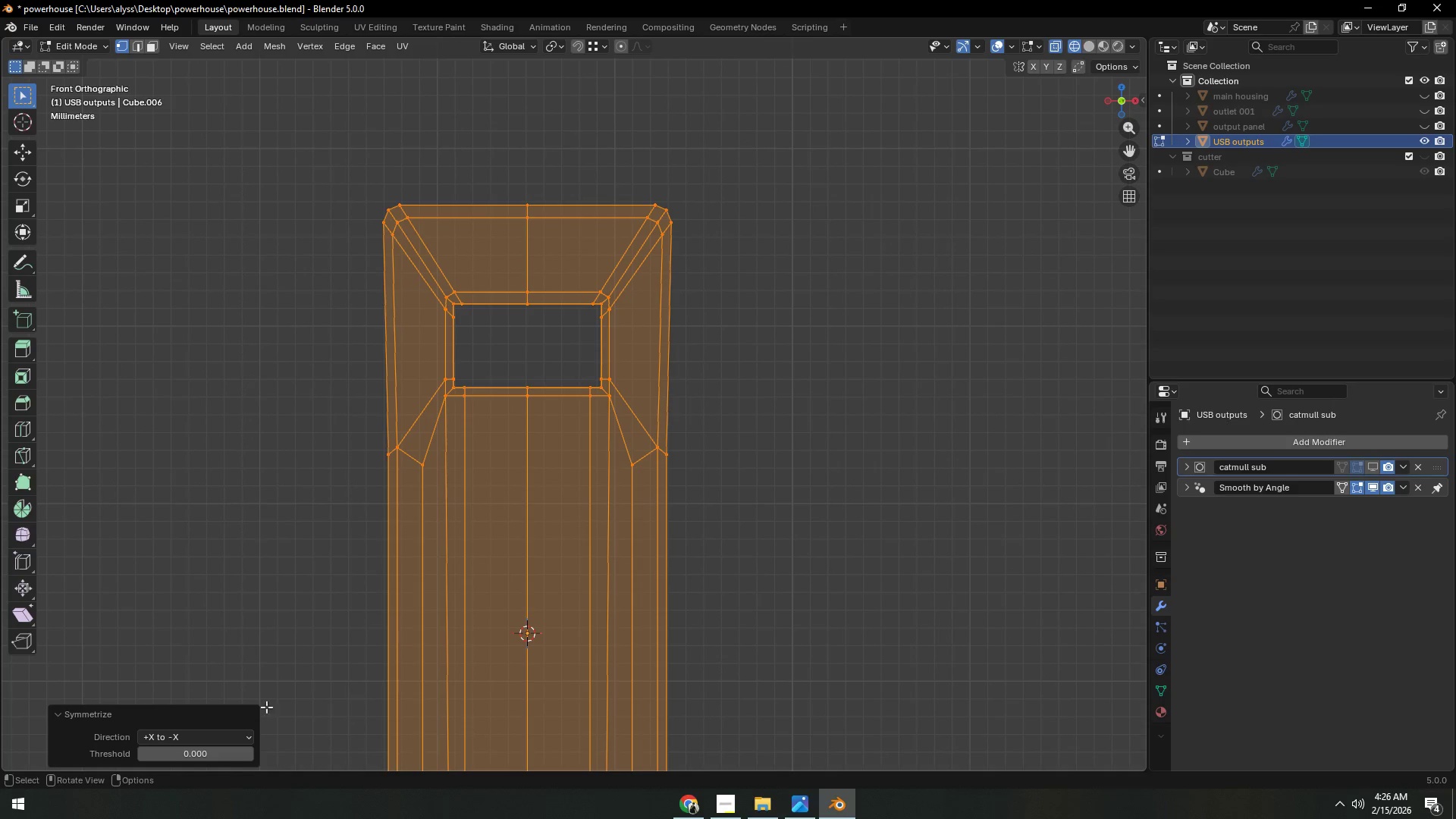 
left_click([248, 735])
 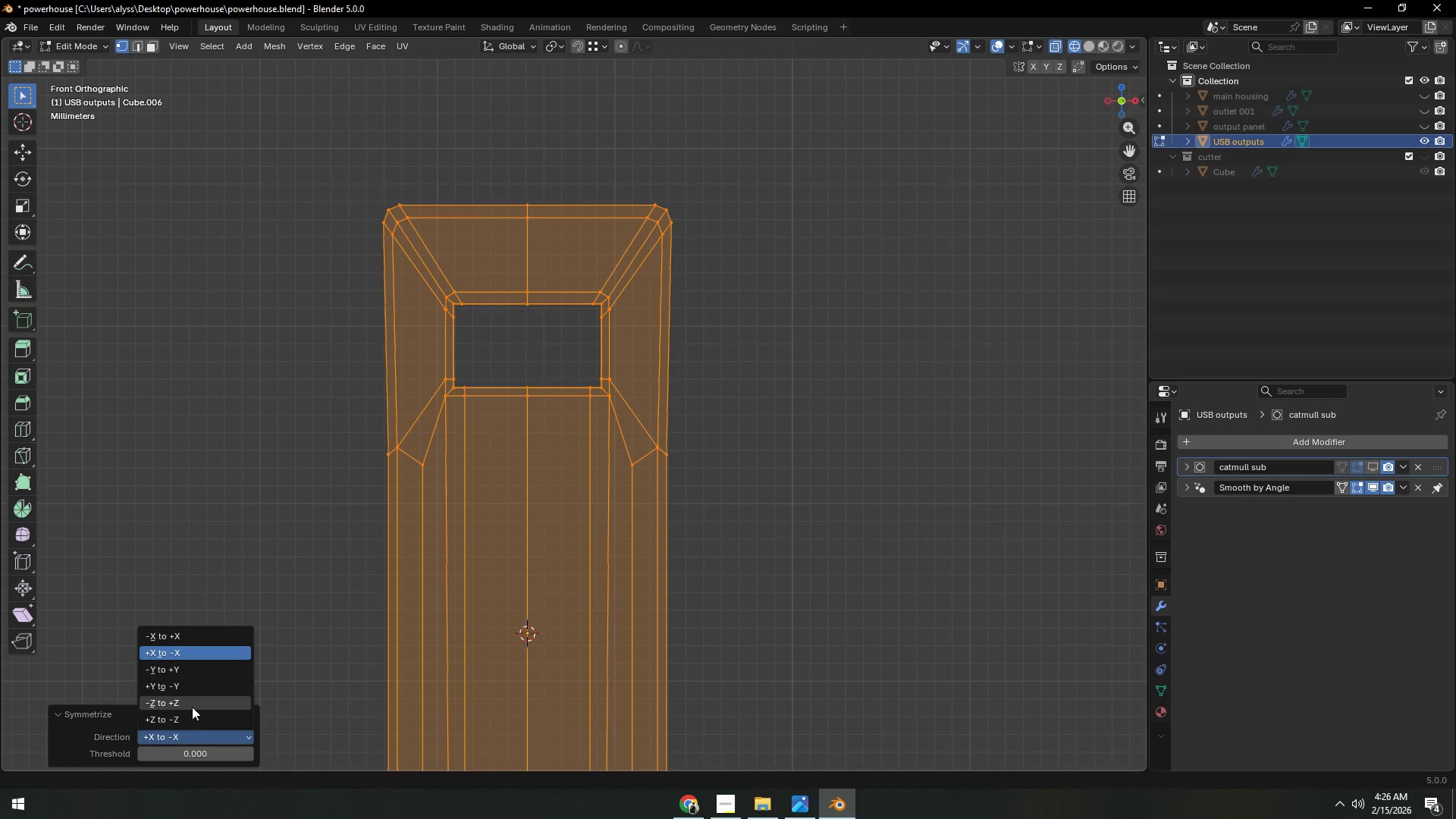 
left_click([190, 718])
 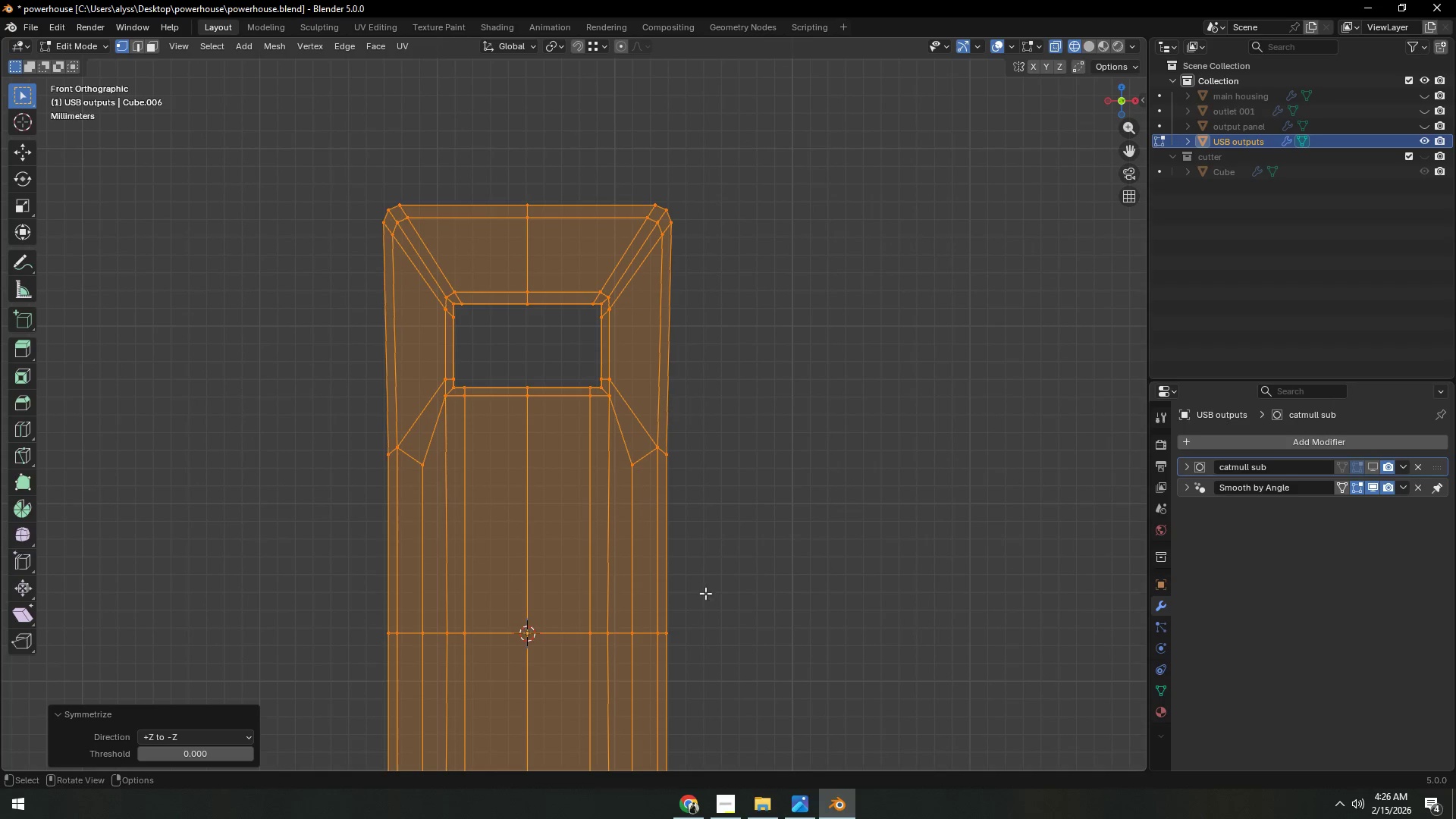 
left_click([809, 576])
 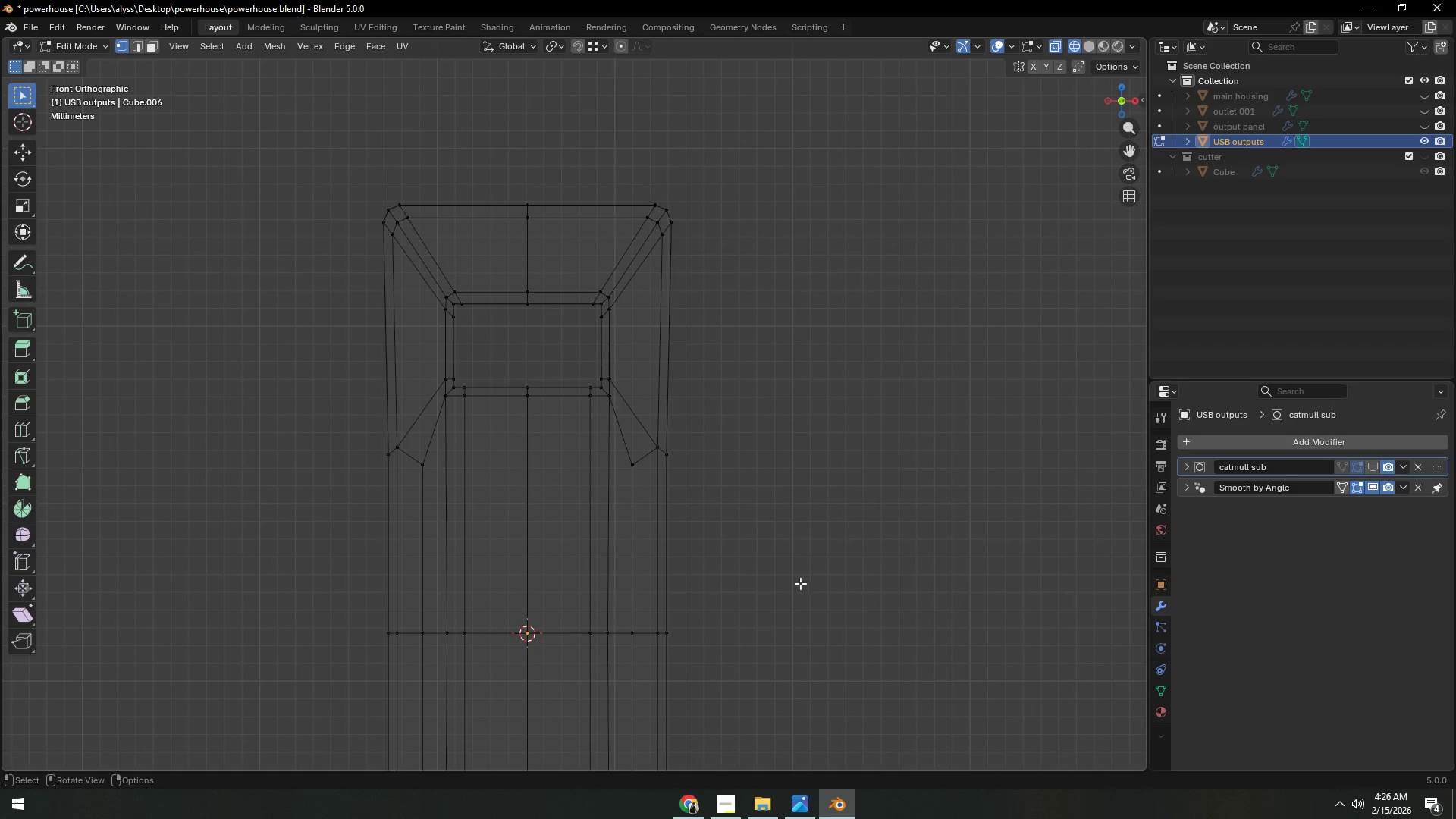 
scroll: coordinate [792, 588], scroll_direction: down, amount: 4.0
 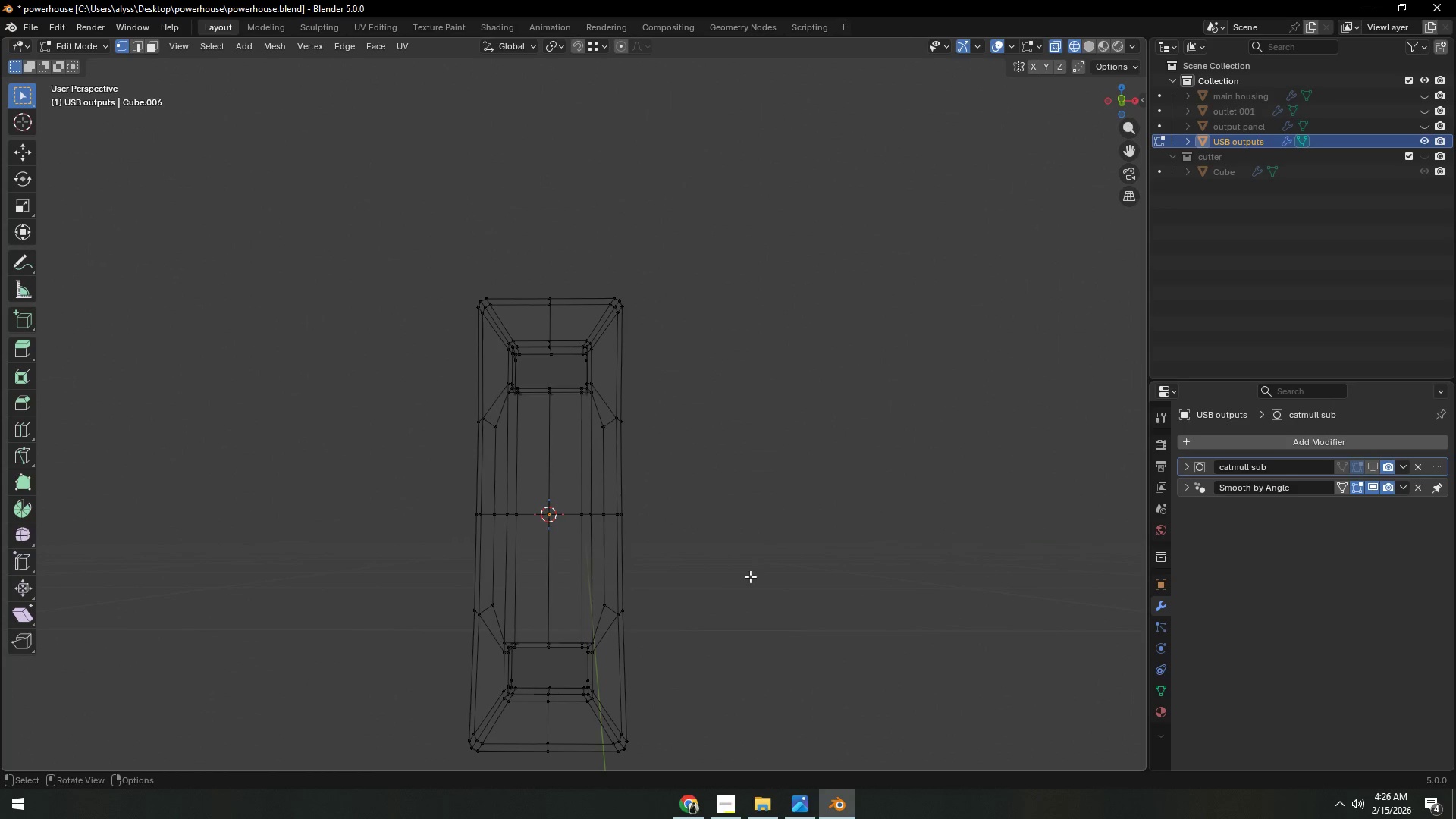 
key(Tab)
 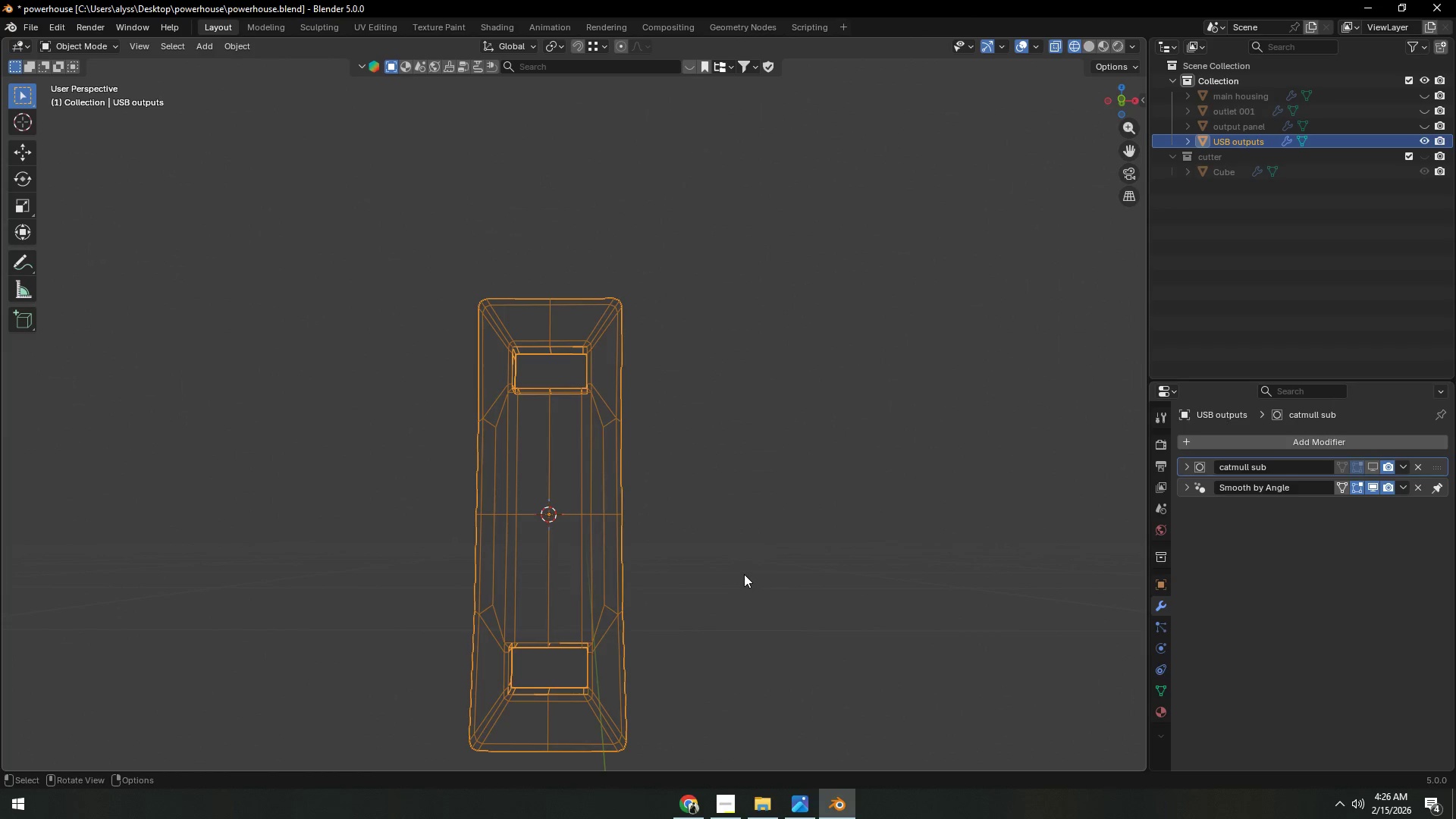 
left_click([744, 574])
 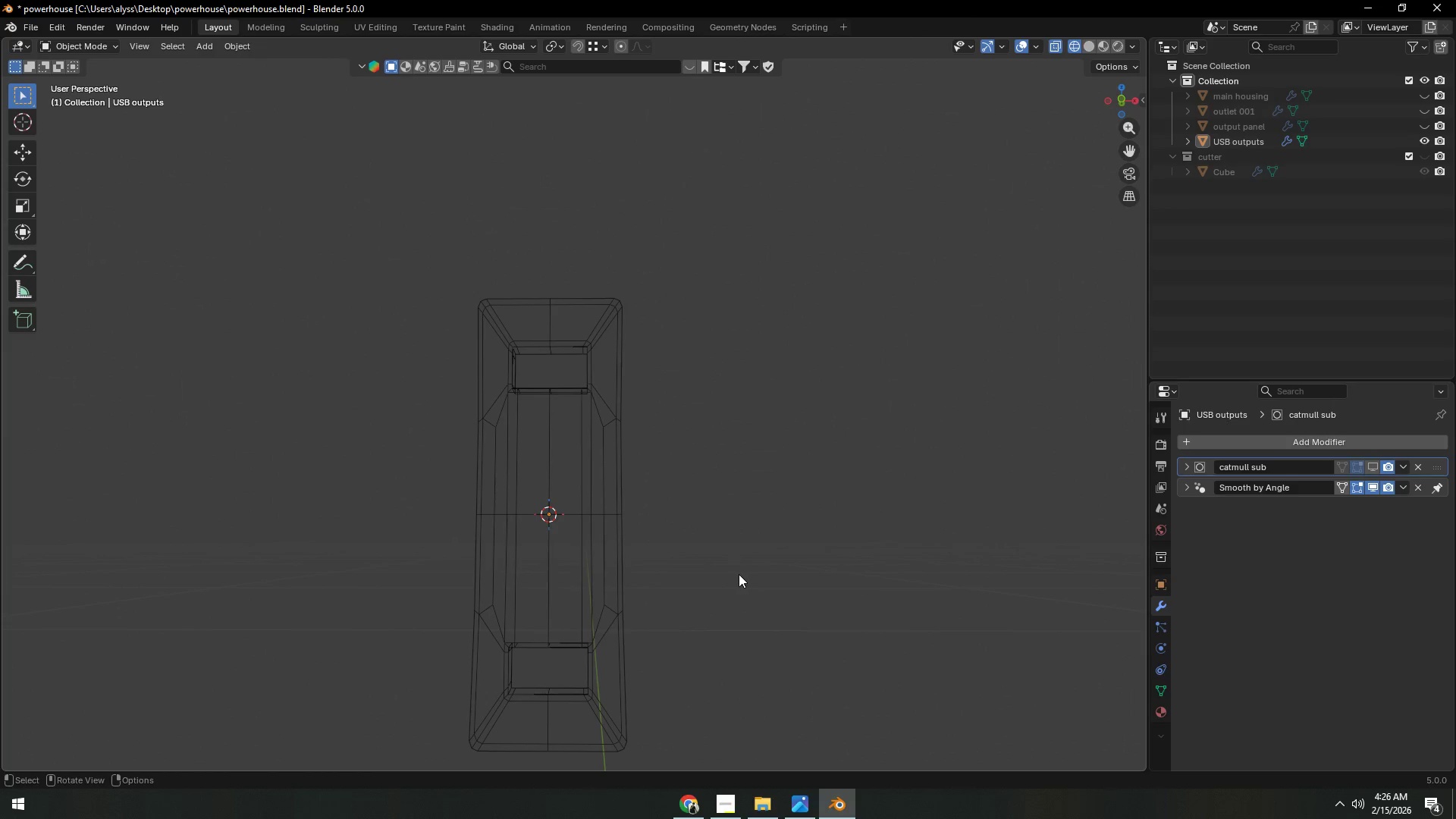 
key(Z)
 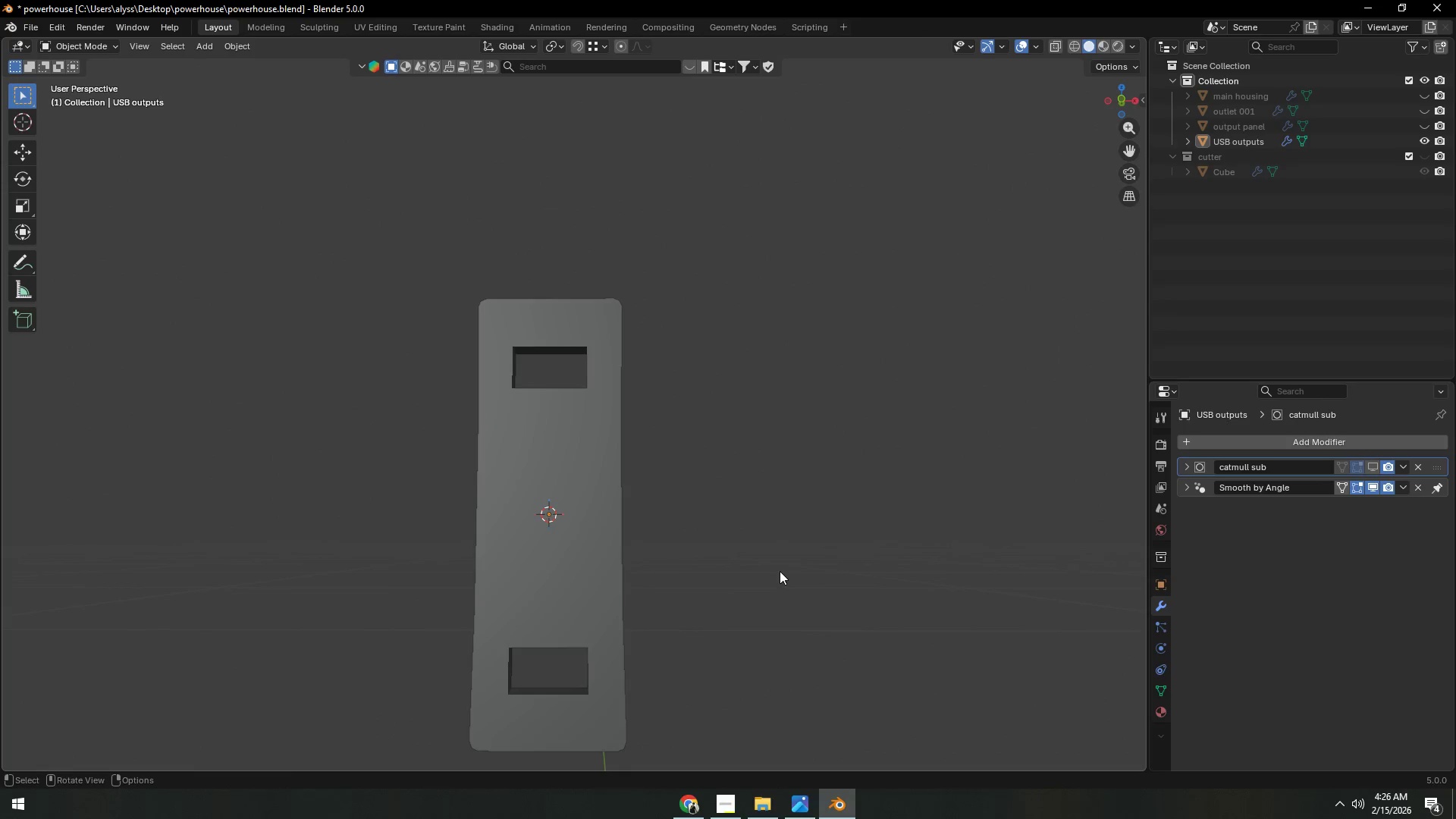 
key(Control+S)
 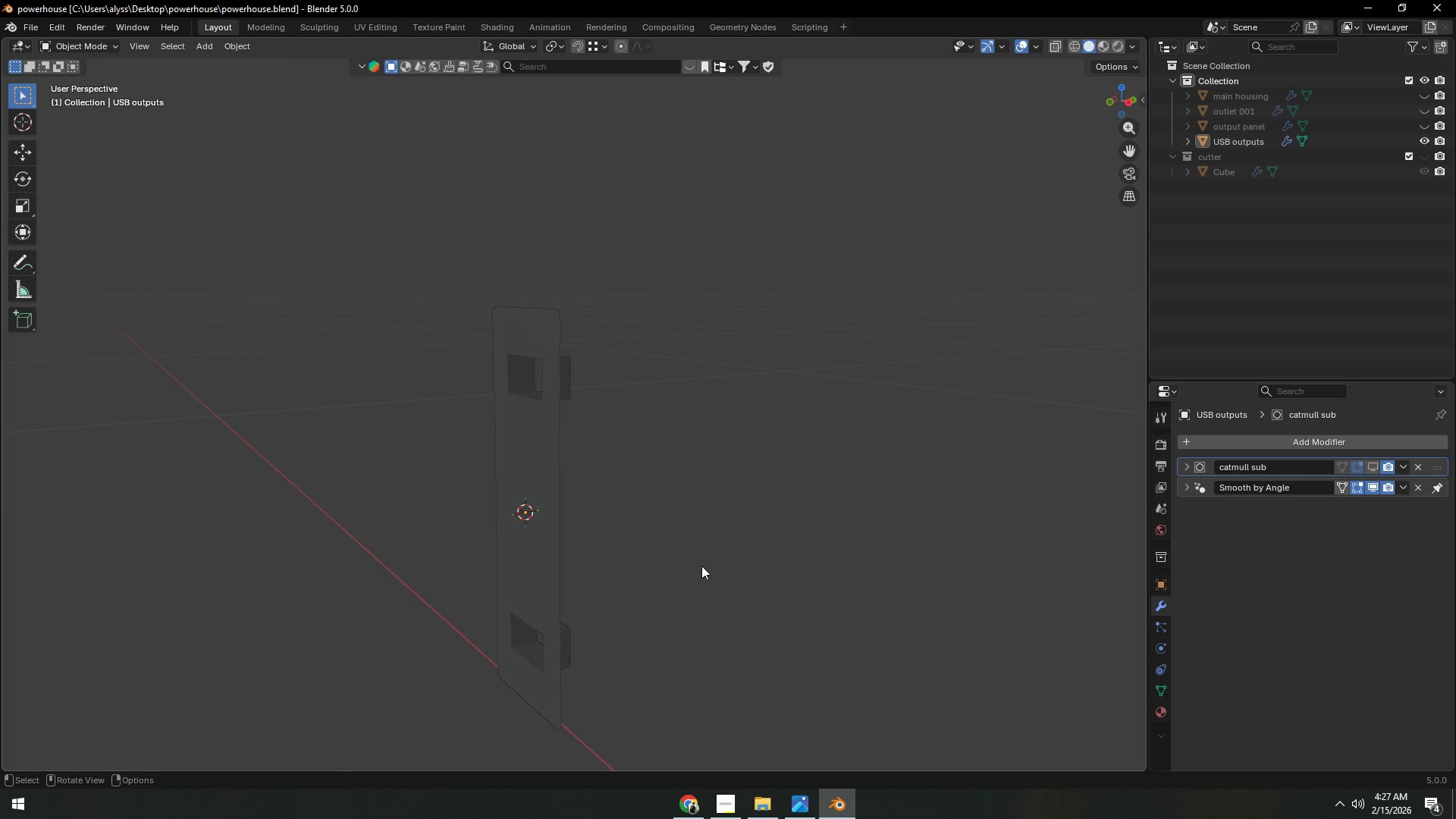 
wait(20.05)
 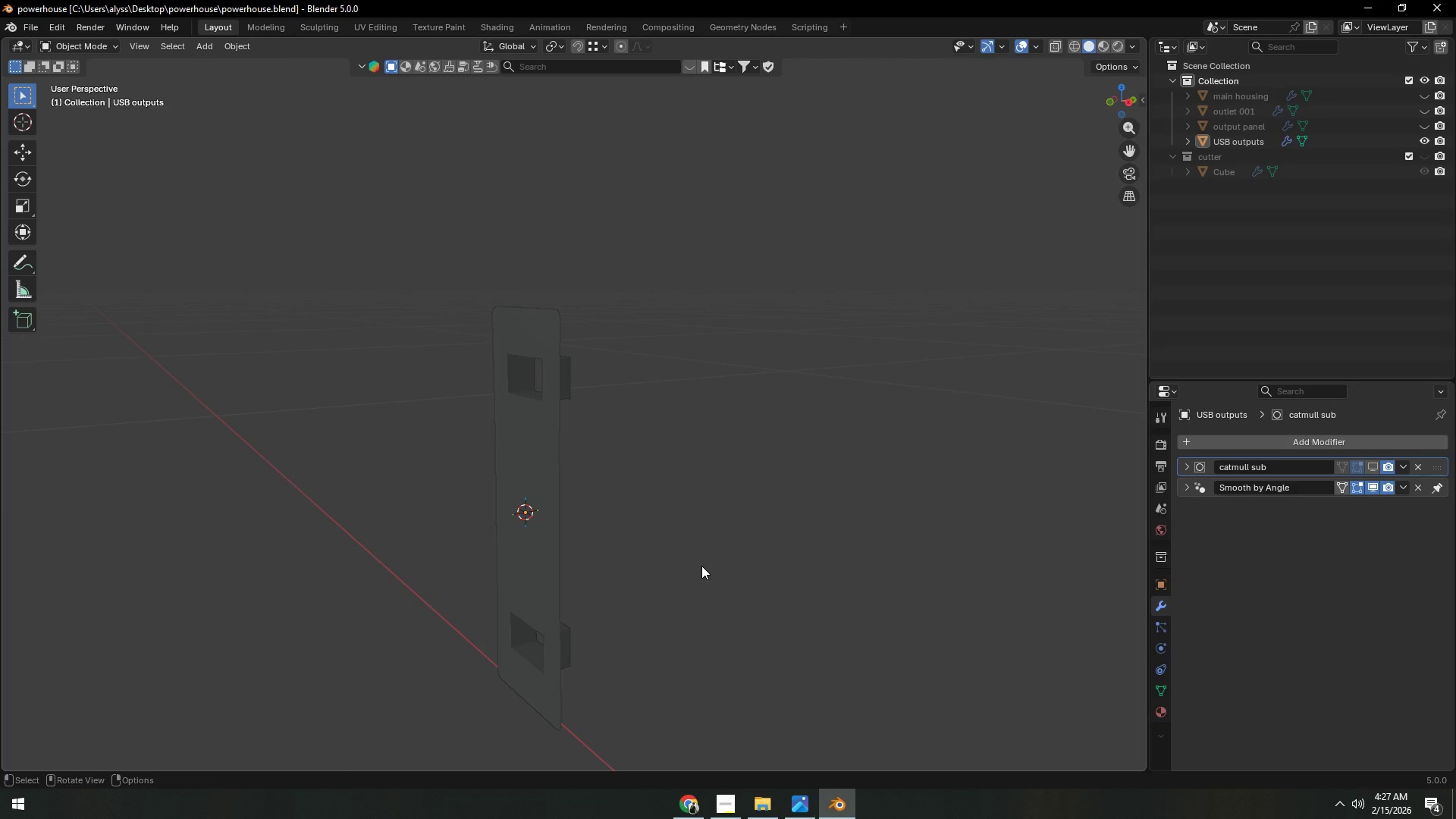 
key(Control+ControlLeft)
 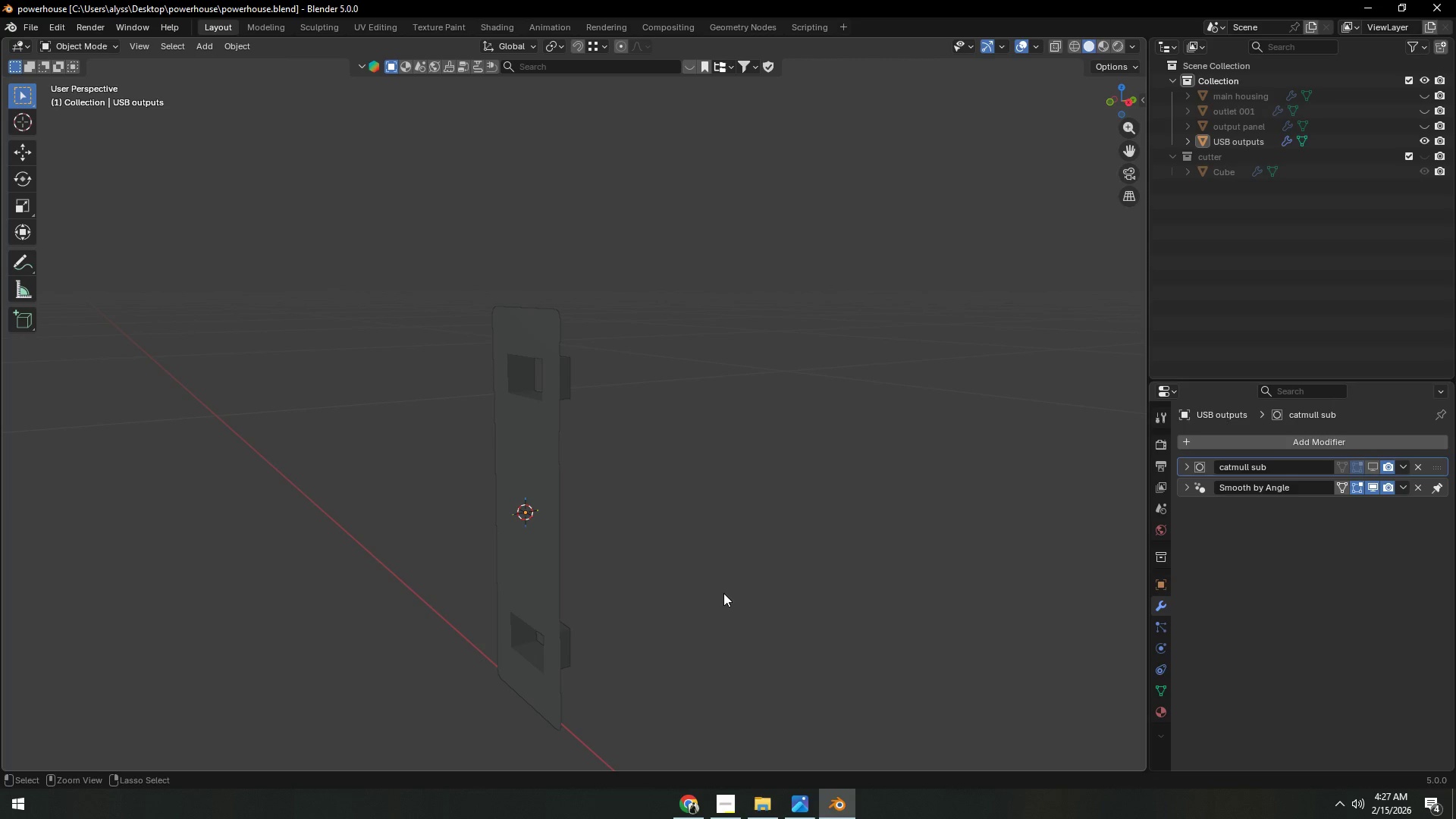 
key(Control+S)
 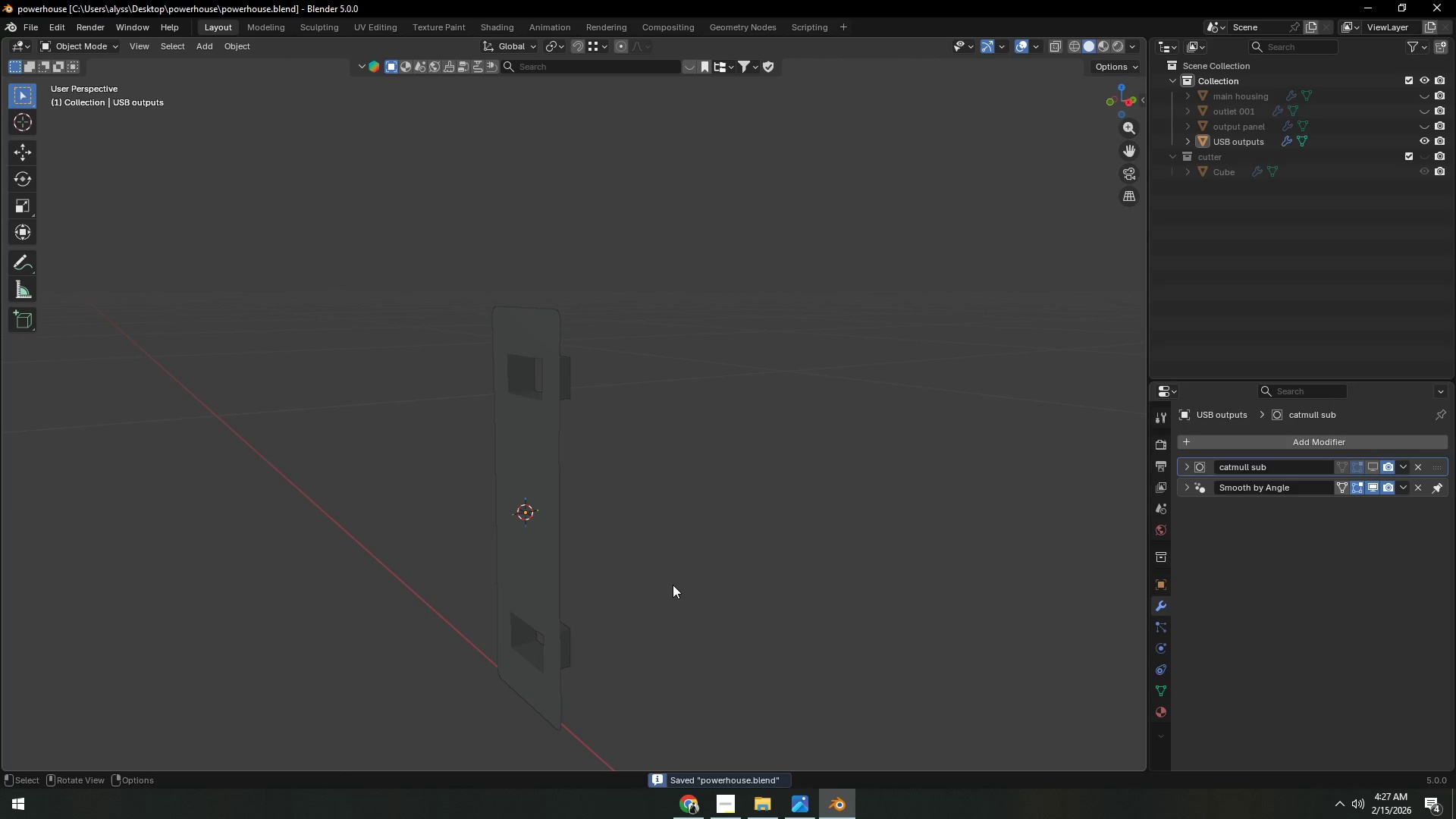 
left_click([673, 584])
 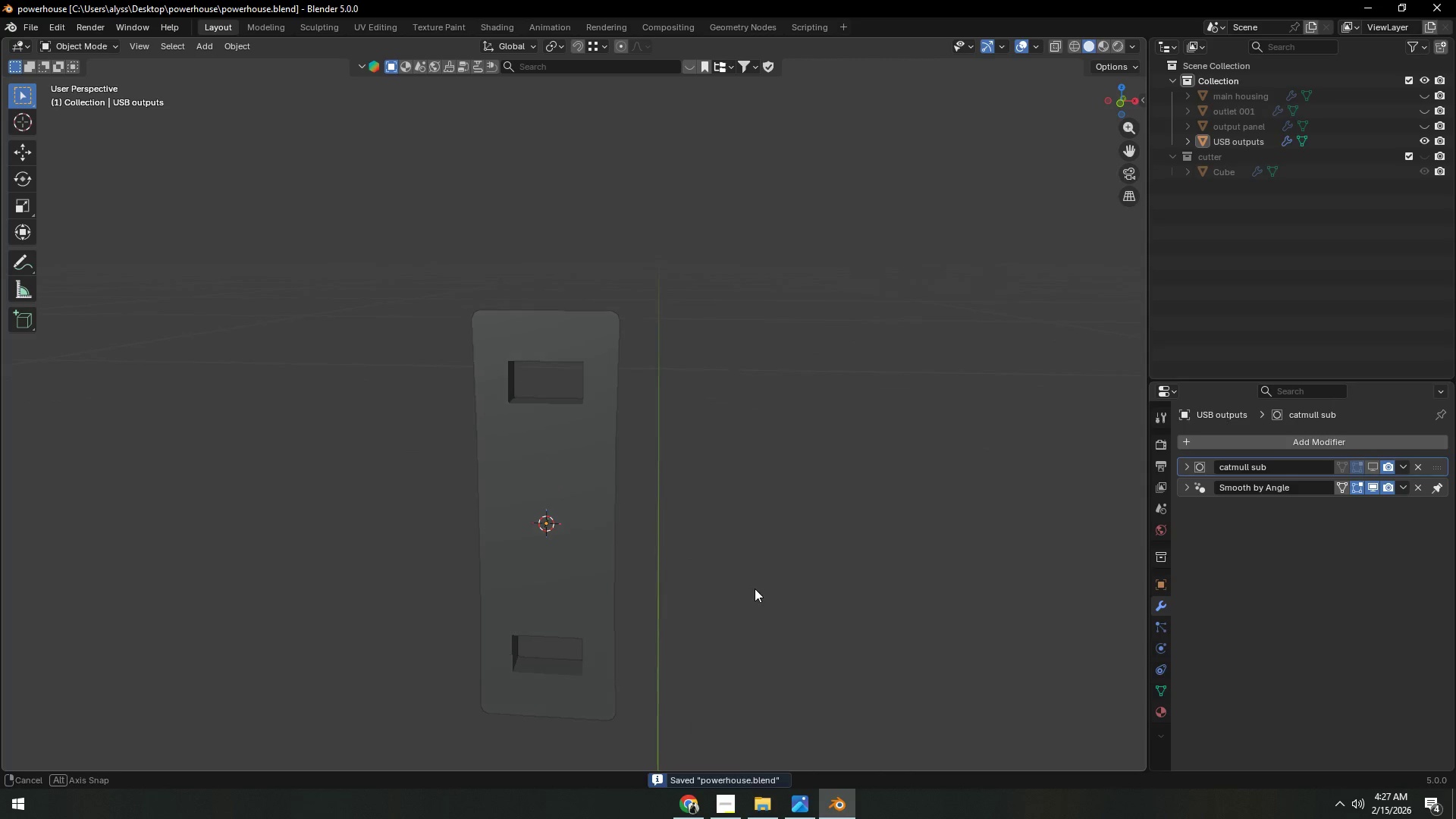 
scroll: coordinate [755, 589], scroll_direction: up, amount: 1.0
 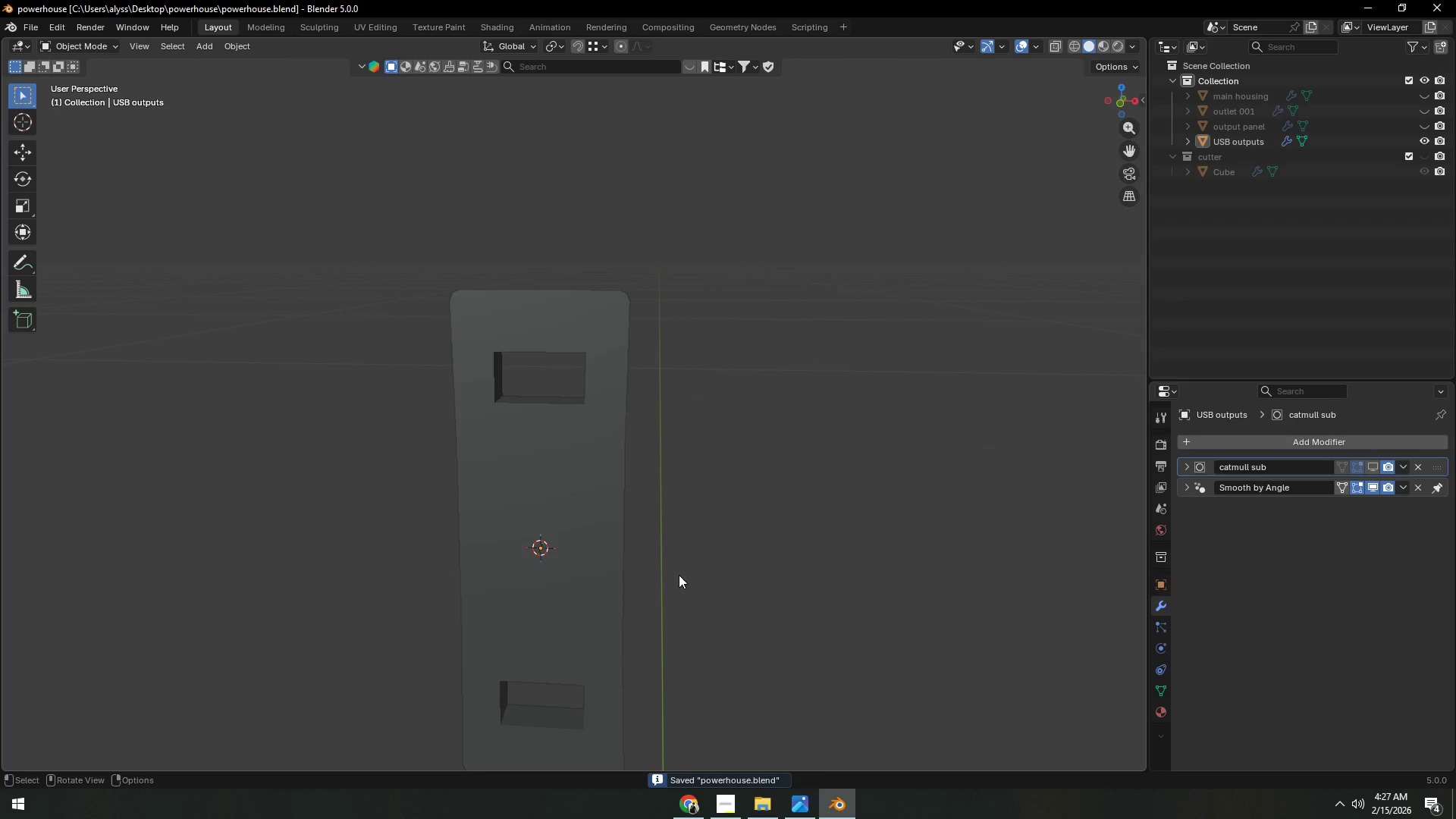 
left_click([568, 562])
 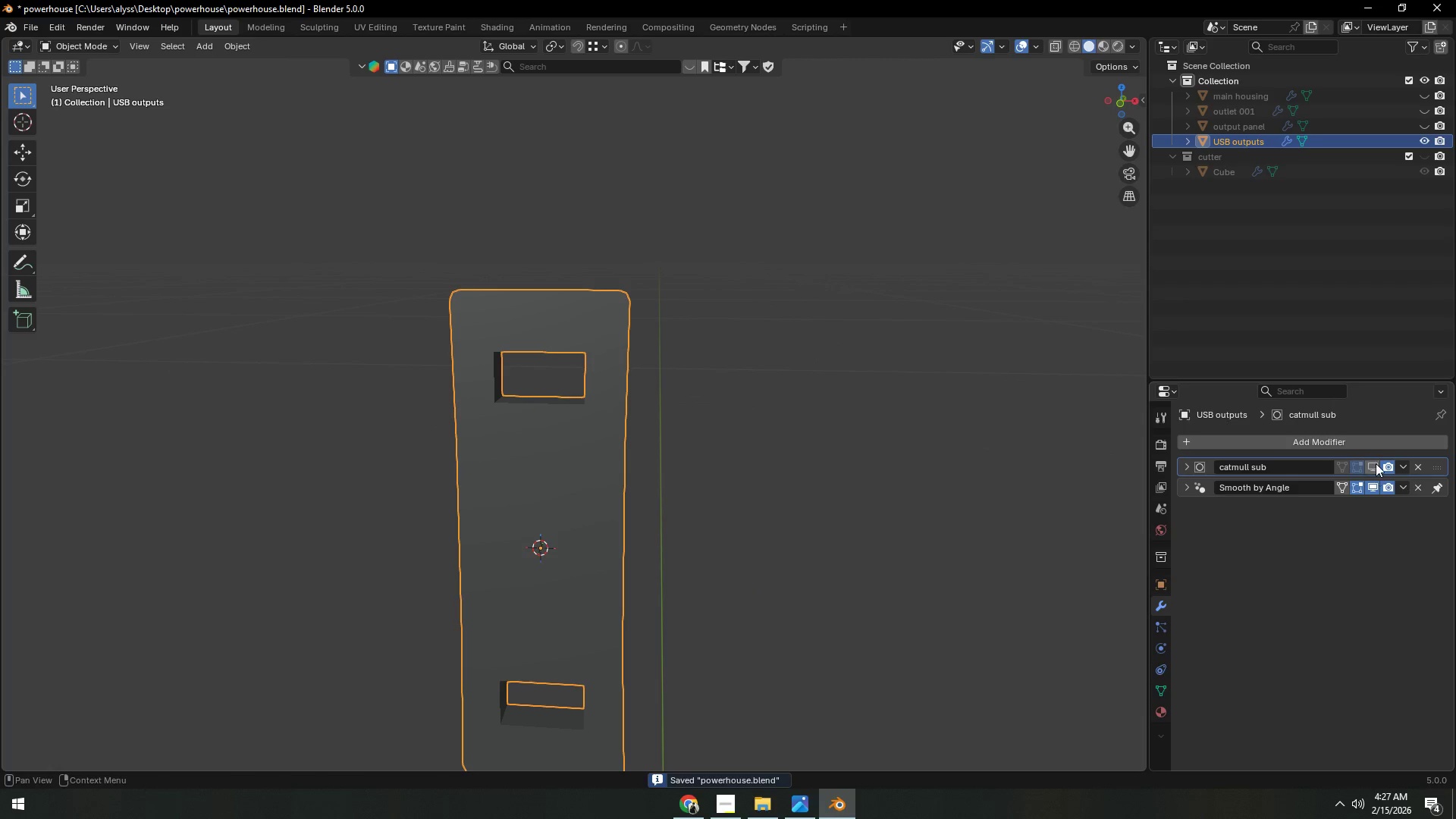 
left_click([1376, 463])
 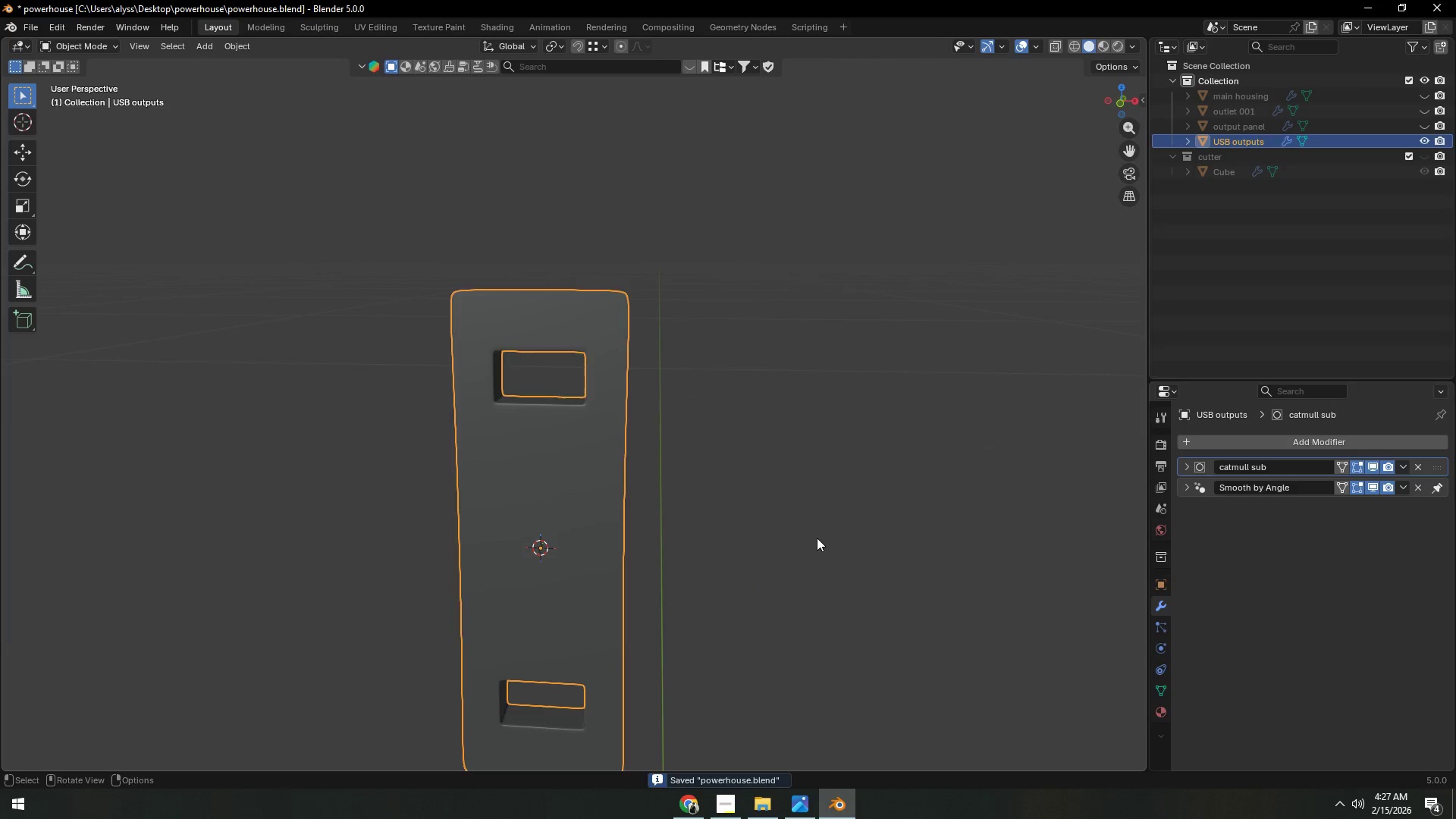 
key(Tab)
 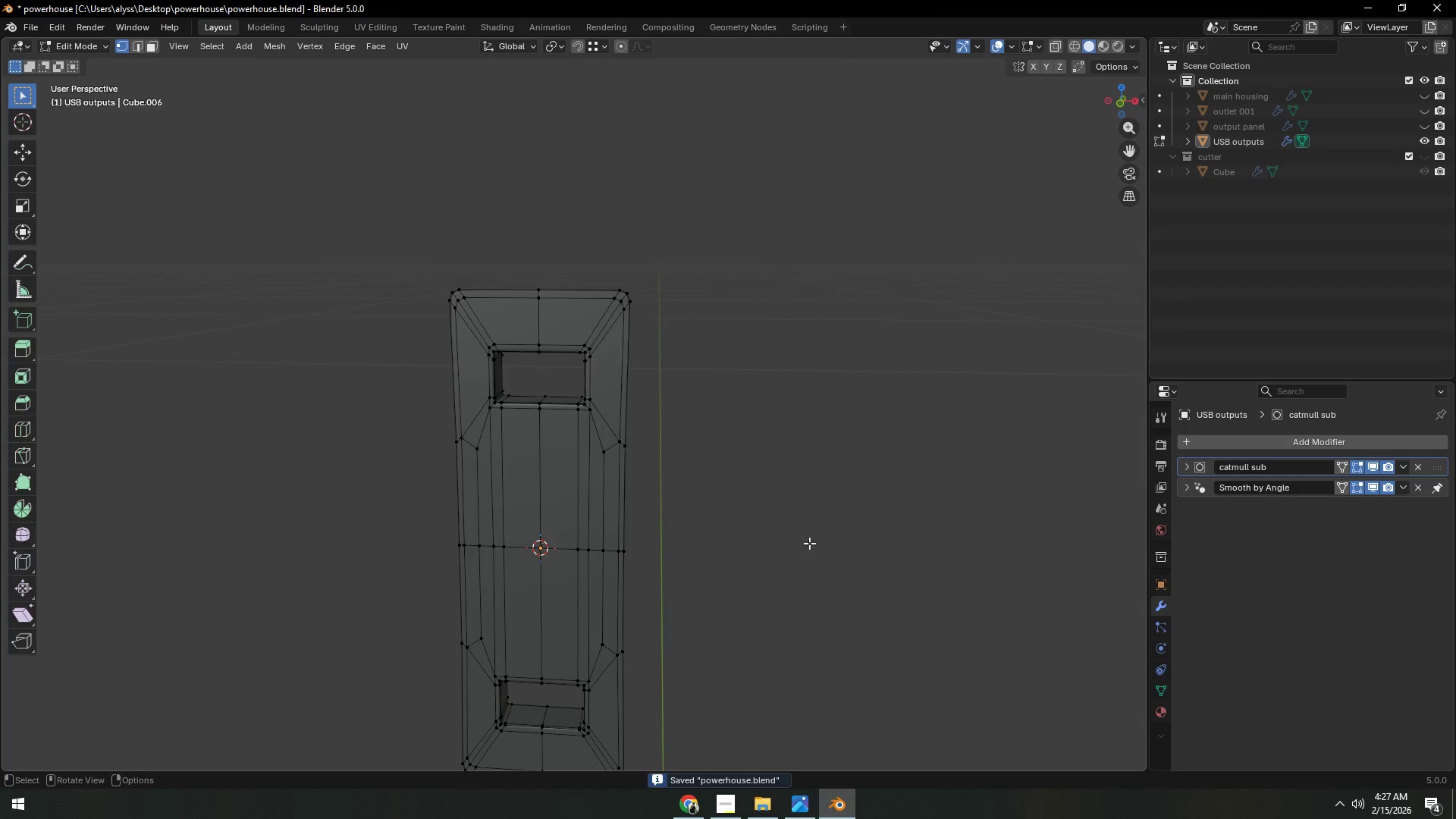 
key(Tab)
 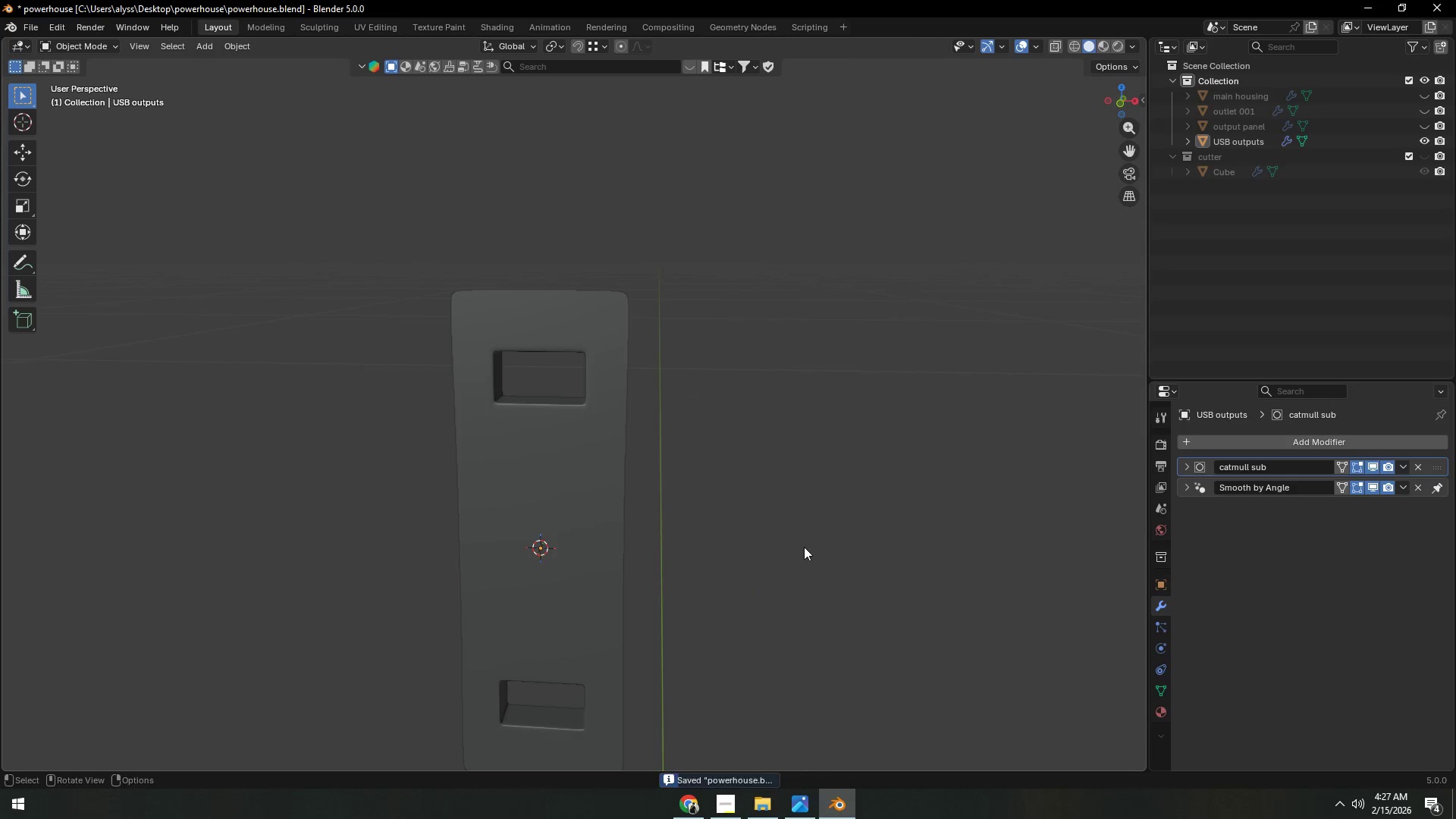 
scroll: coordinate [800, 551], scroll_direction: down, amount: 3.0
 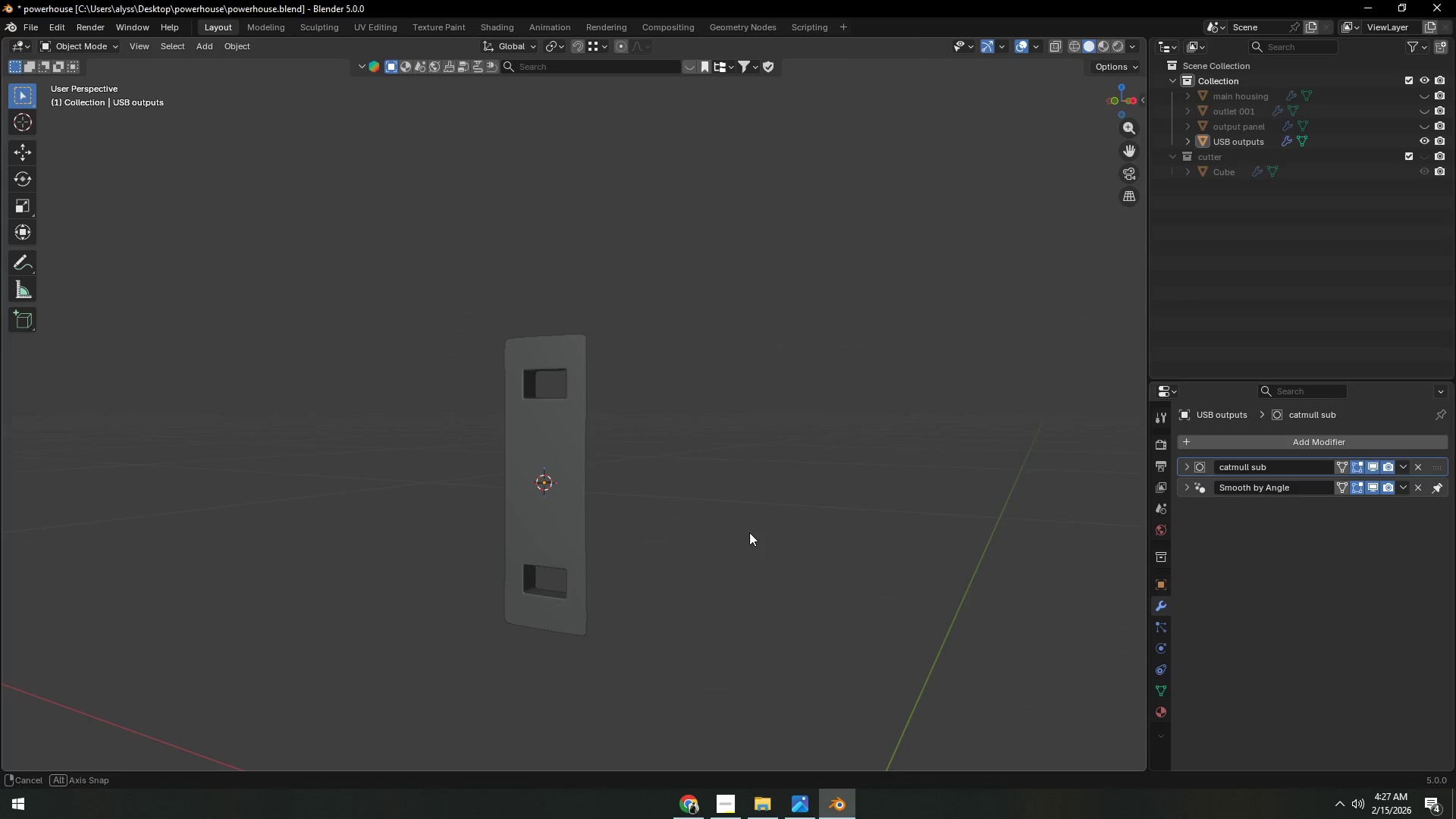 
key(Alt+H)
 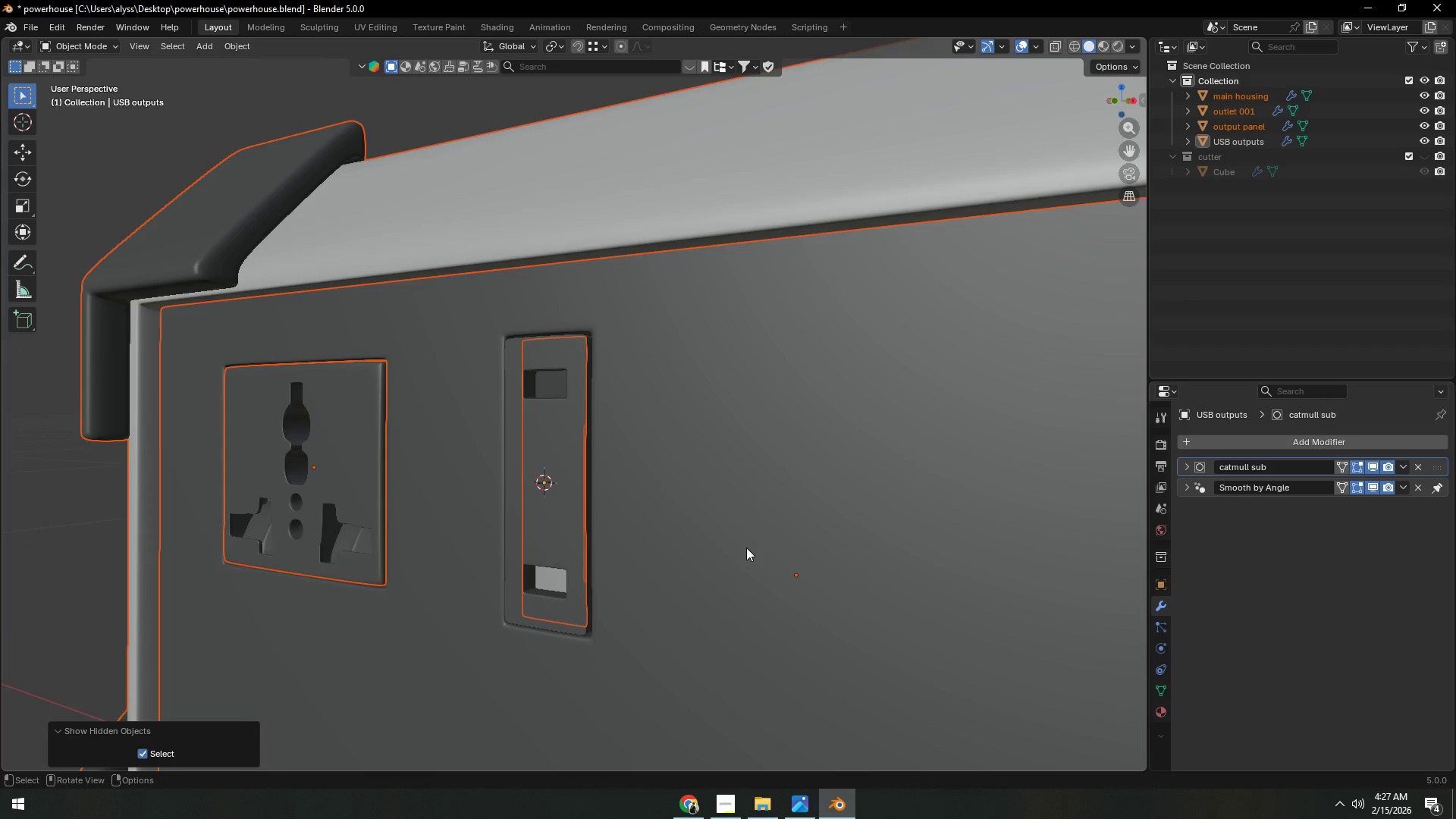 
scroll: coordinate [746, 548], scroll_direction: down, amount: 3.0
 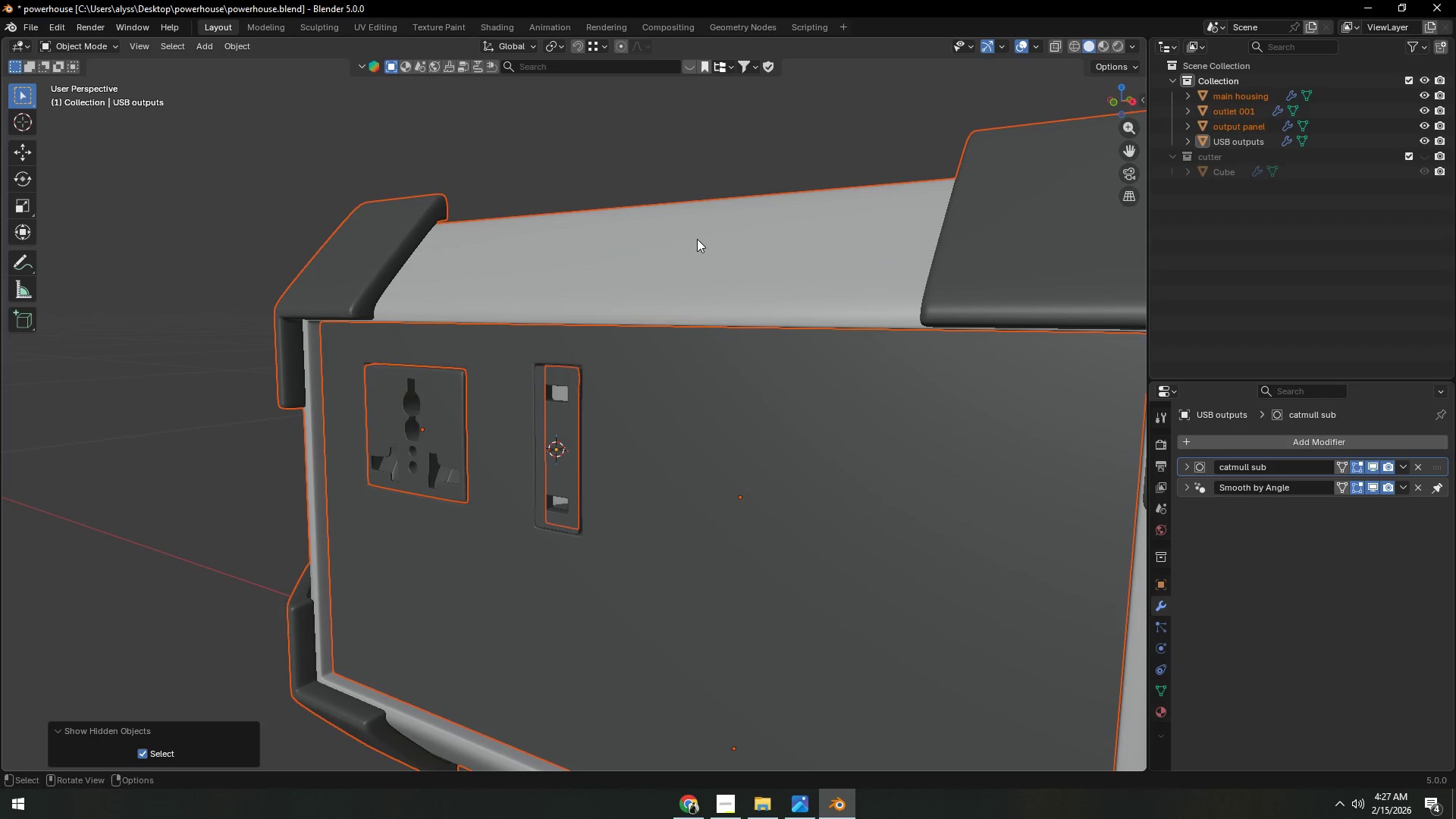 
left_click([696, 124])
 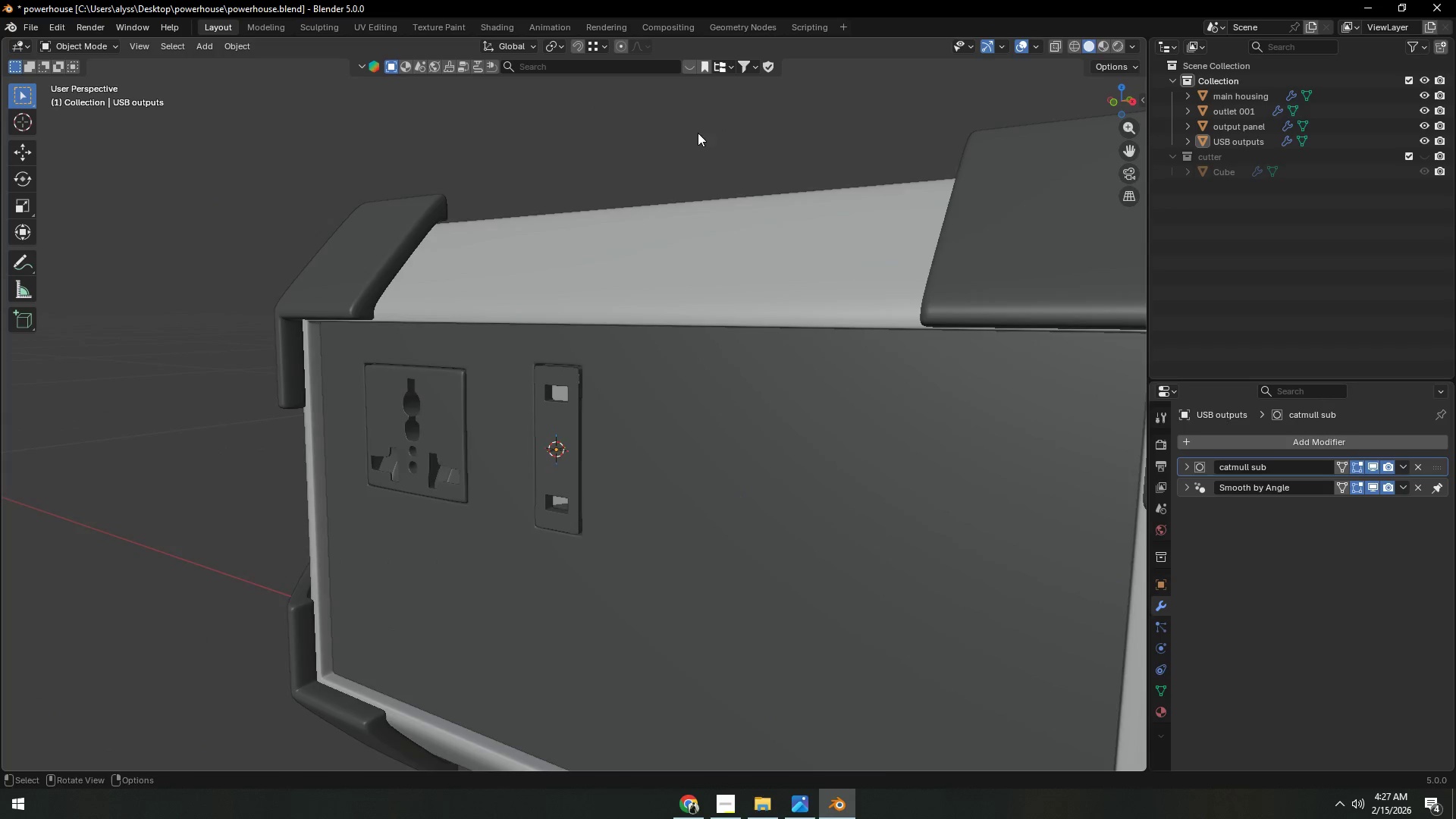 
scroll: coordinate [702, 174], scroll_direction: down, amount: 4.0
 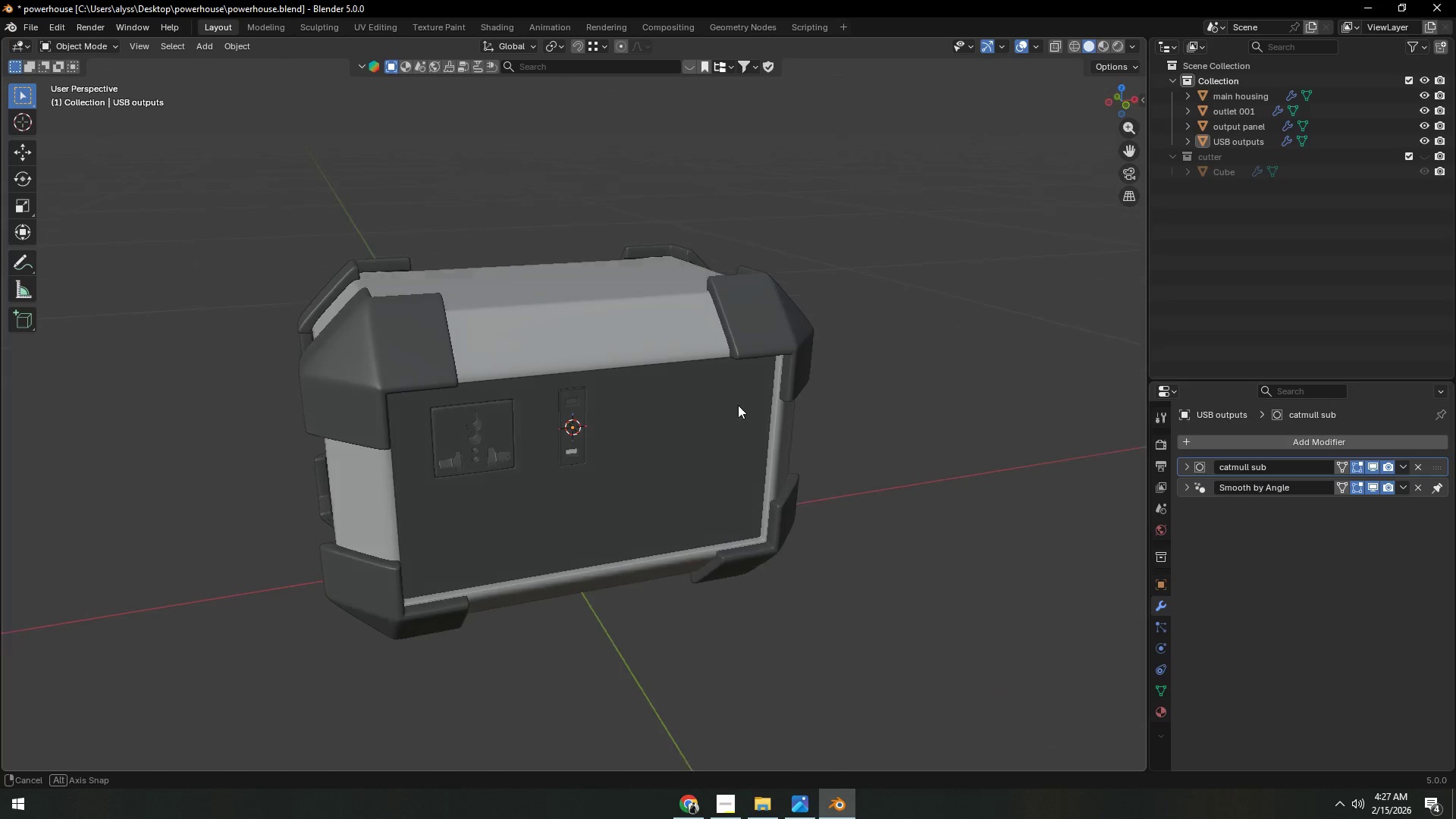 
wait(12.67)
 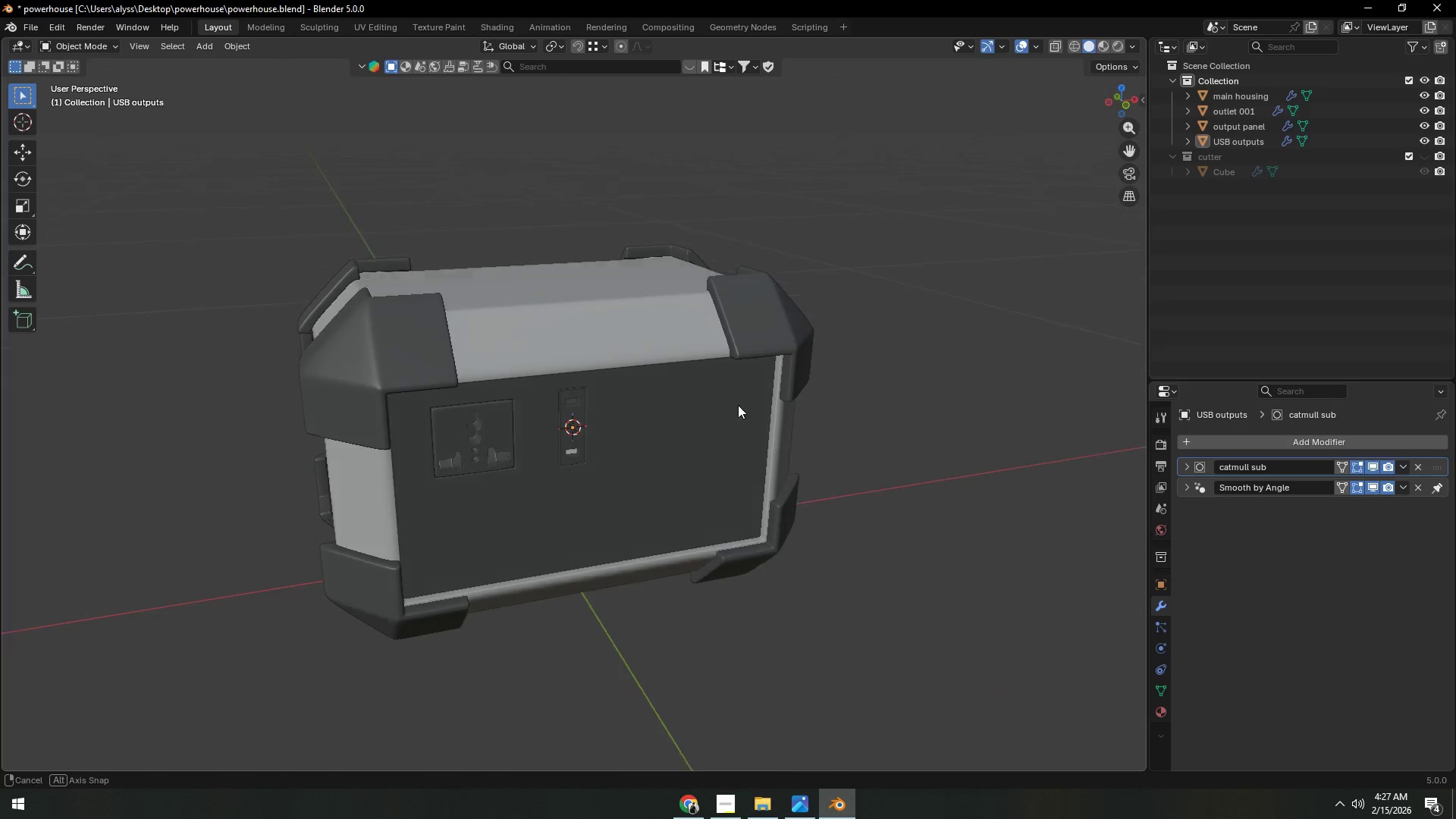 
left_click([724, 814])
 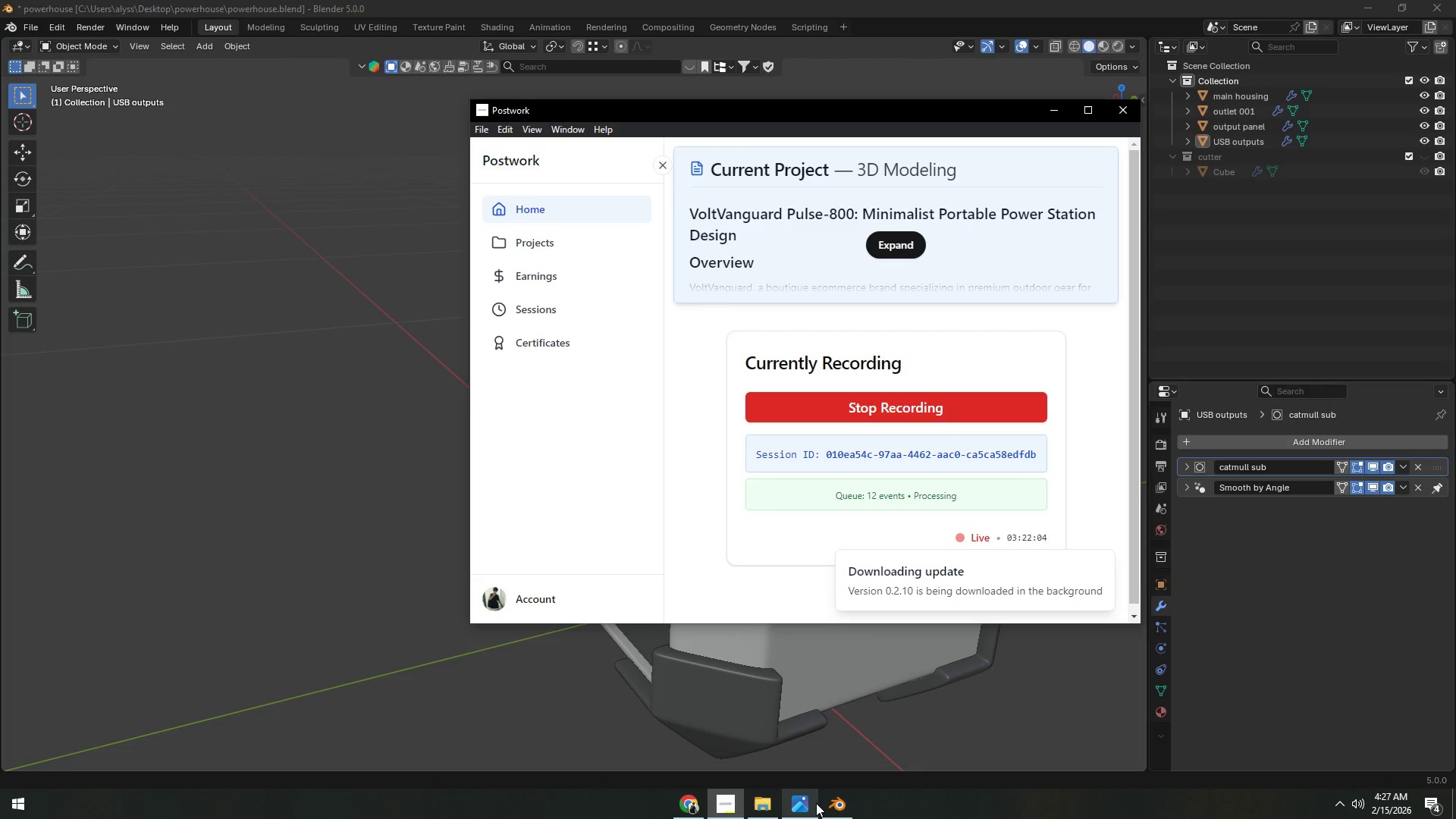 
left_click([824, 804])
 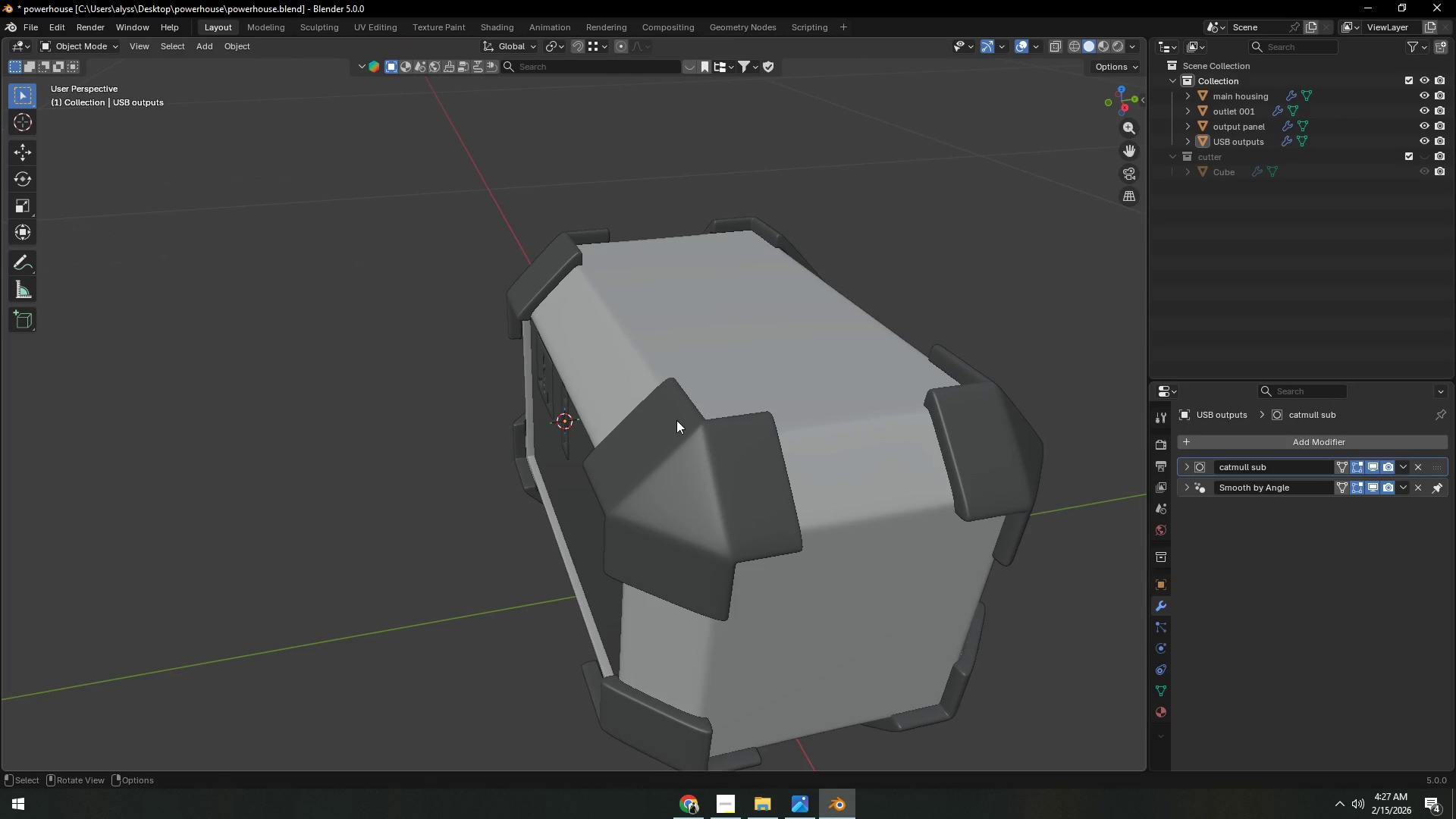 
wait(8.44)
 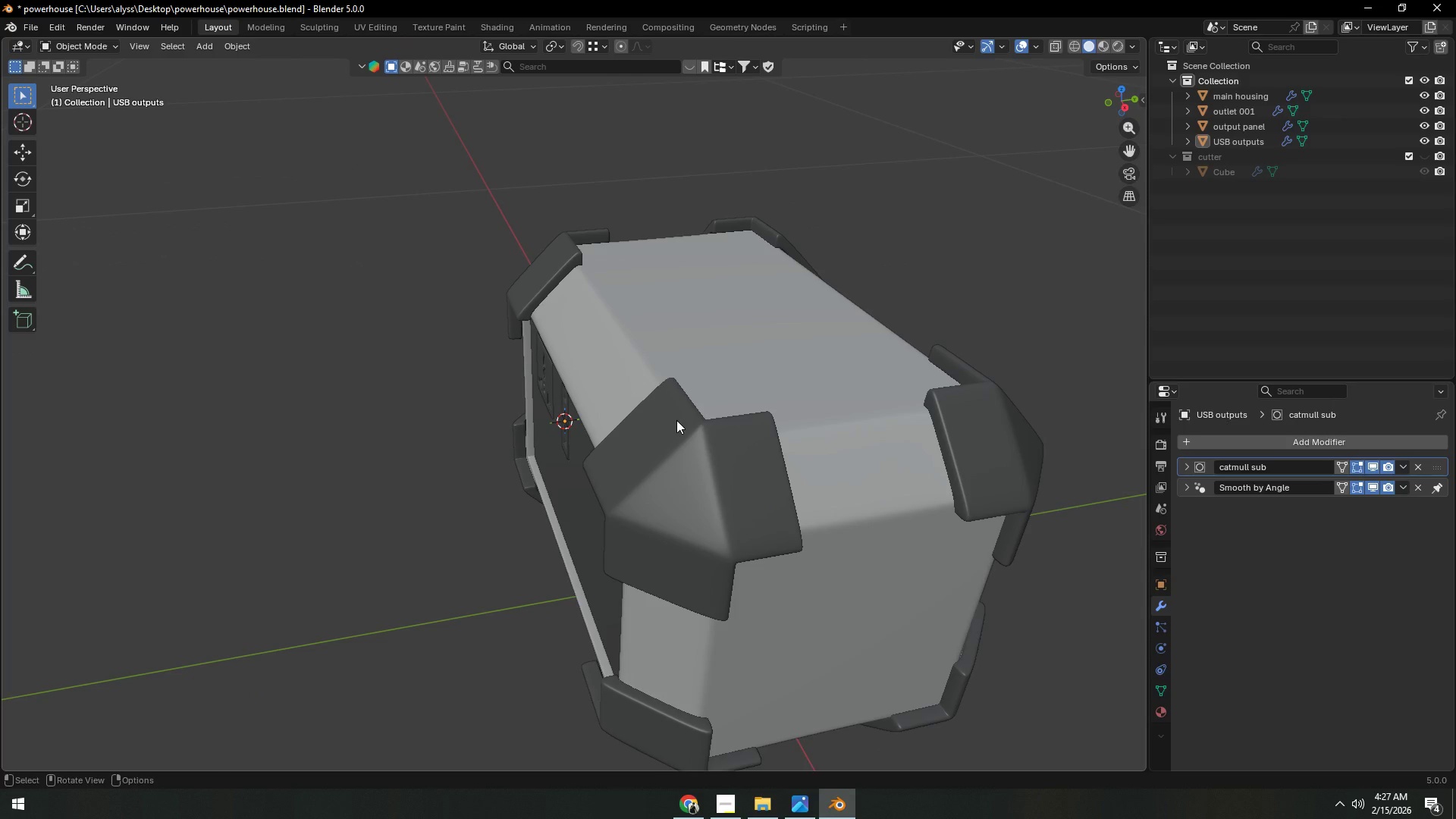 
left_click([758, 503])
 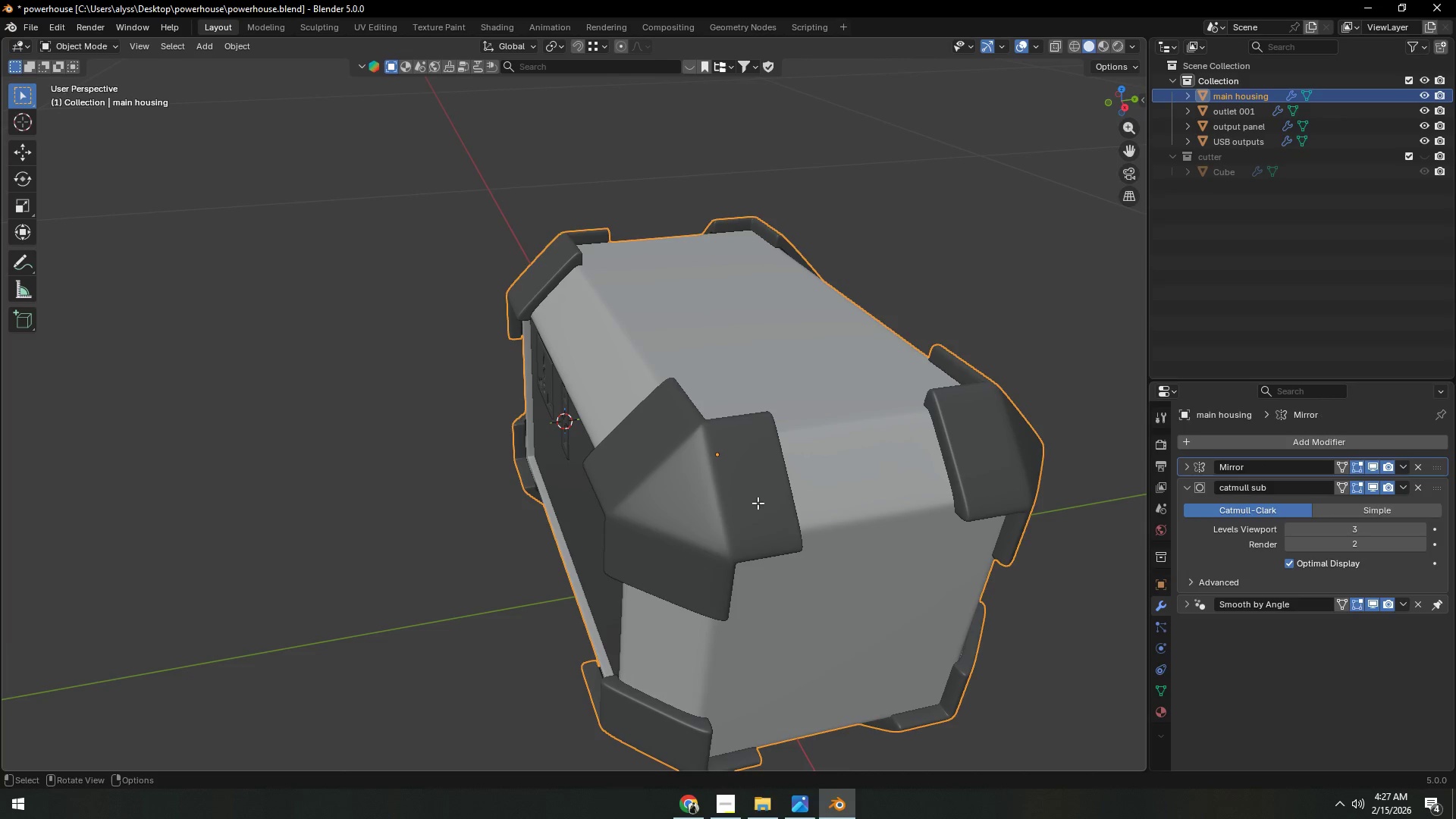 
key(Tab)
 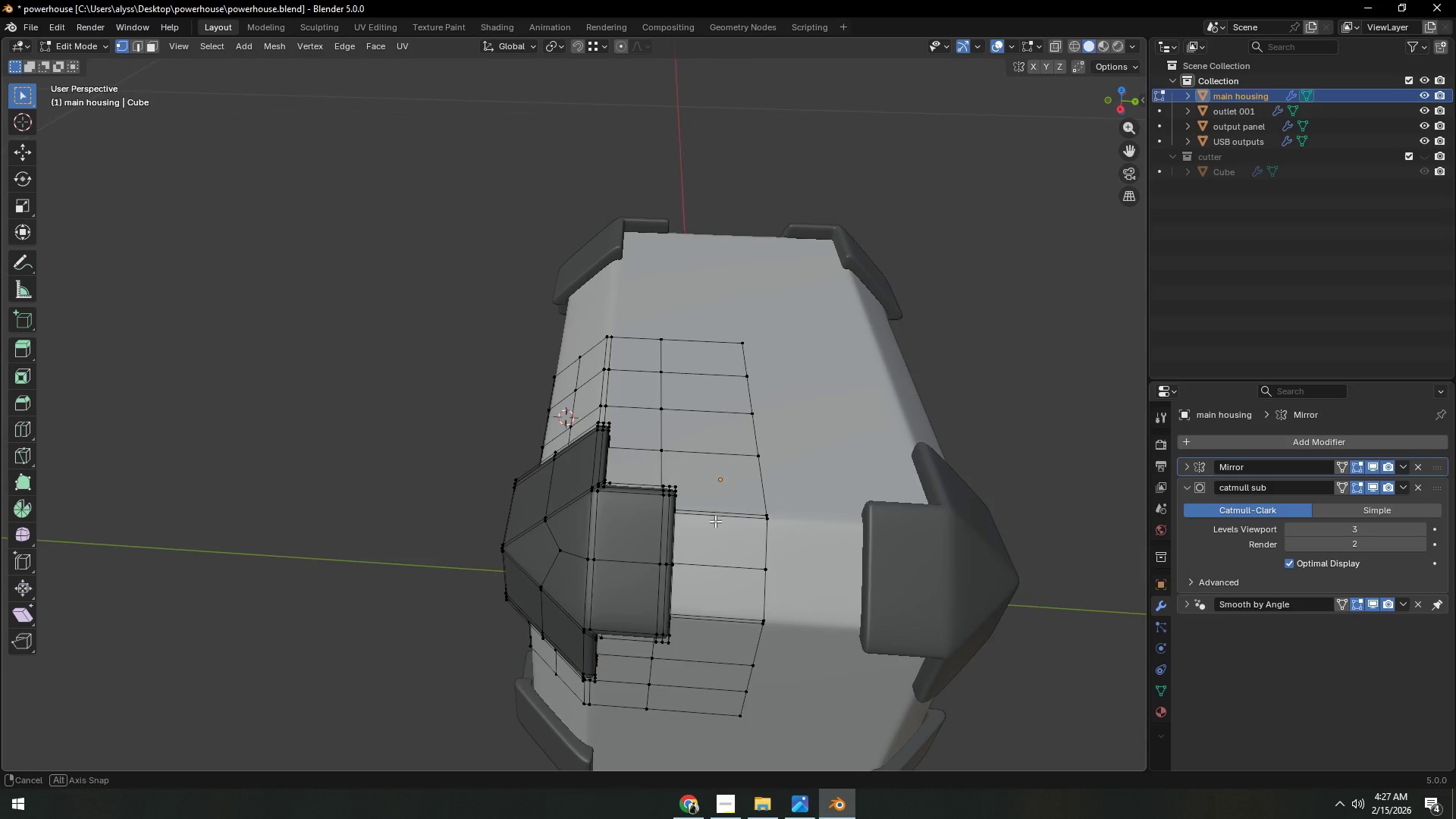 
hold_key(key=ShiftLeft, duration=0.47)
 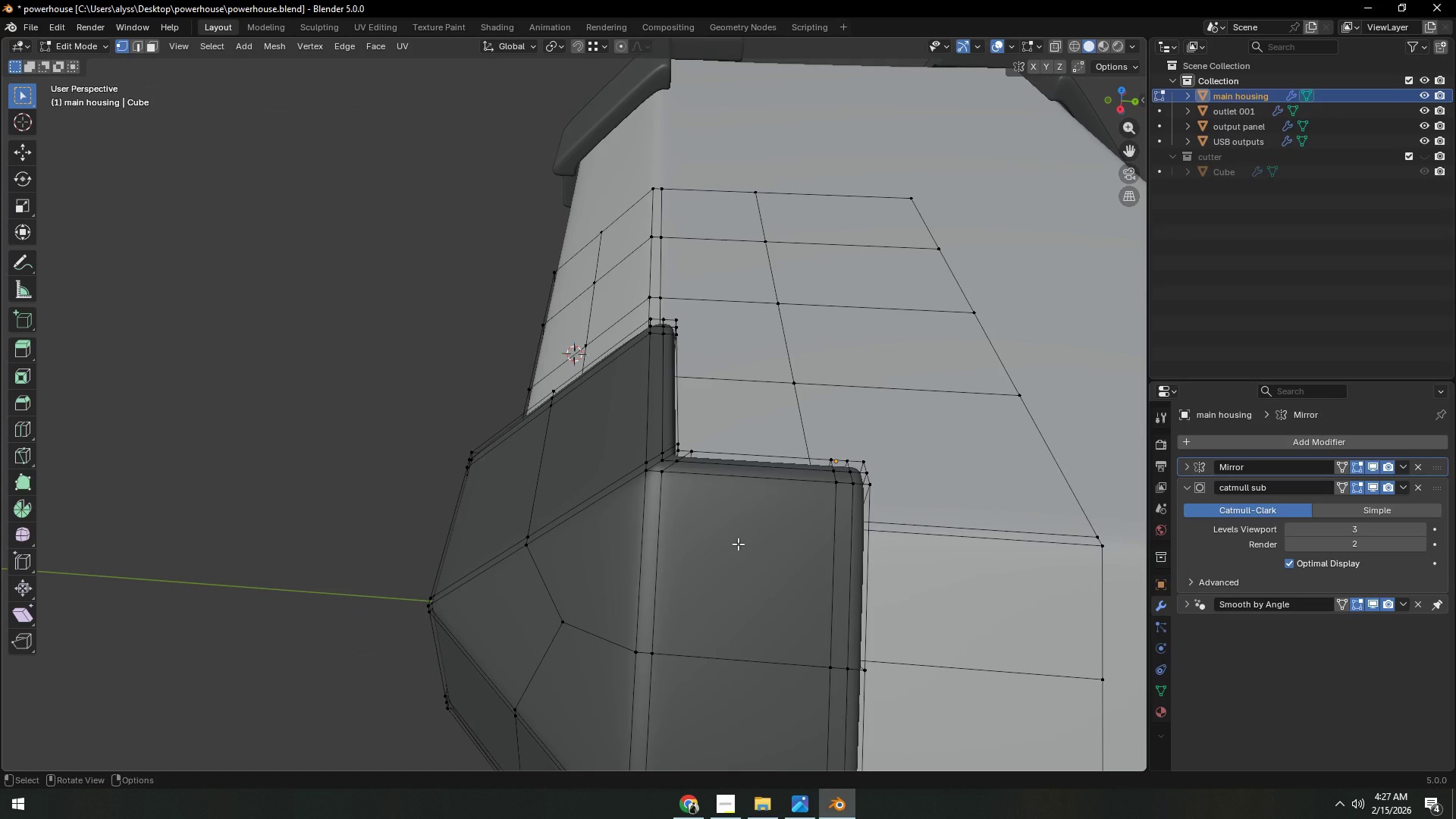 
scroll: coordinate [695, 539], scroll_direction: up, amount: 3.0
 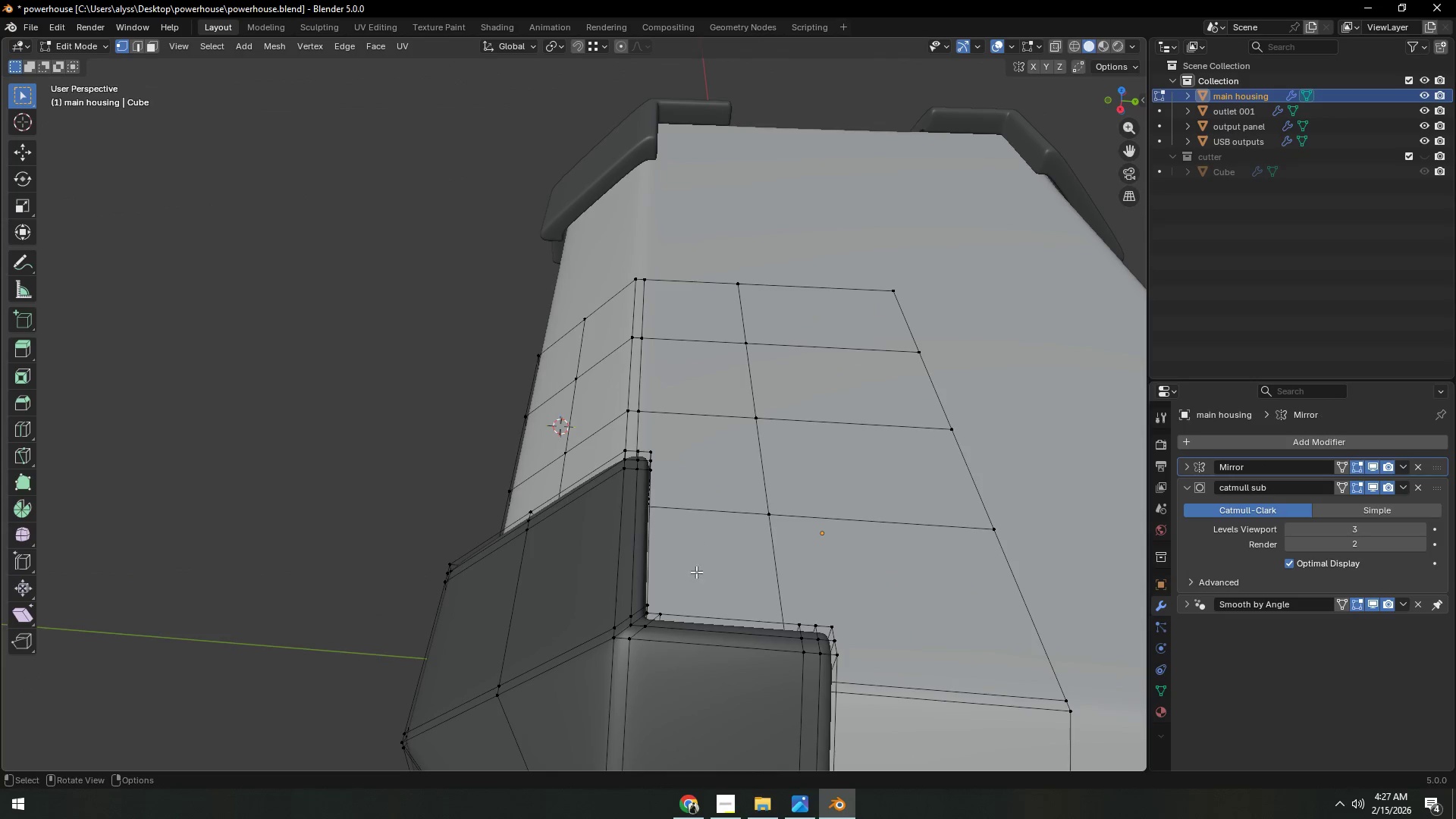 
wait(11.84)
 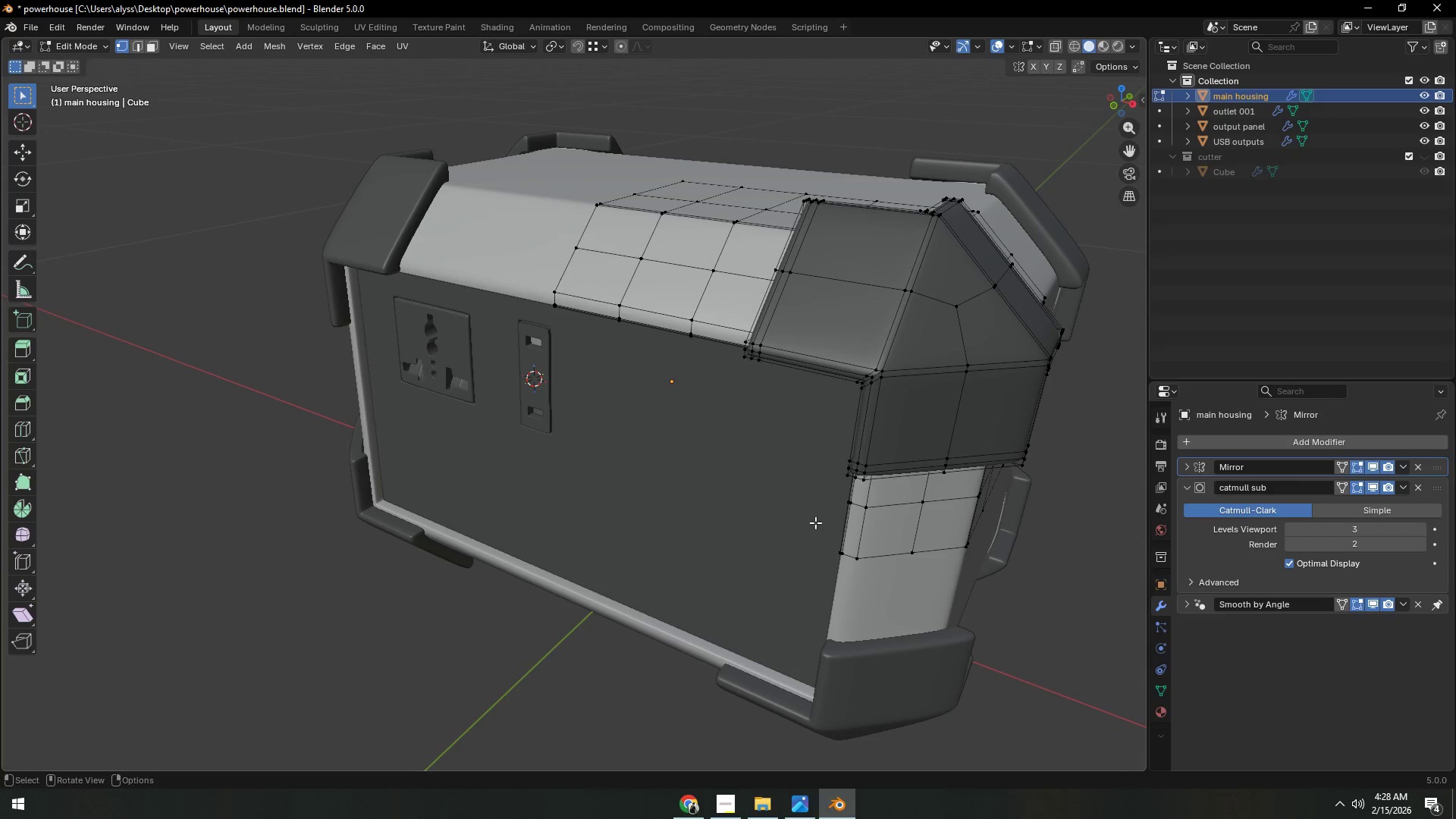 
key(Tab)
 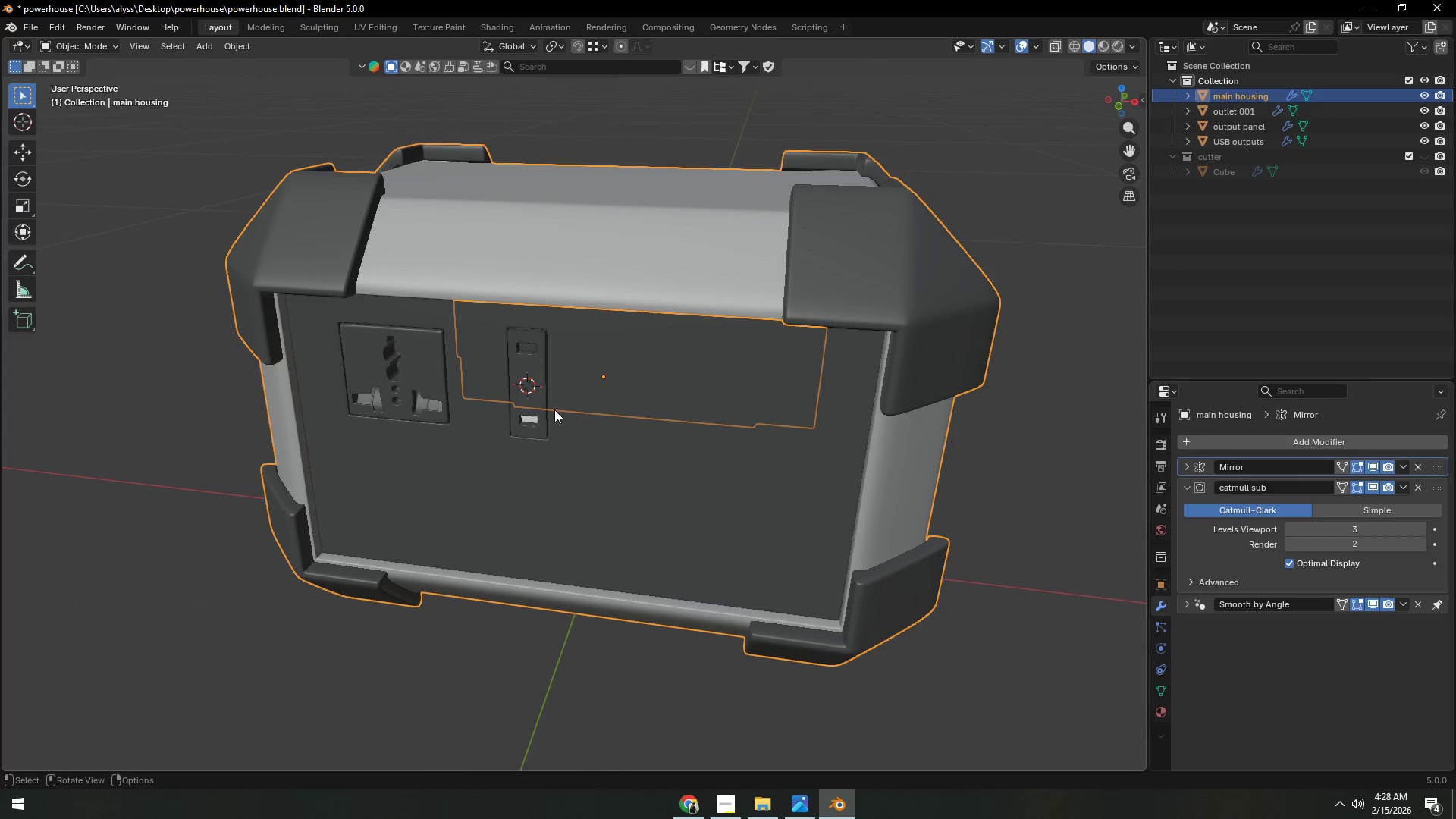 
scroll: coordinate [815, 521], scroll_direction: down, amount: 1.0
 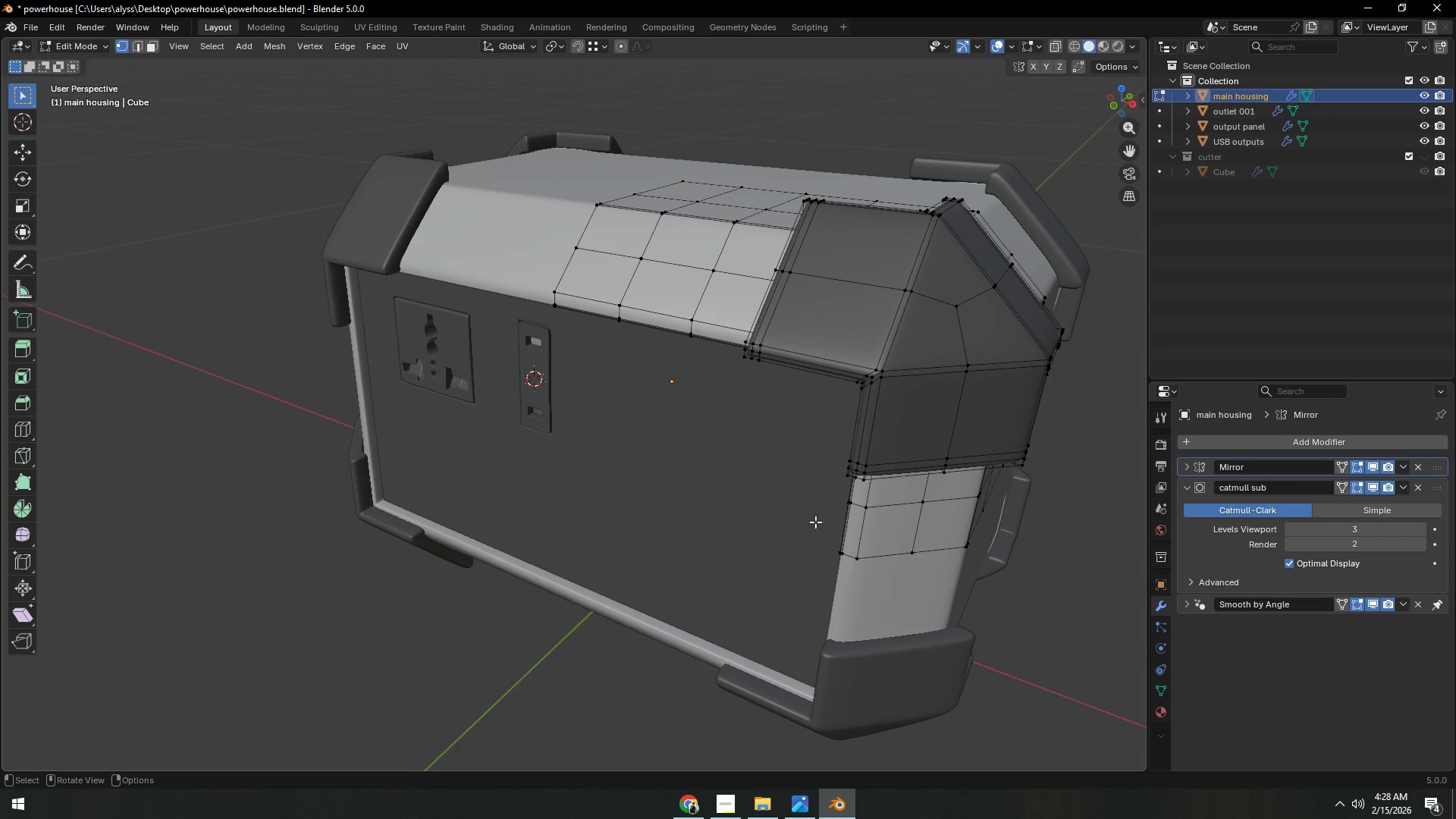 
left_click([536, 392])
 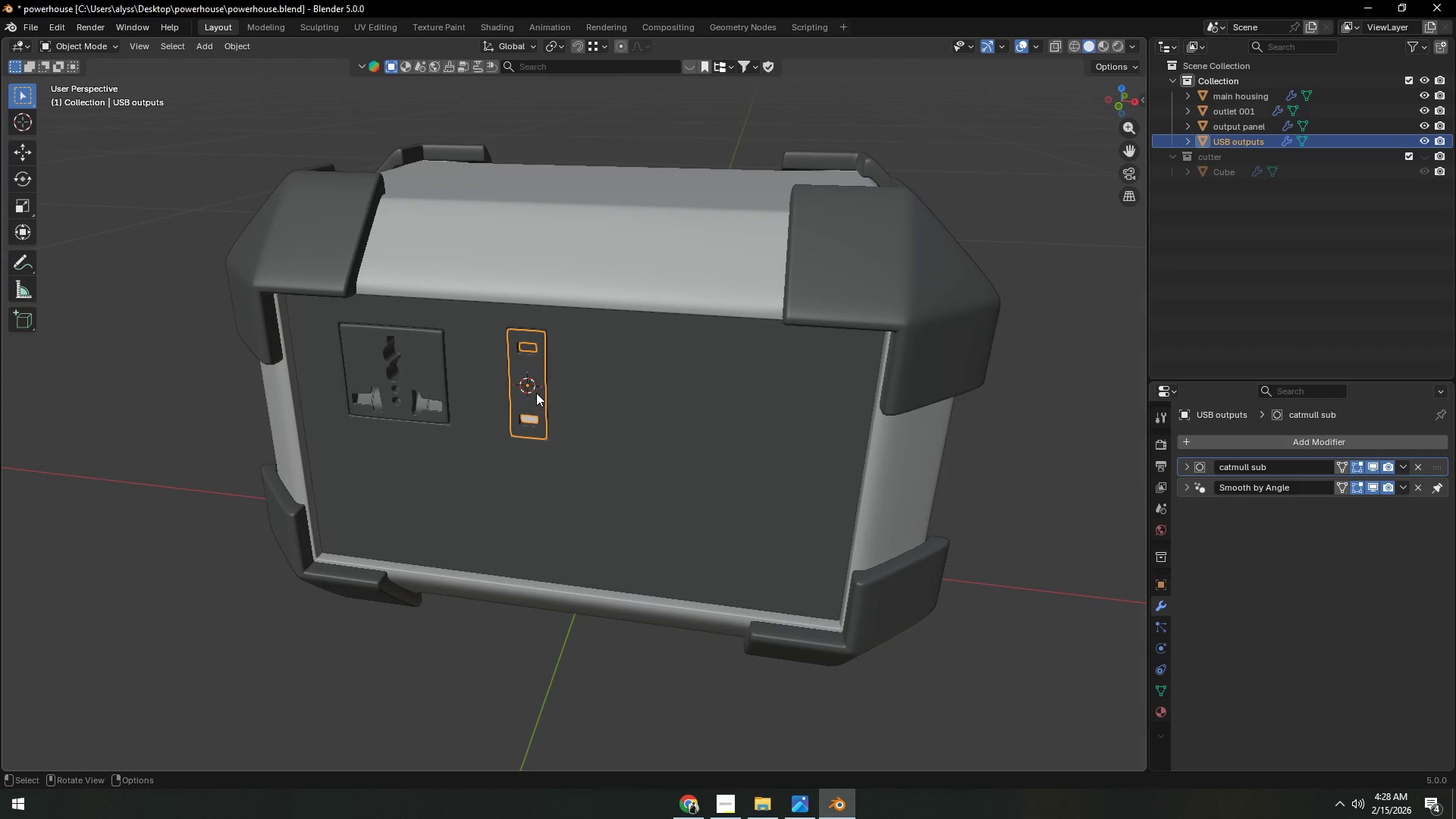 
key(Tab)
 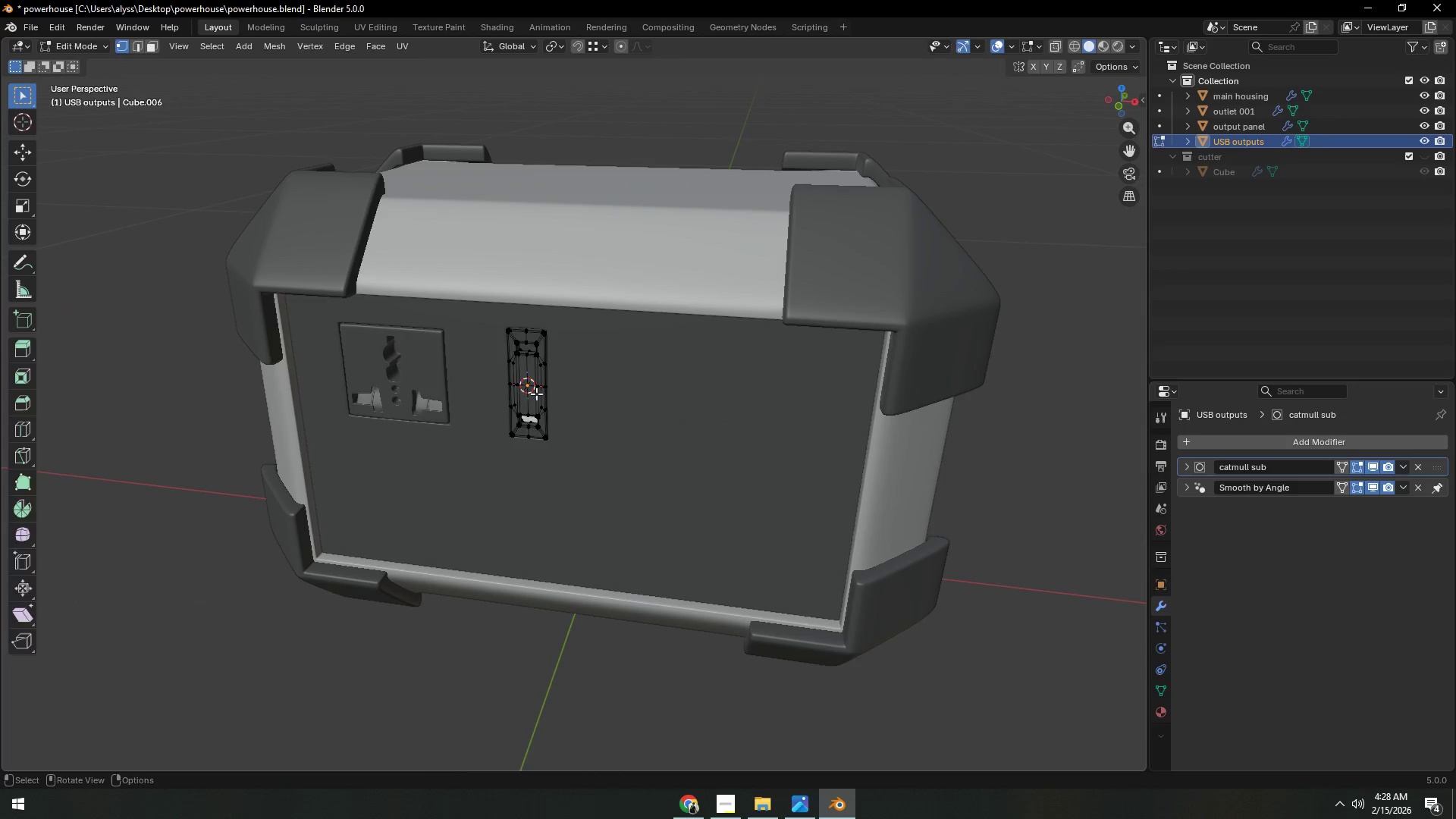 
key(Tab)
 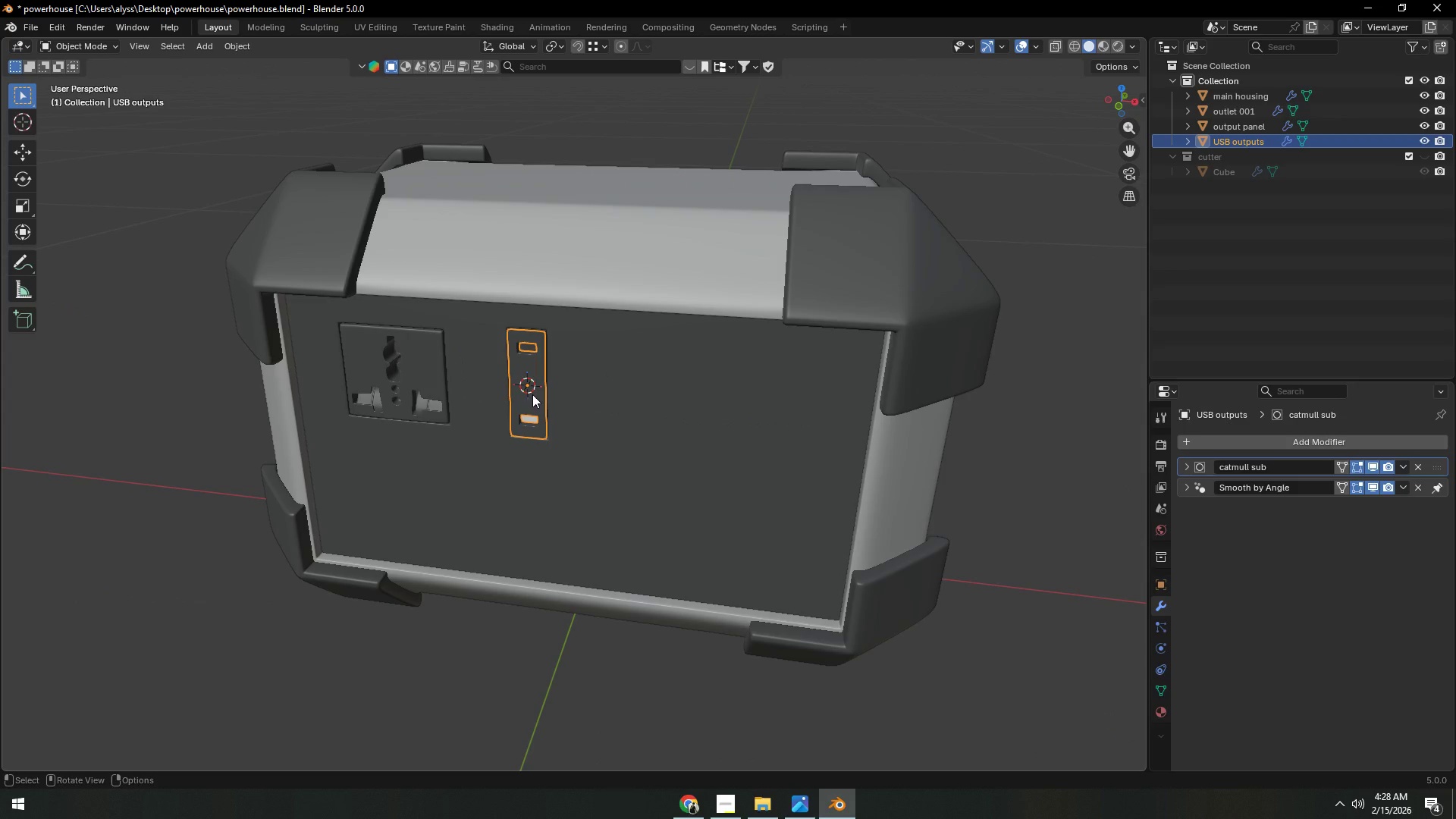 
key(Control+ControlLeft)
 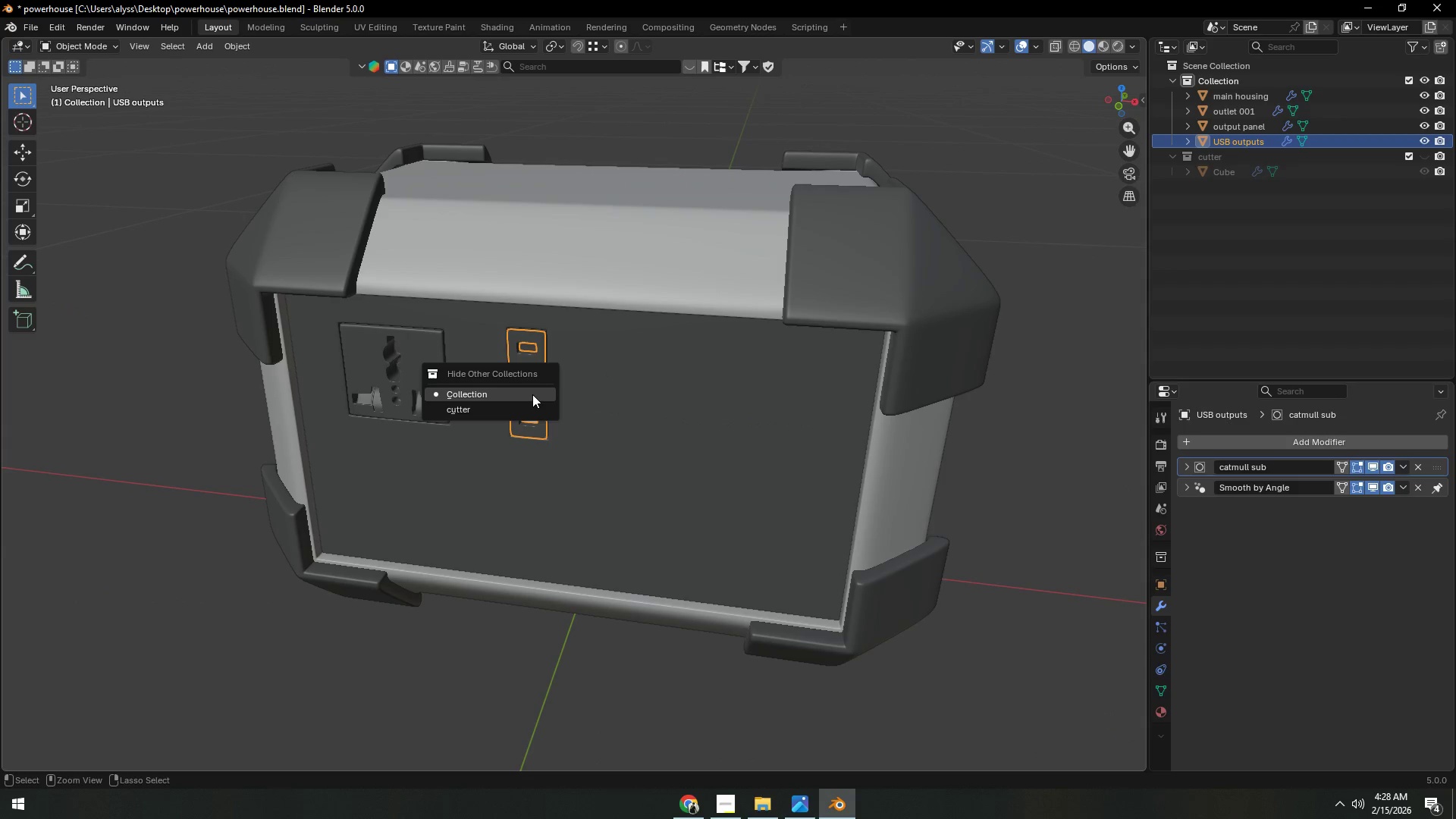 
key(Control+H)
 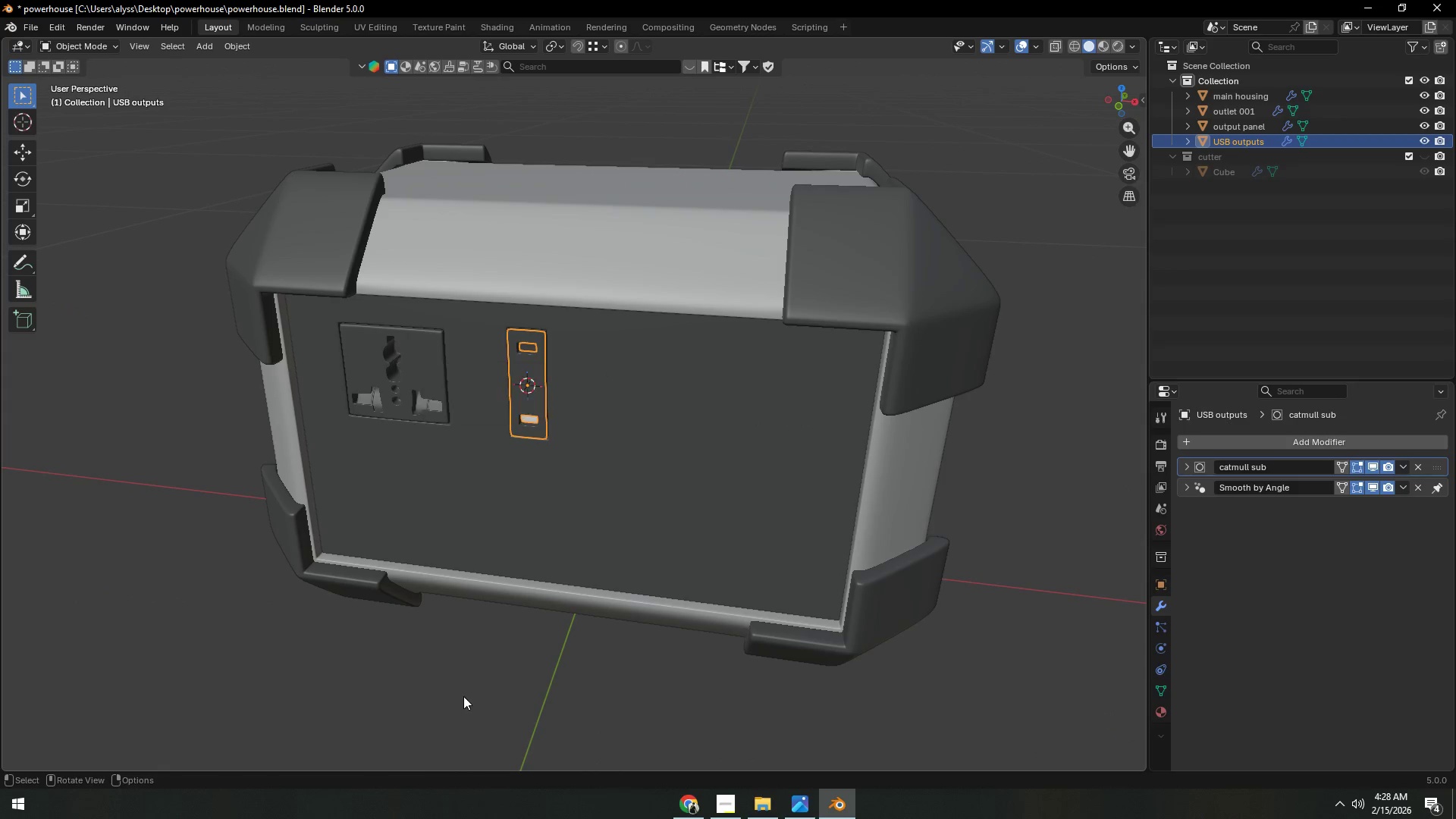 
left_click([535, 368])
 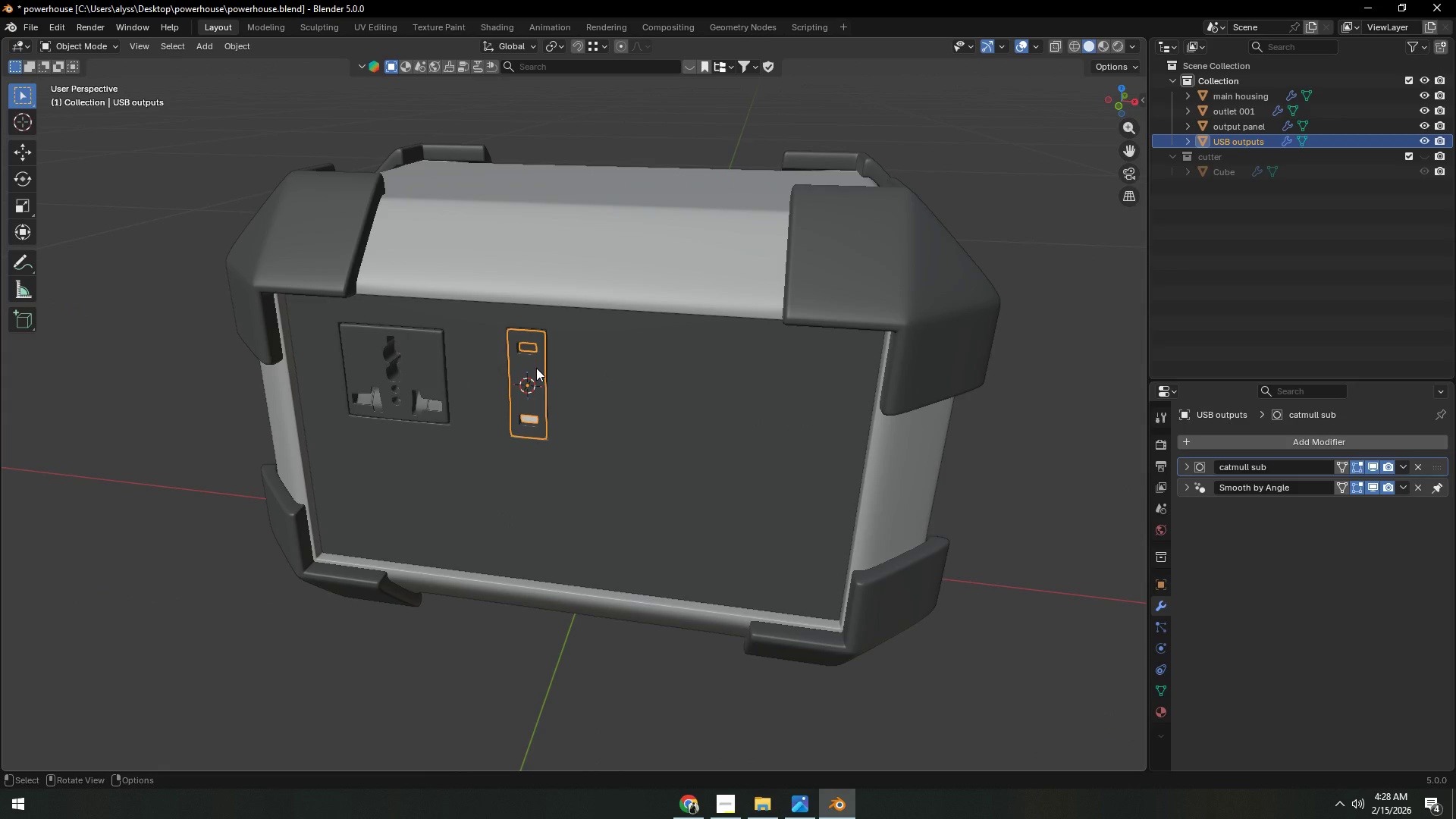 
key(Shift+ShiftLeft)
 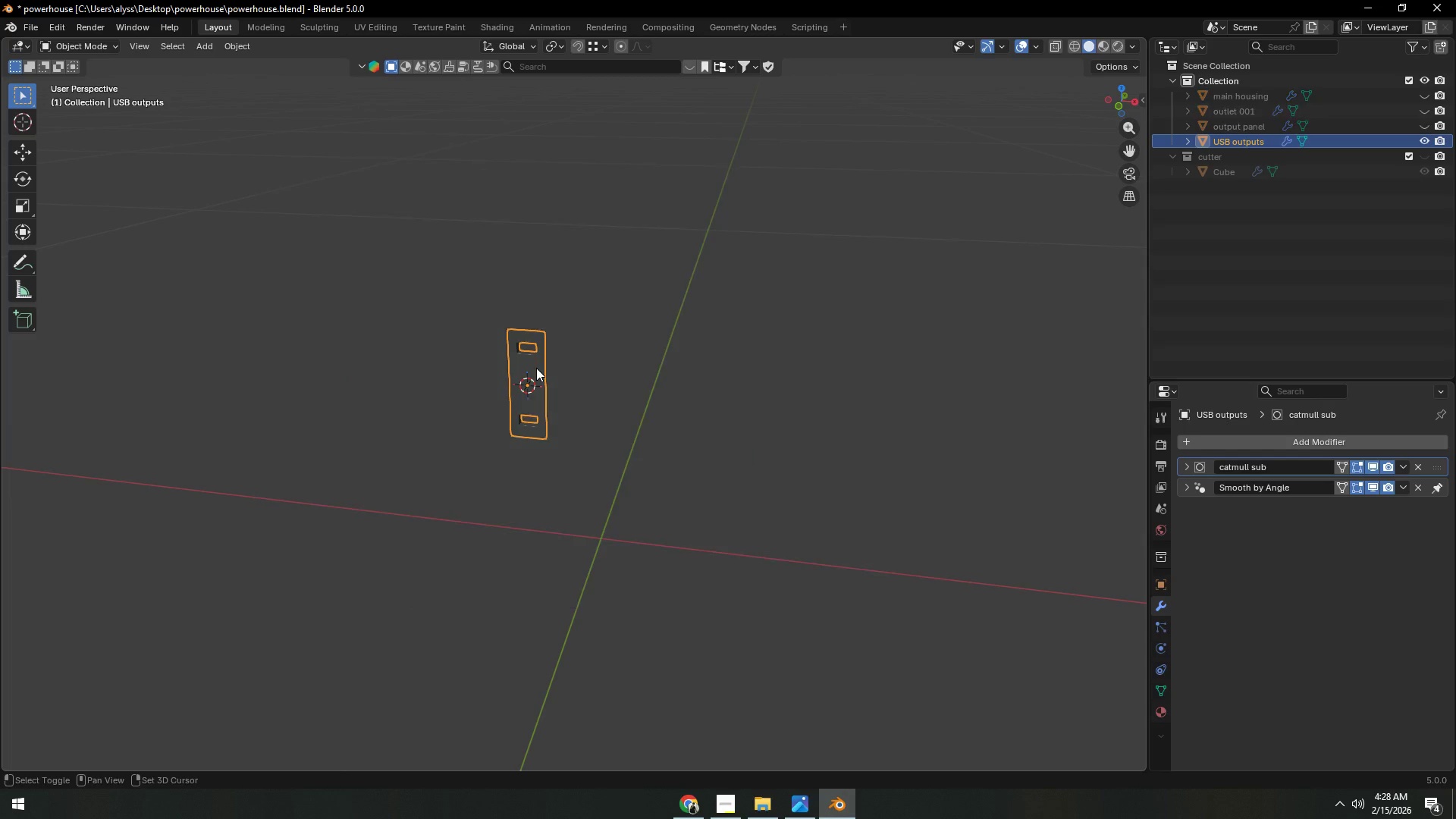 
key(Shift+H)
 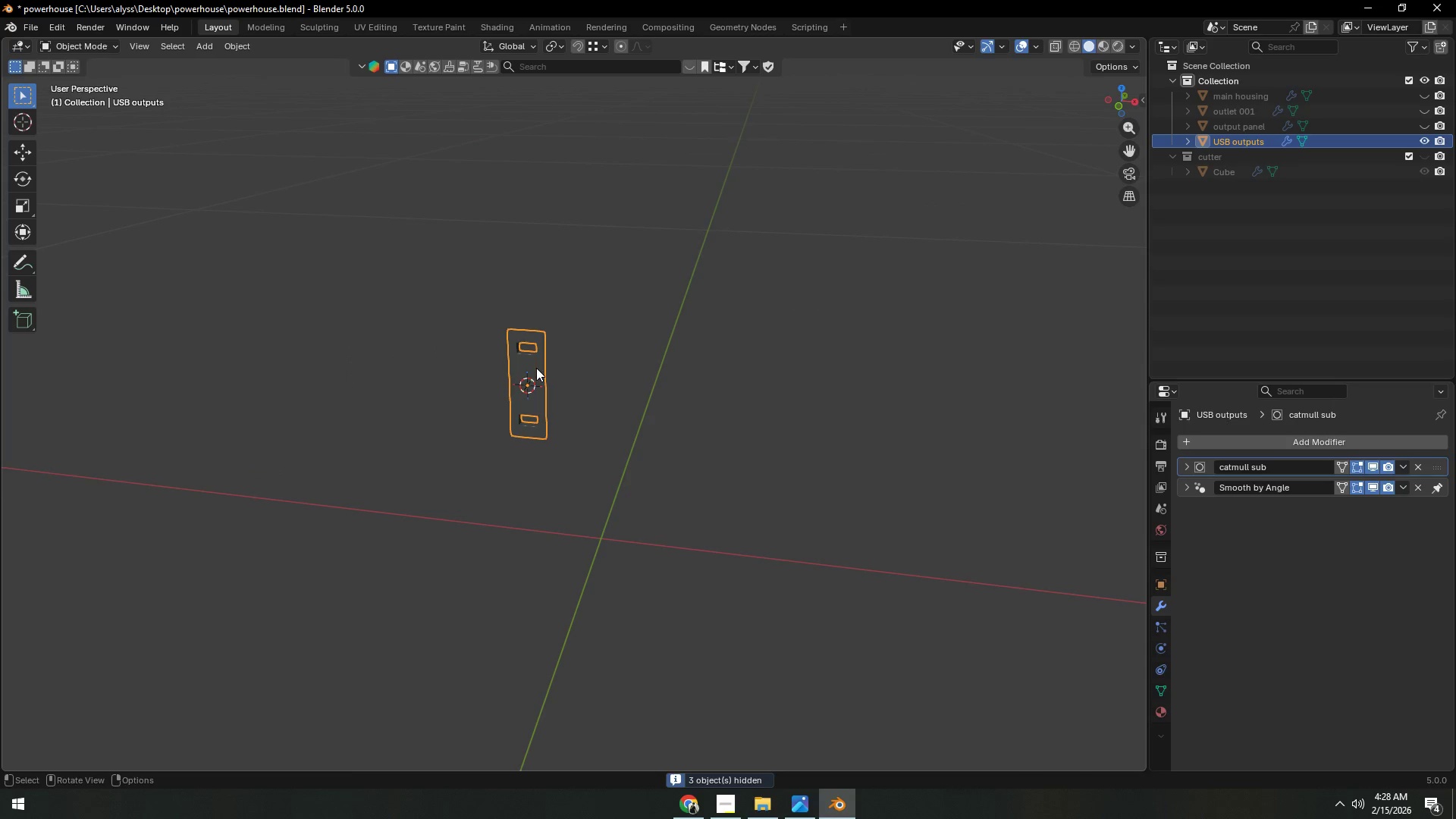 
left_click([585, 371])
 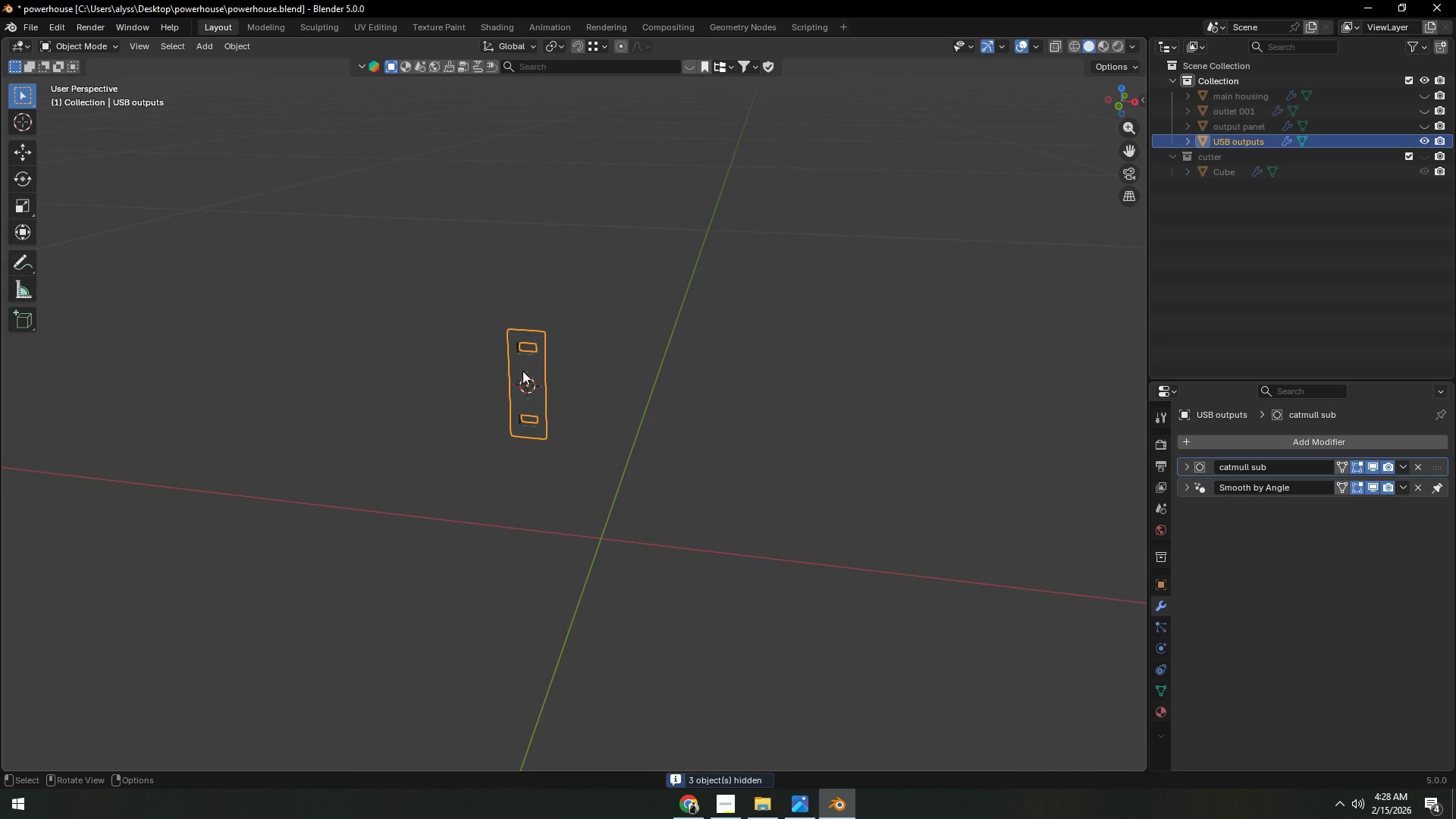 
key(Backquote)
 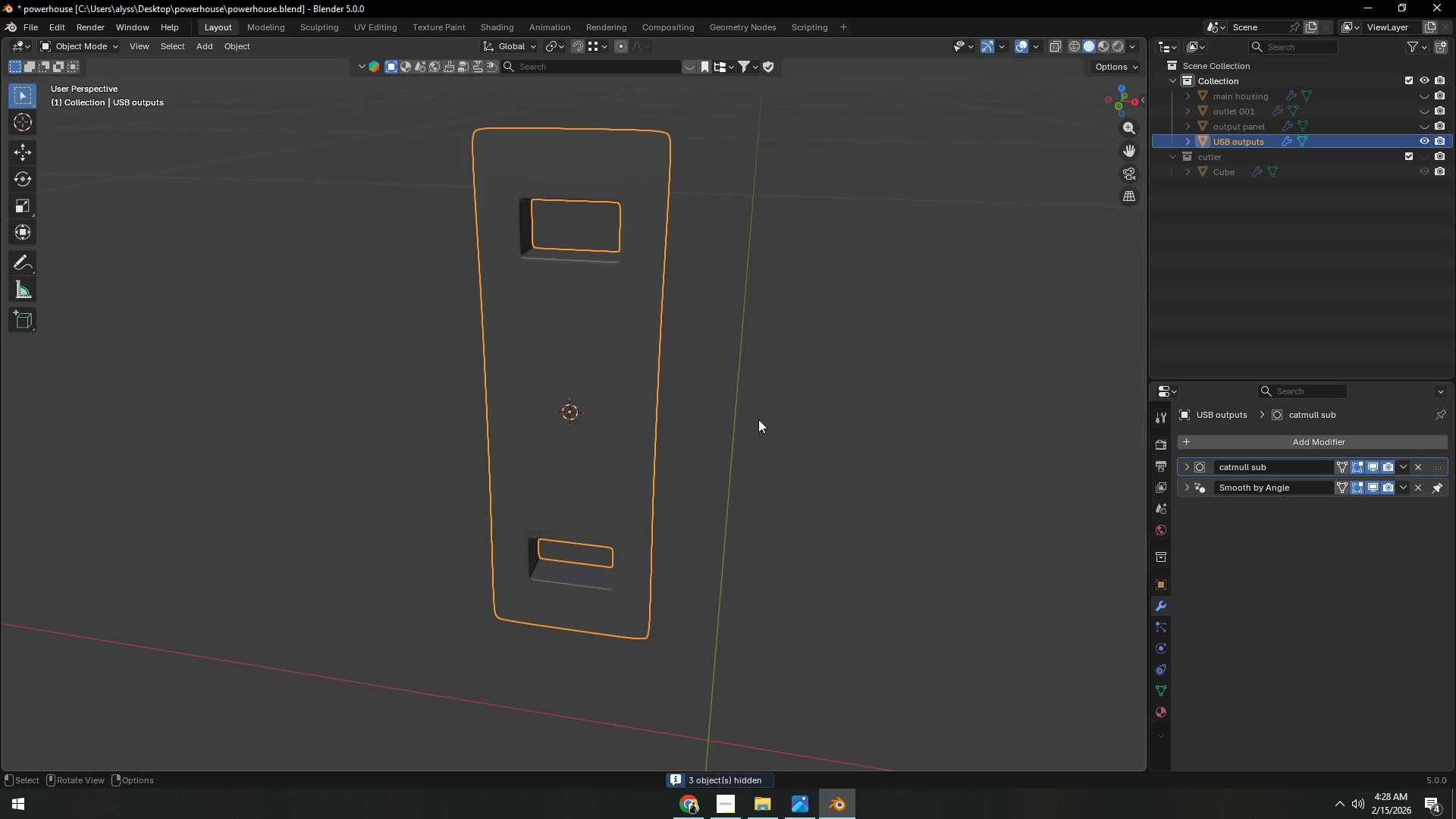 
double_click([635, 425])
 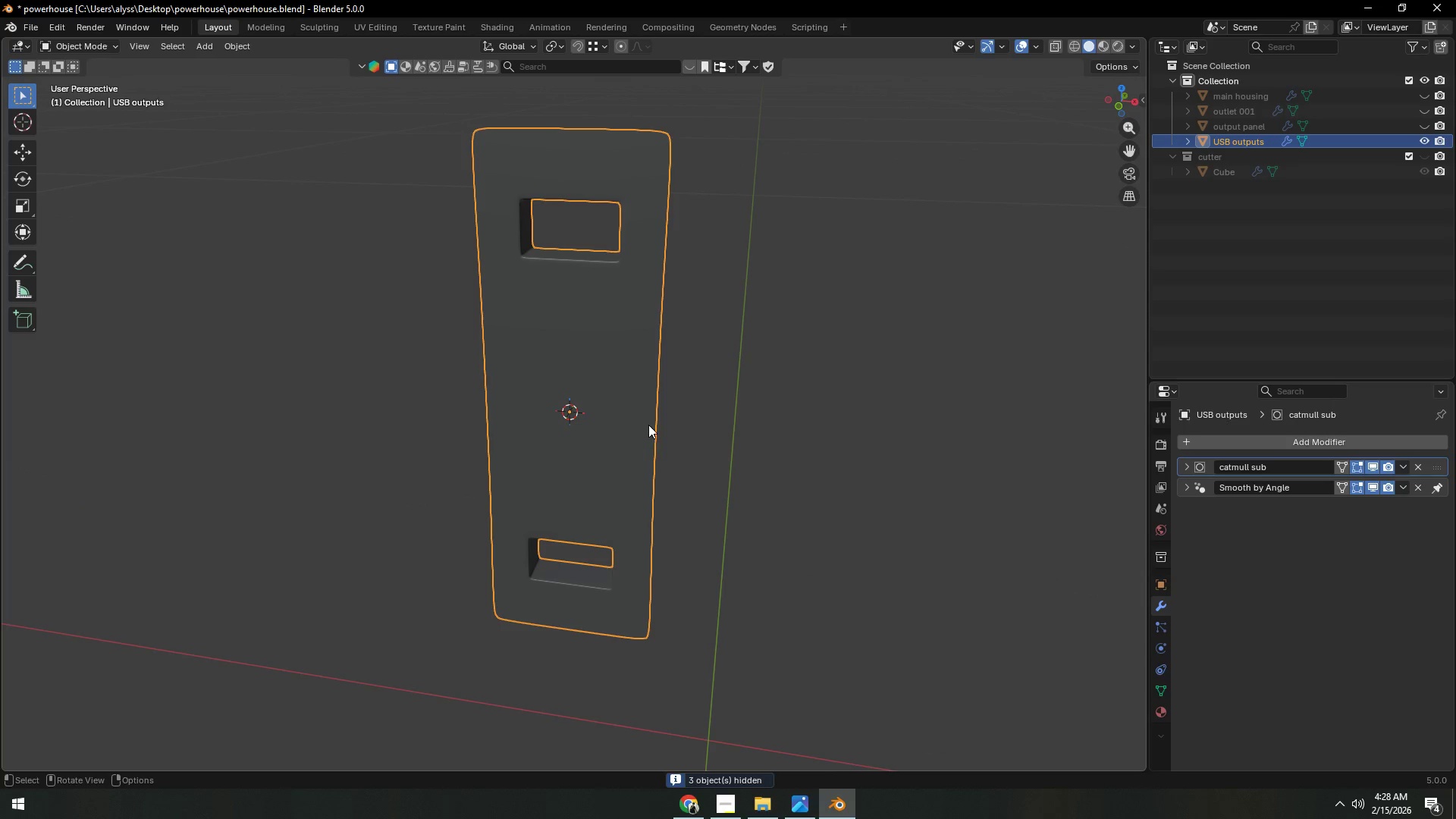 
key(Tab)
 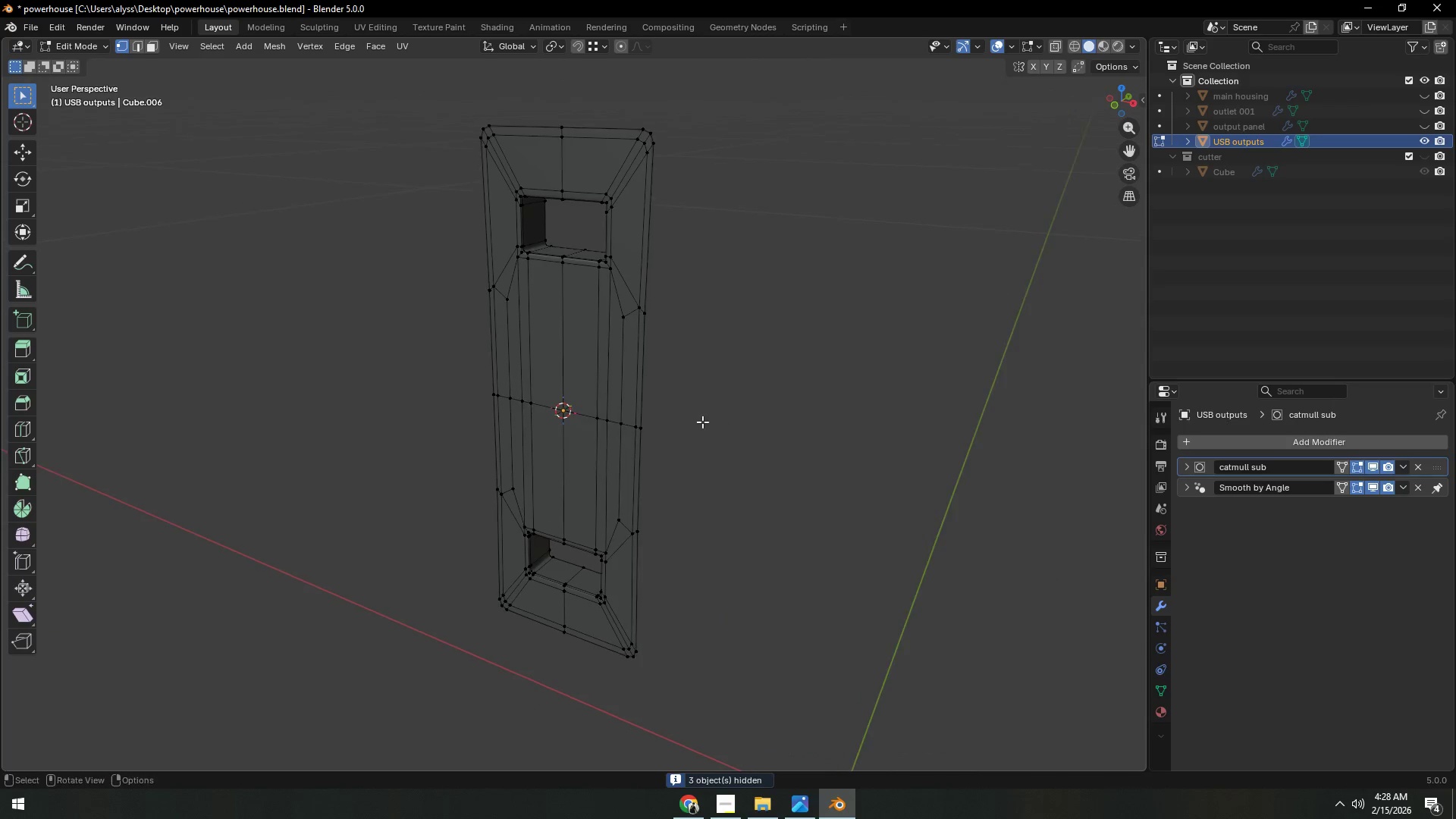 
scroll: coordinate [702, 422], scroll_direction: up, amount: 1.0
 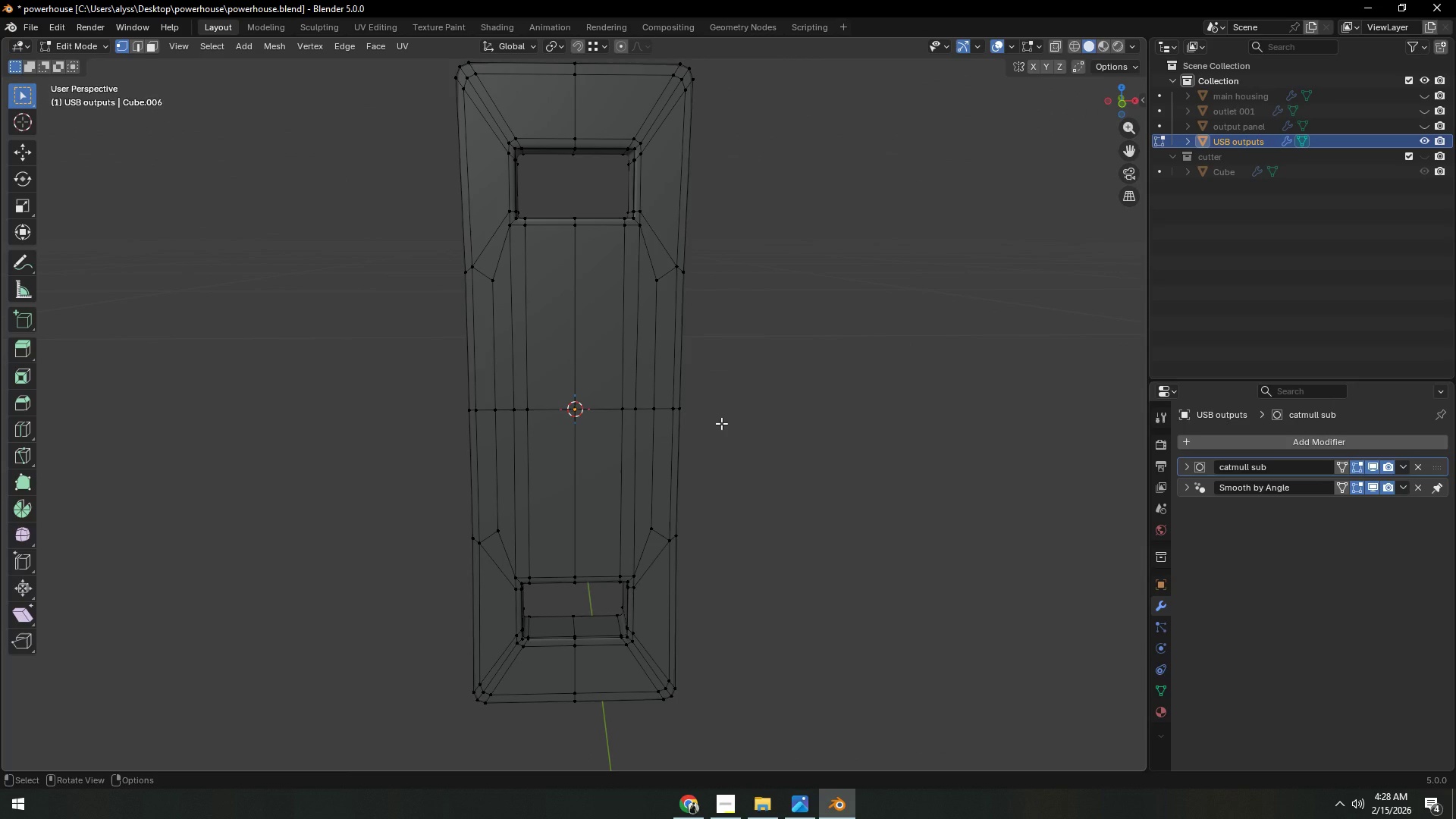 
wait(11.53)
 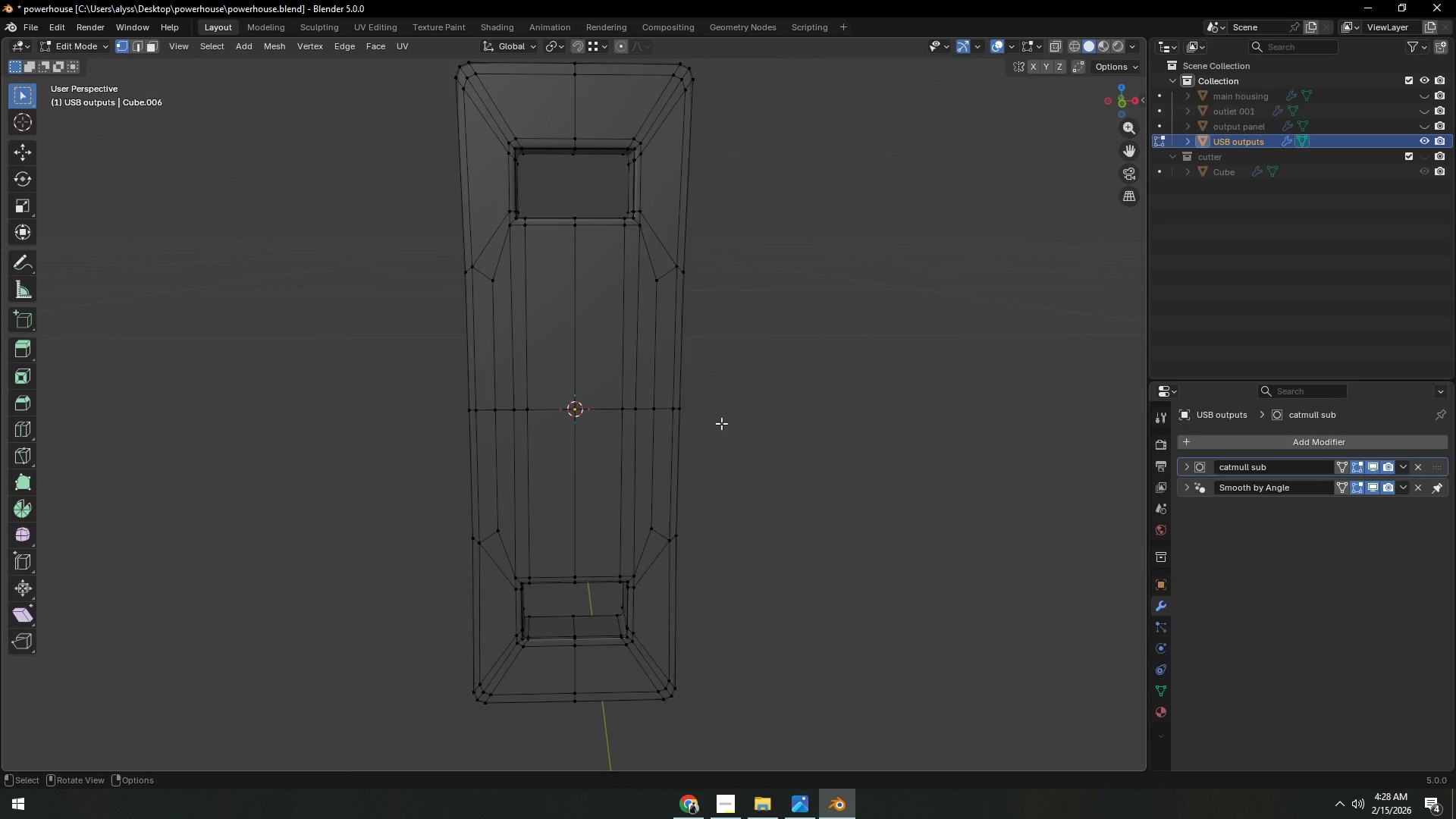 
key(3)
 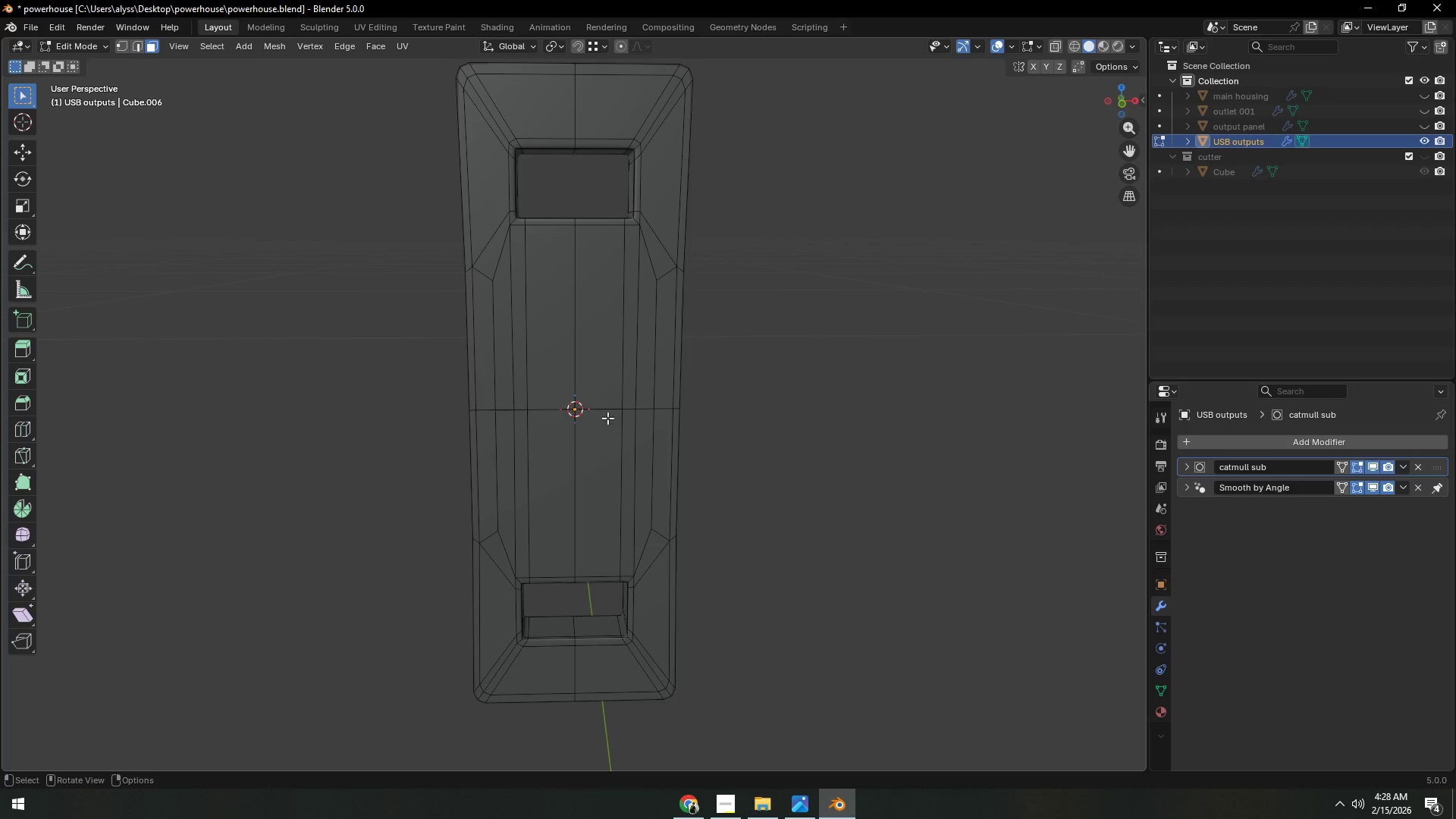 
hold_key(key=AltLeft, duration=0.34)
 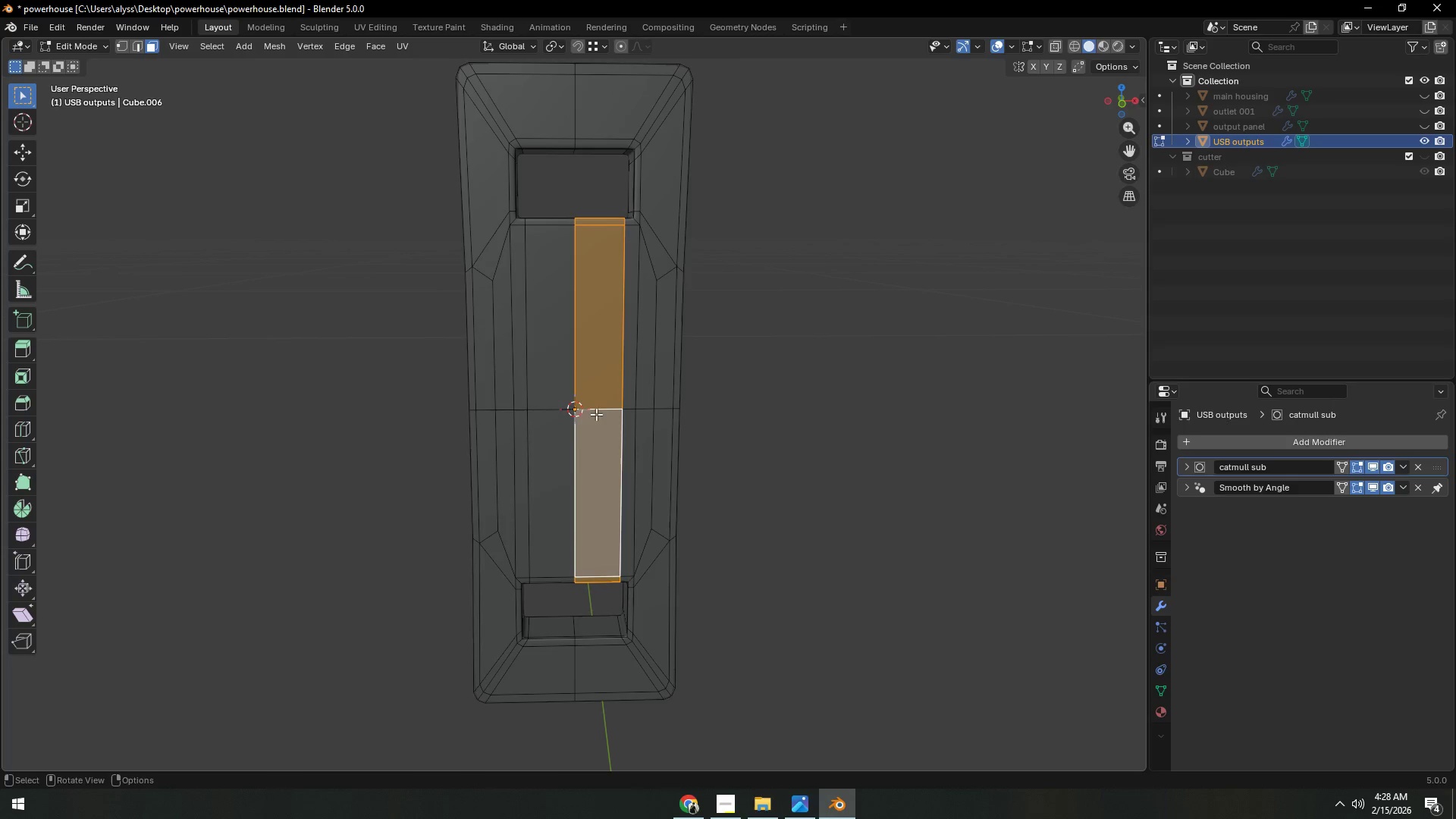 
key(2)
 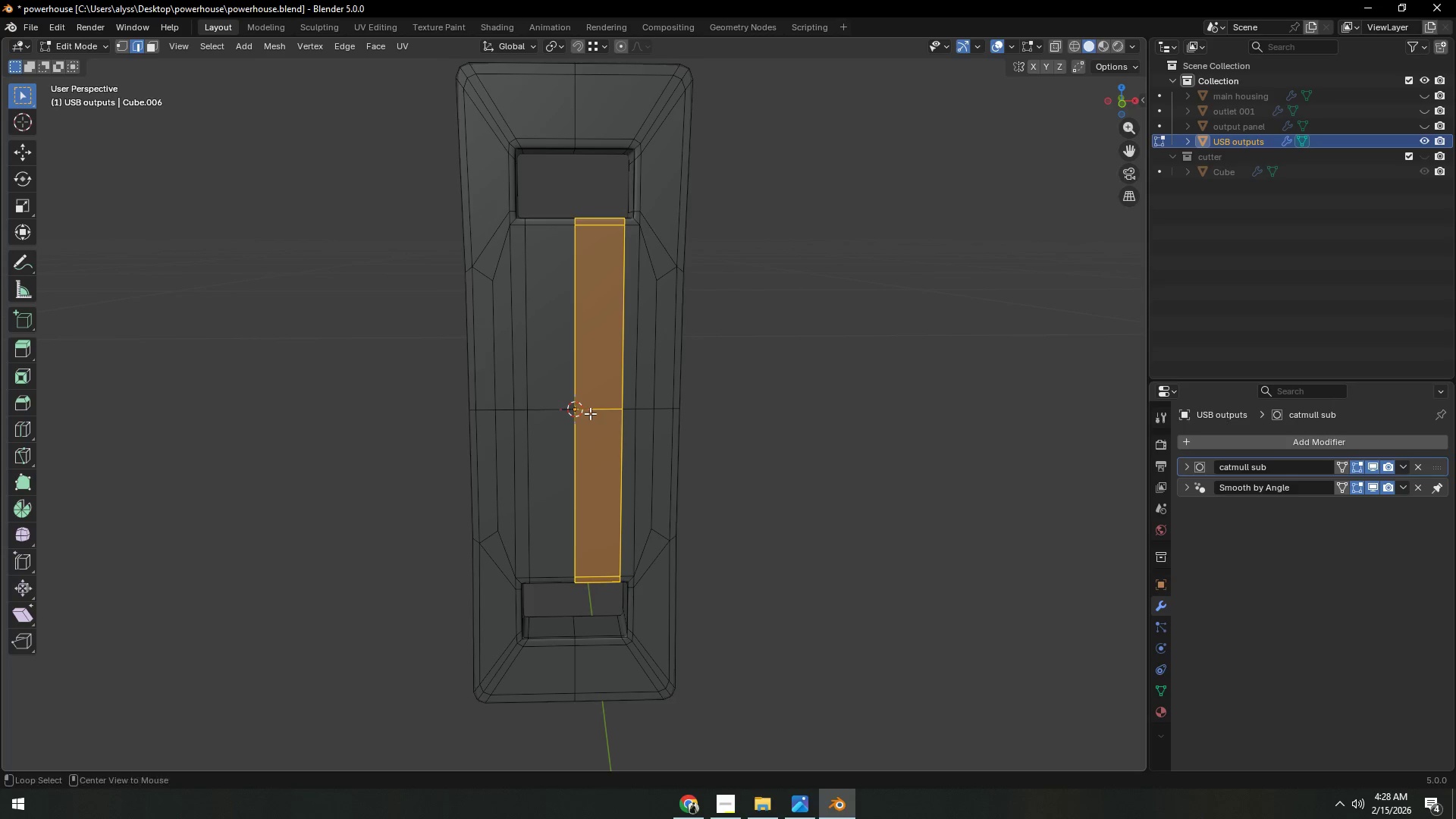 
hold_key(key=AltLeft, duration=0.34)
left_click([590, 413])
 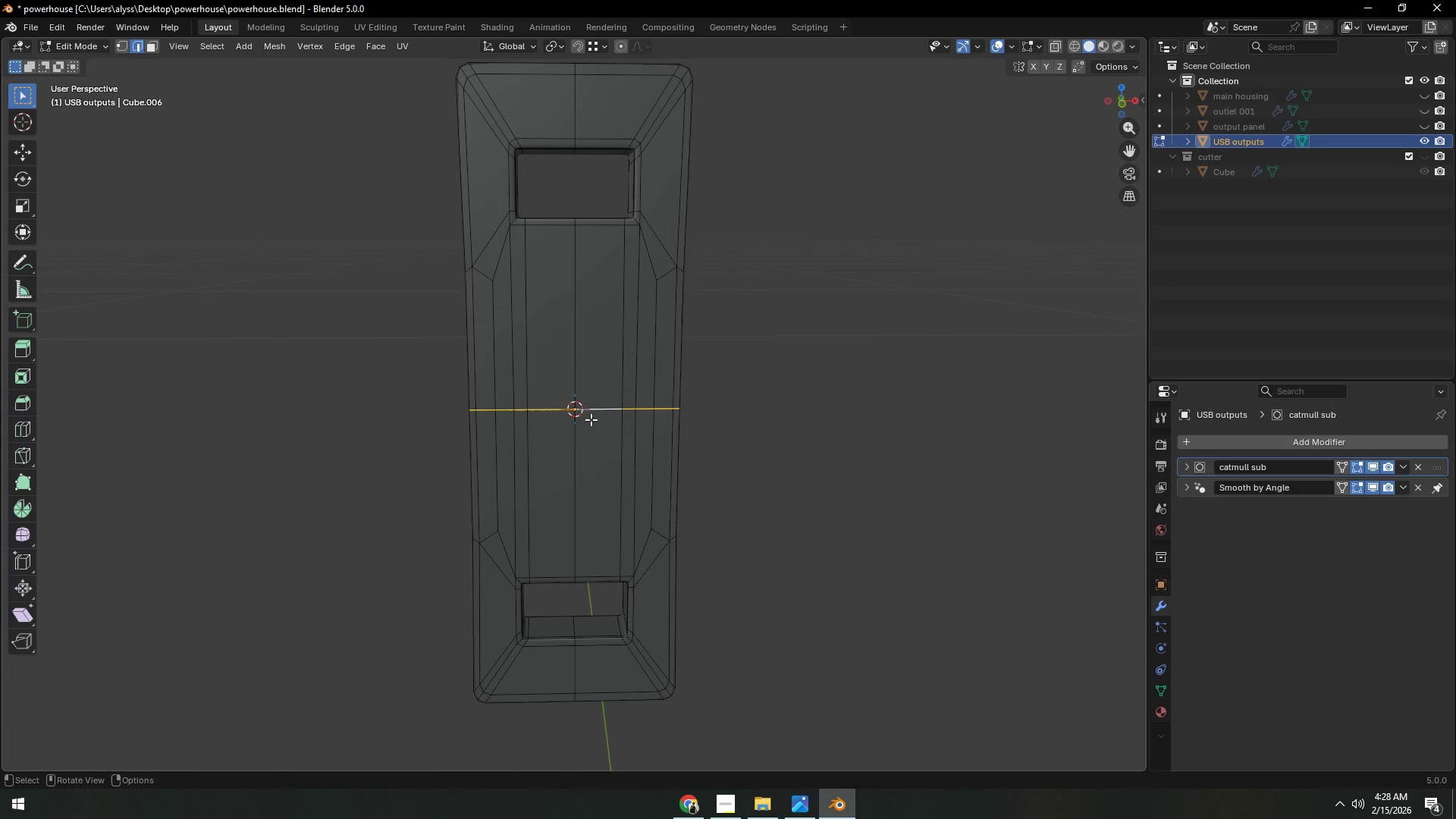 
key(Control+X)
 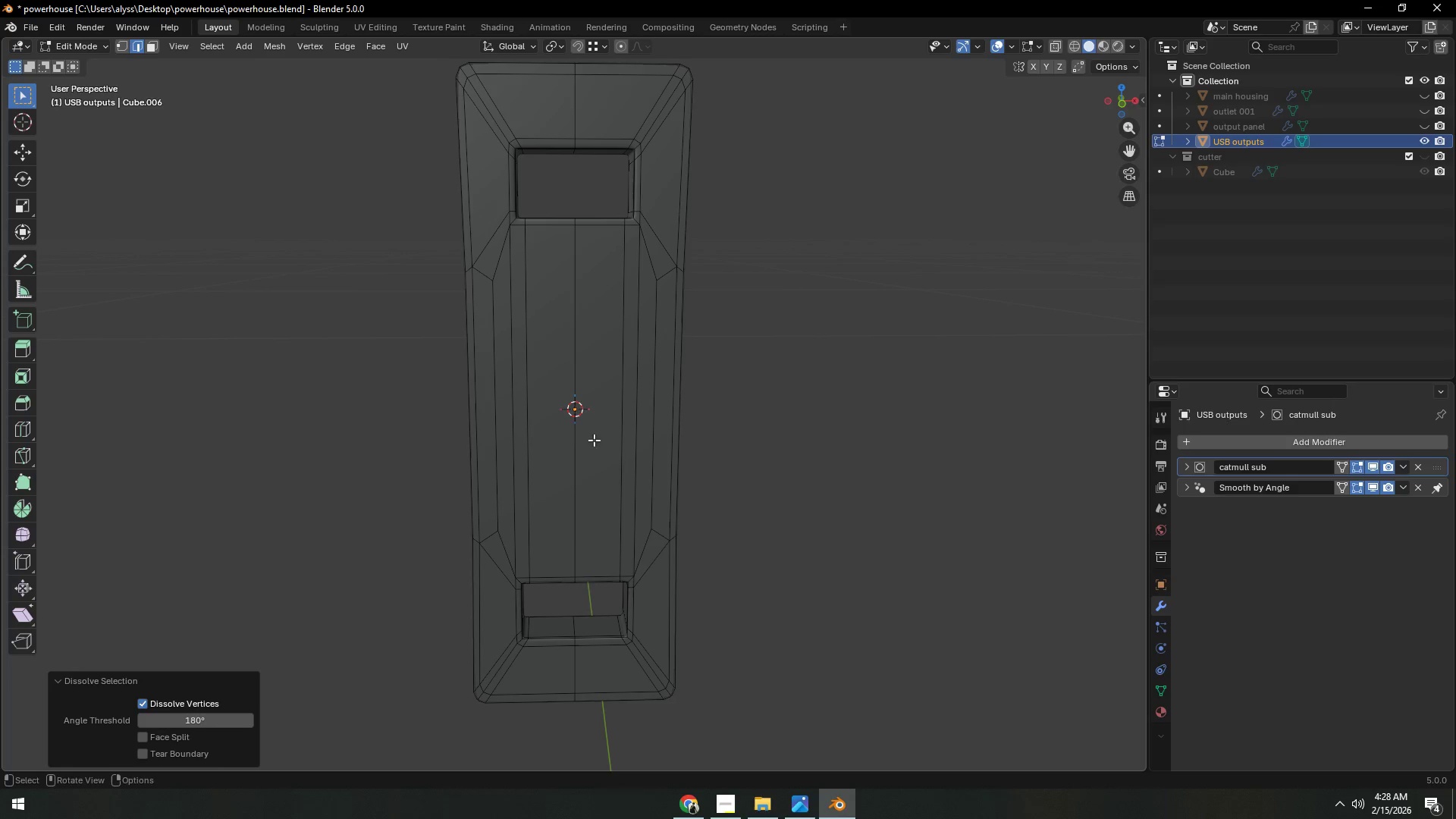 
hold_key(key=AltLeft, duration=0.42)
left_click([582, 447])
 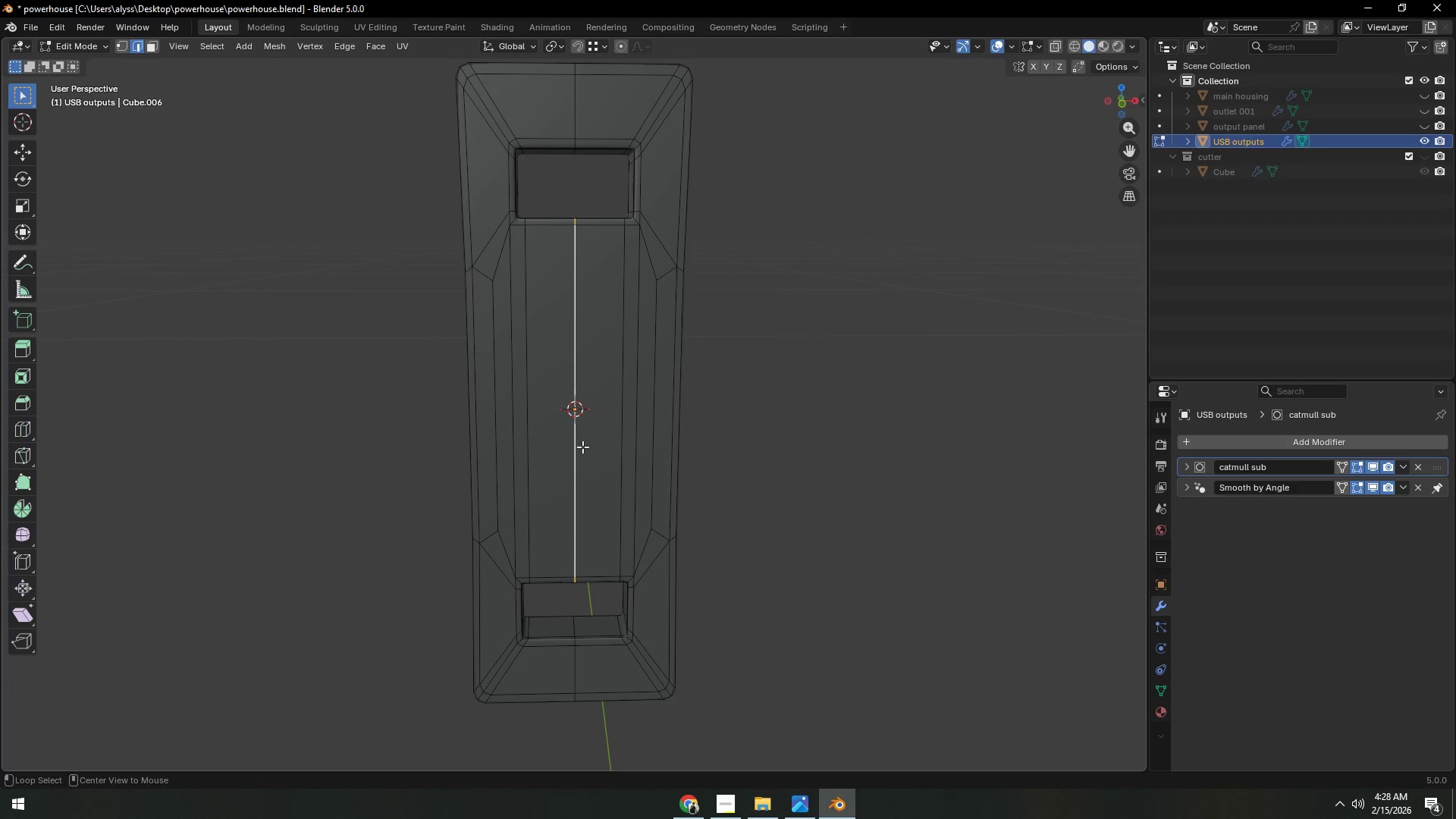 
key(Control+X)
 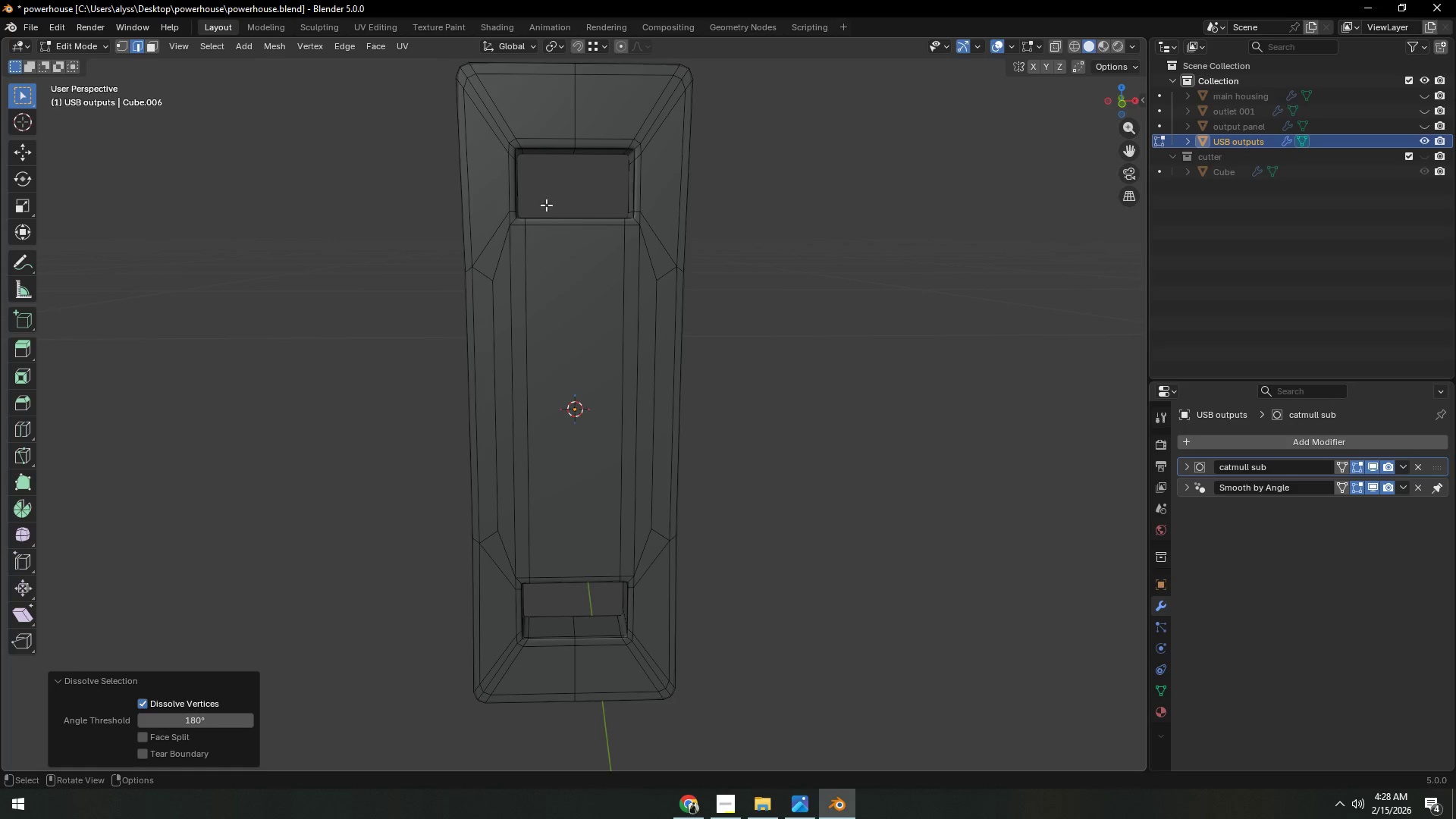 
hold_key(key=AltLeft, duration=0.47)
left_click([570, 119])
 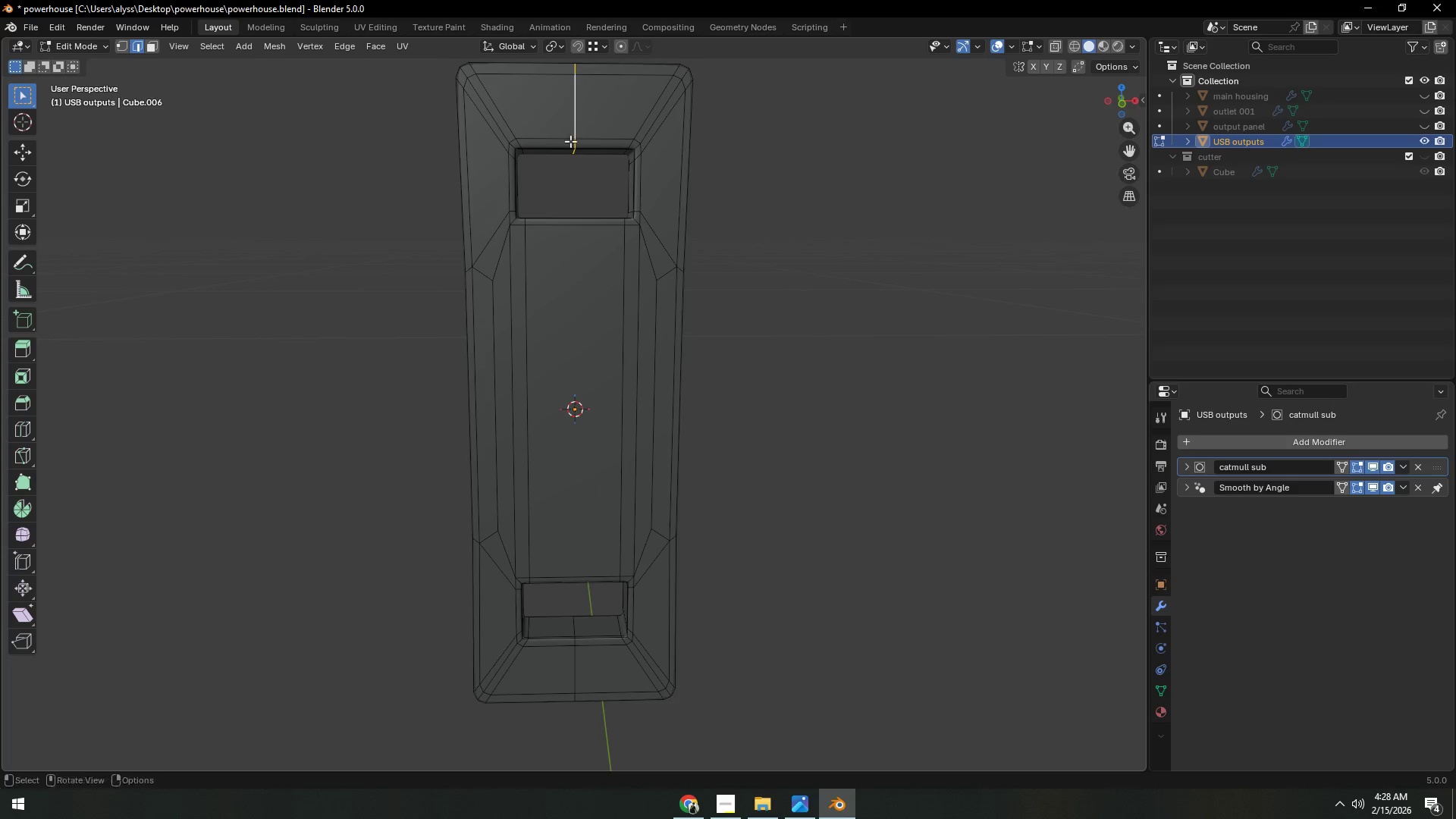 
key(Control+ControlLeft)
 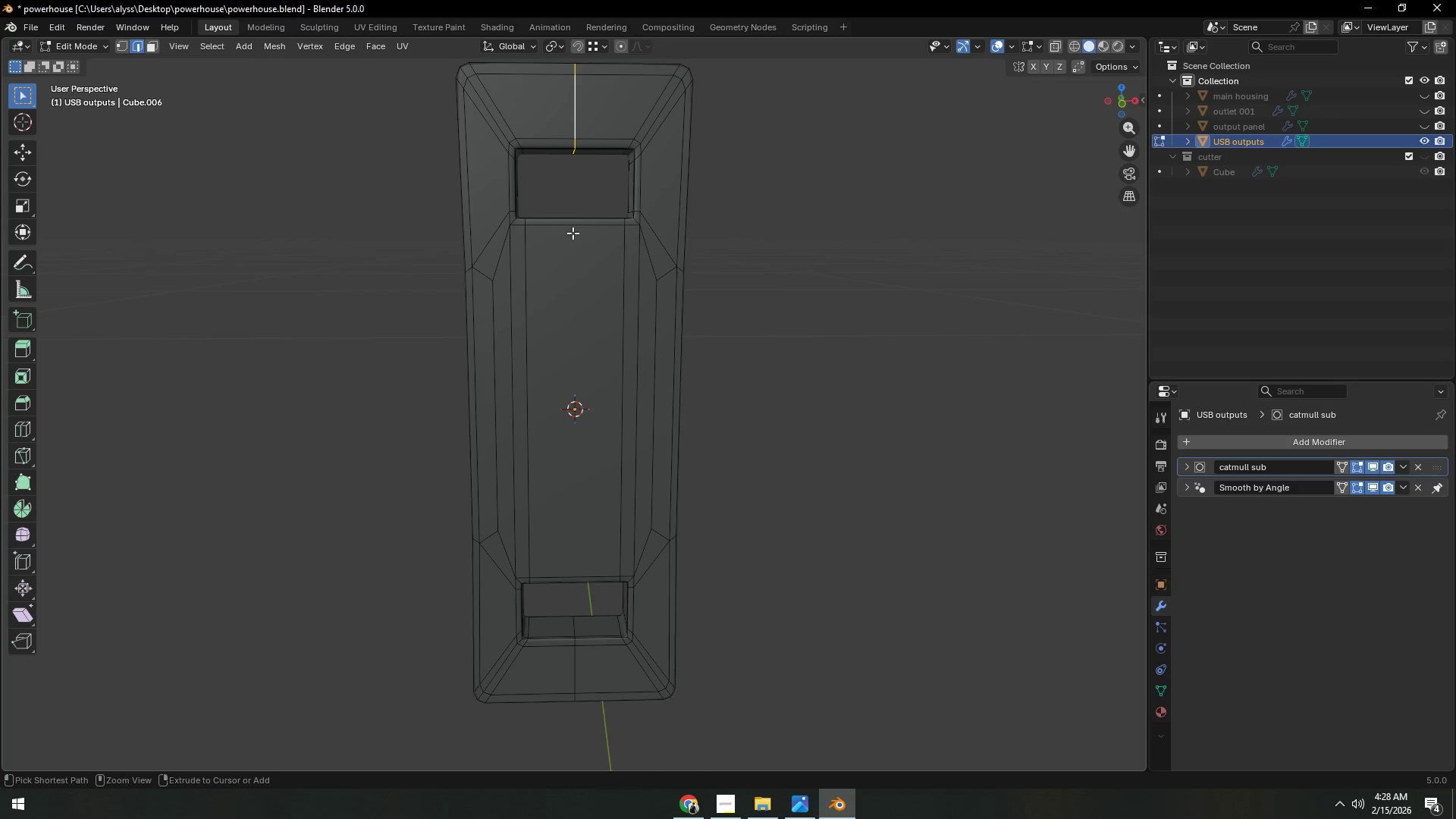 
key(Control+X)
 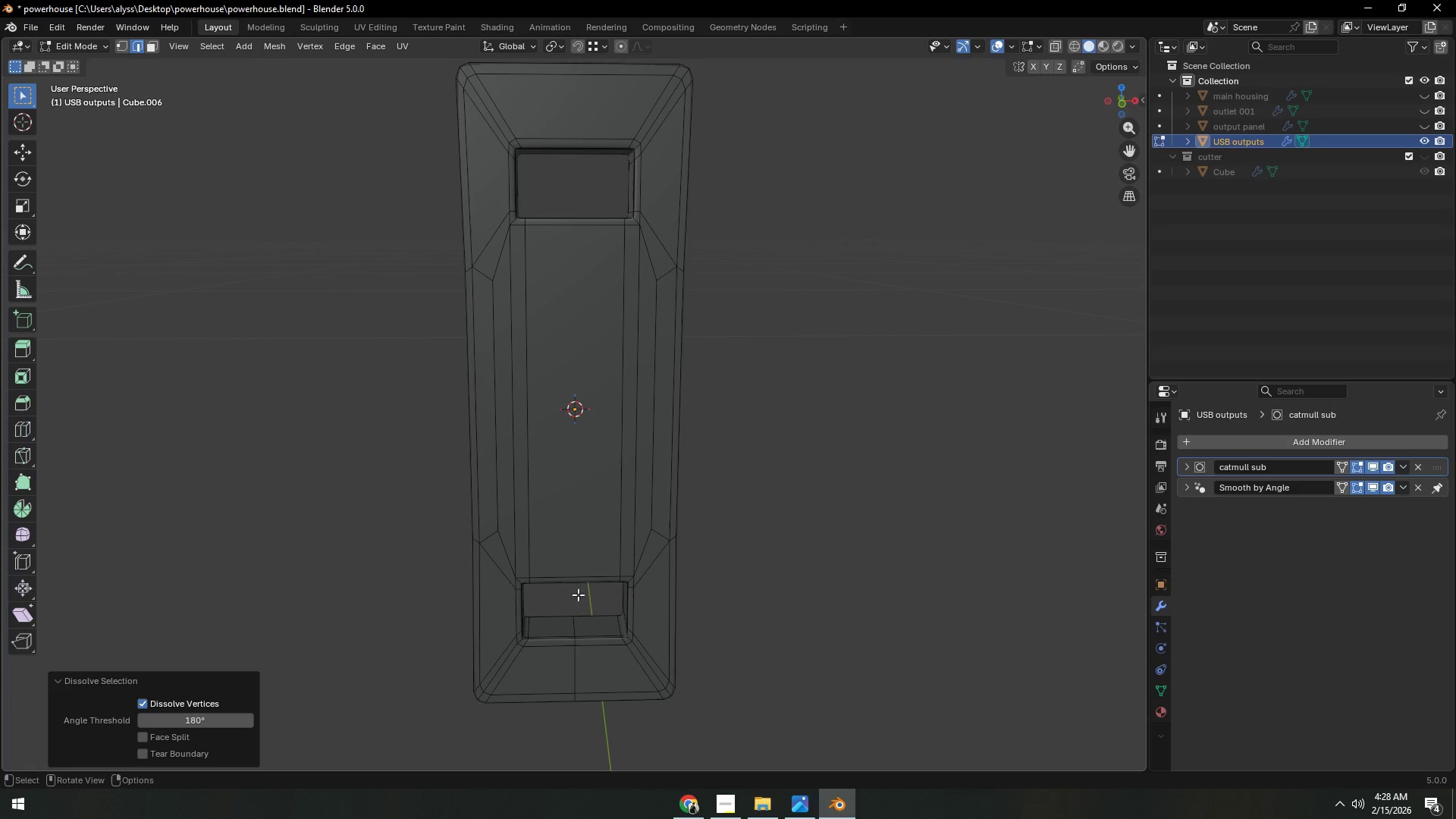 
hold_key(key=AltLeft, duration=0.47)
left_click([576, 669])
 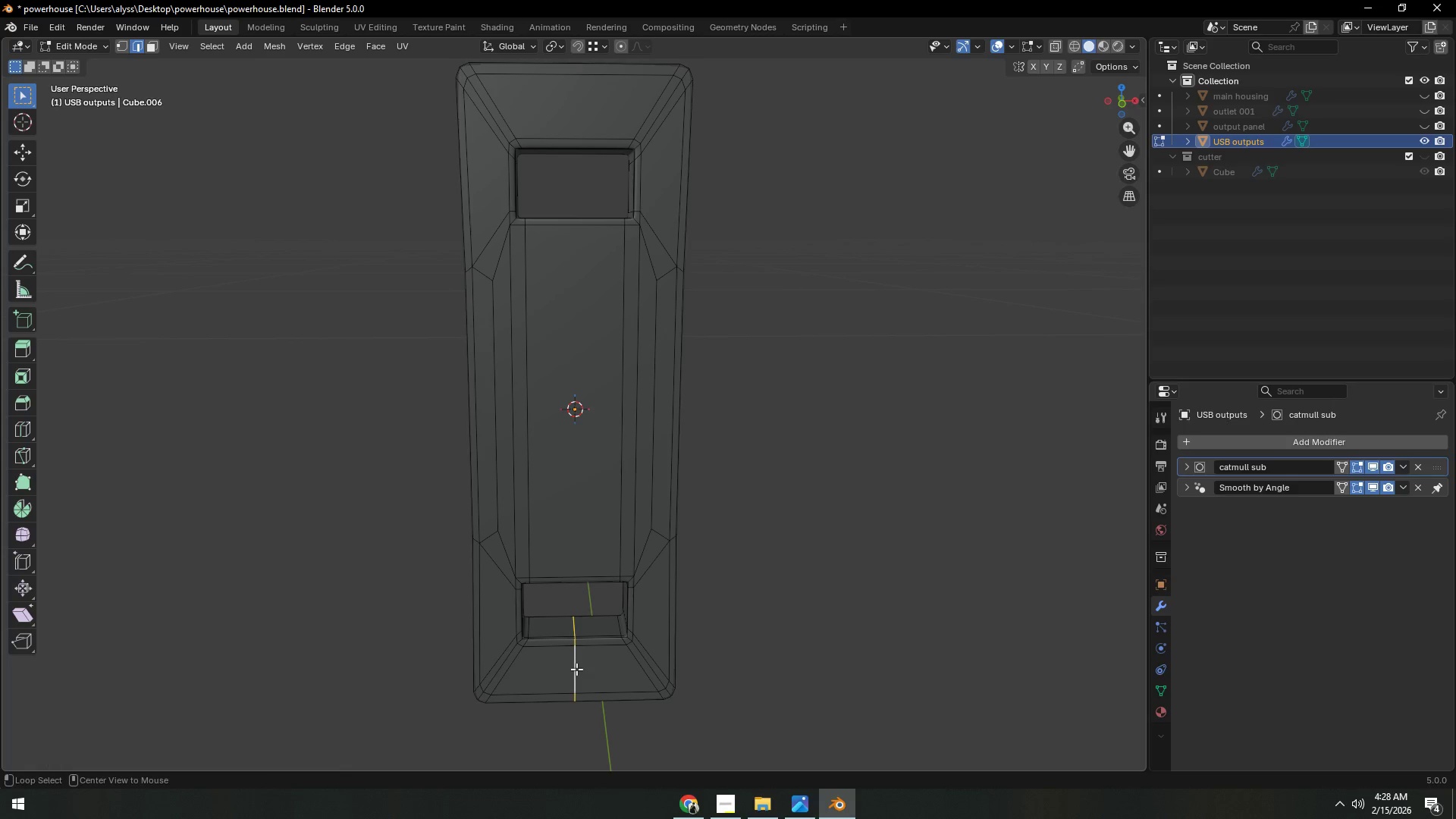 
key(Control+ControlLeft)
 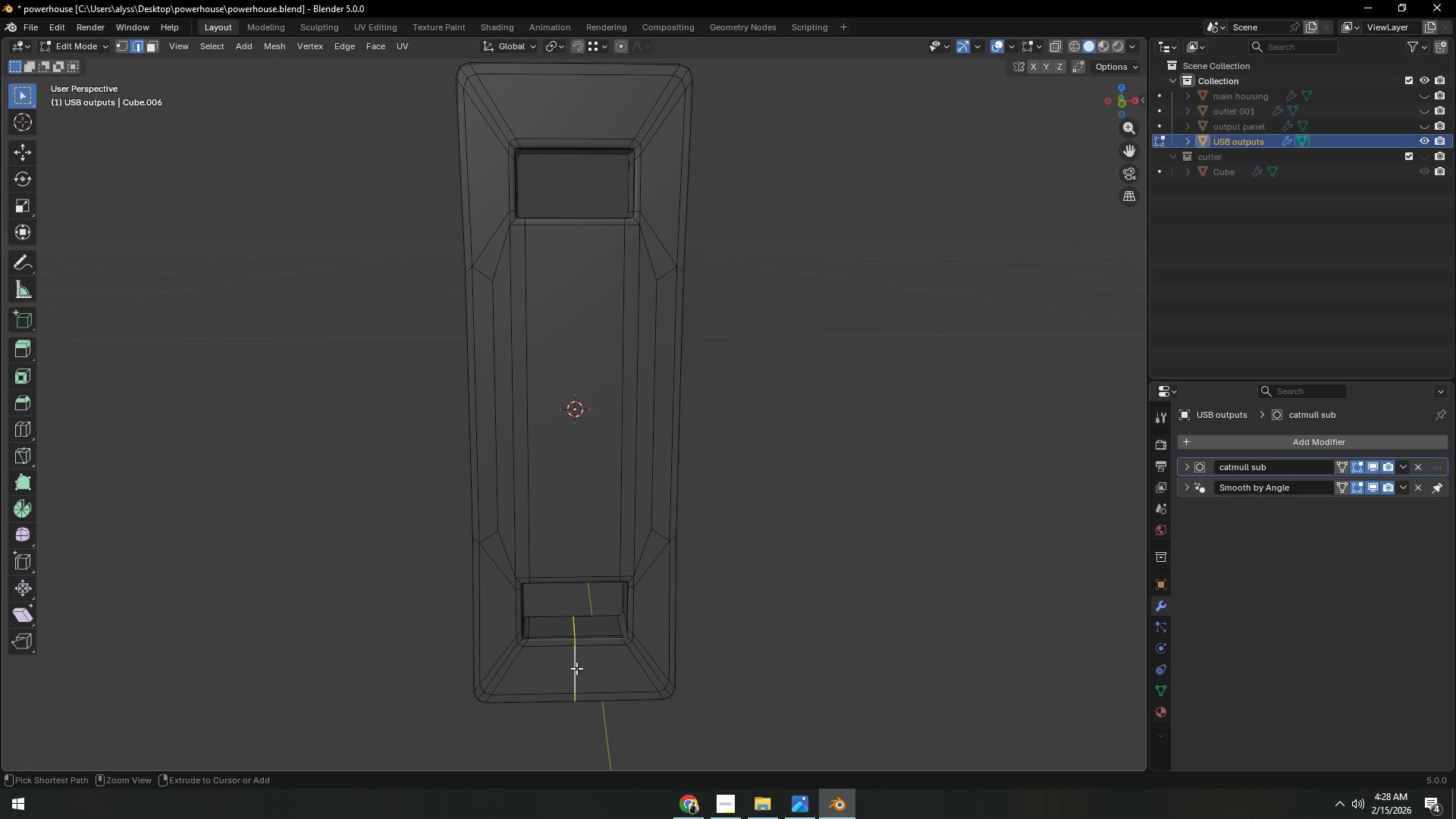 
key(Control+X)
 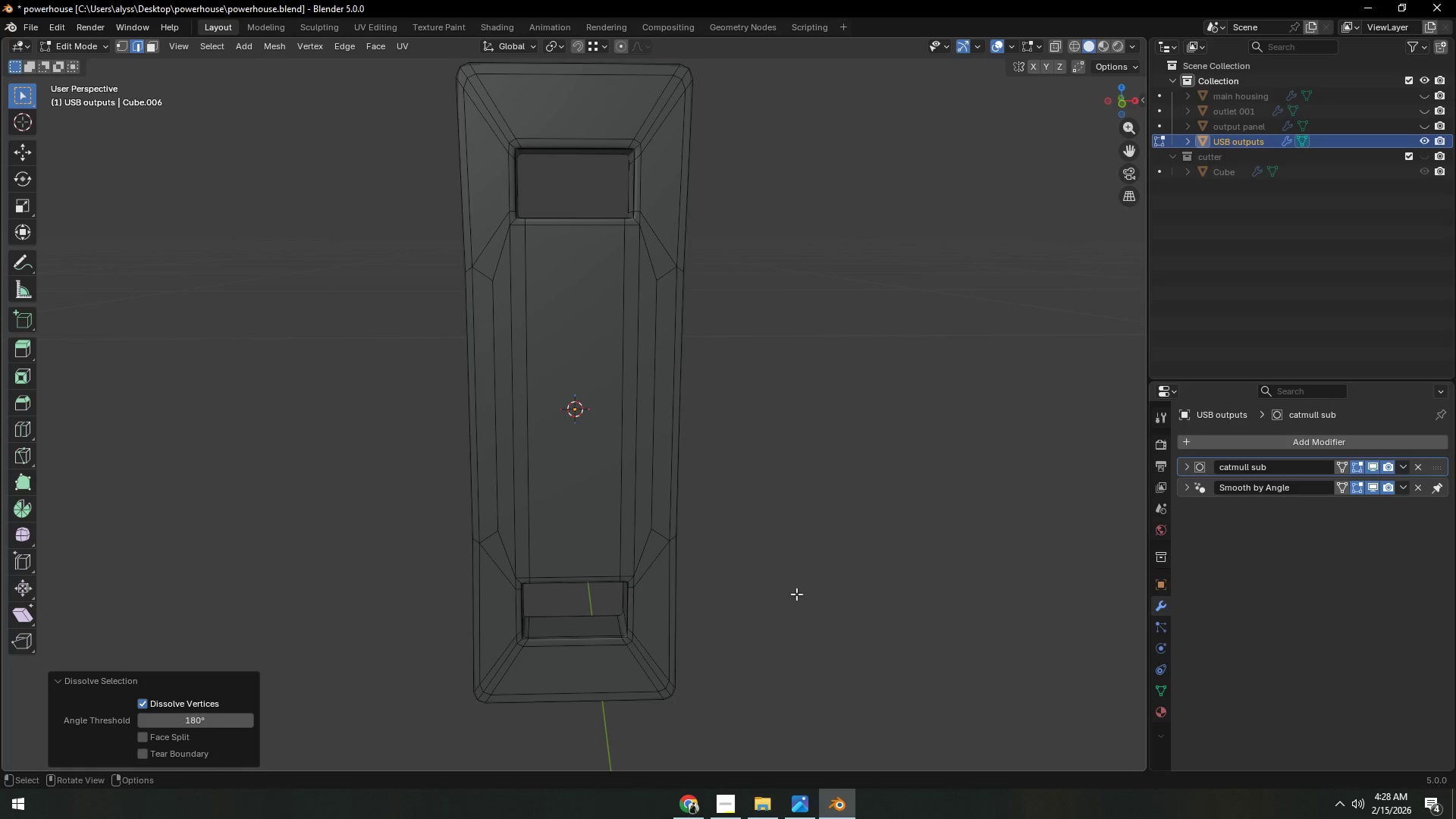 
left_click([798, 593])
 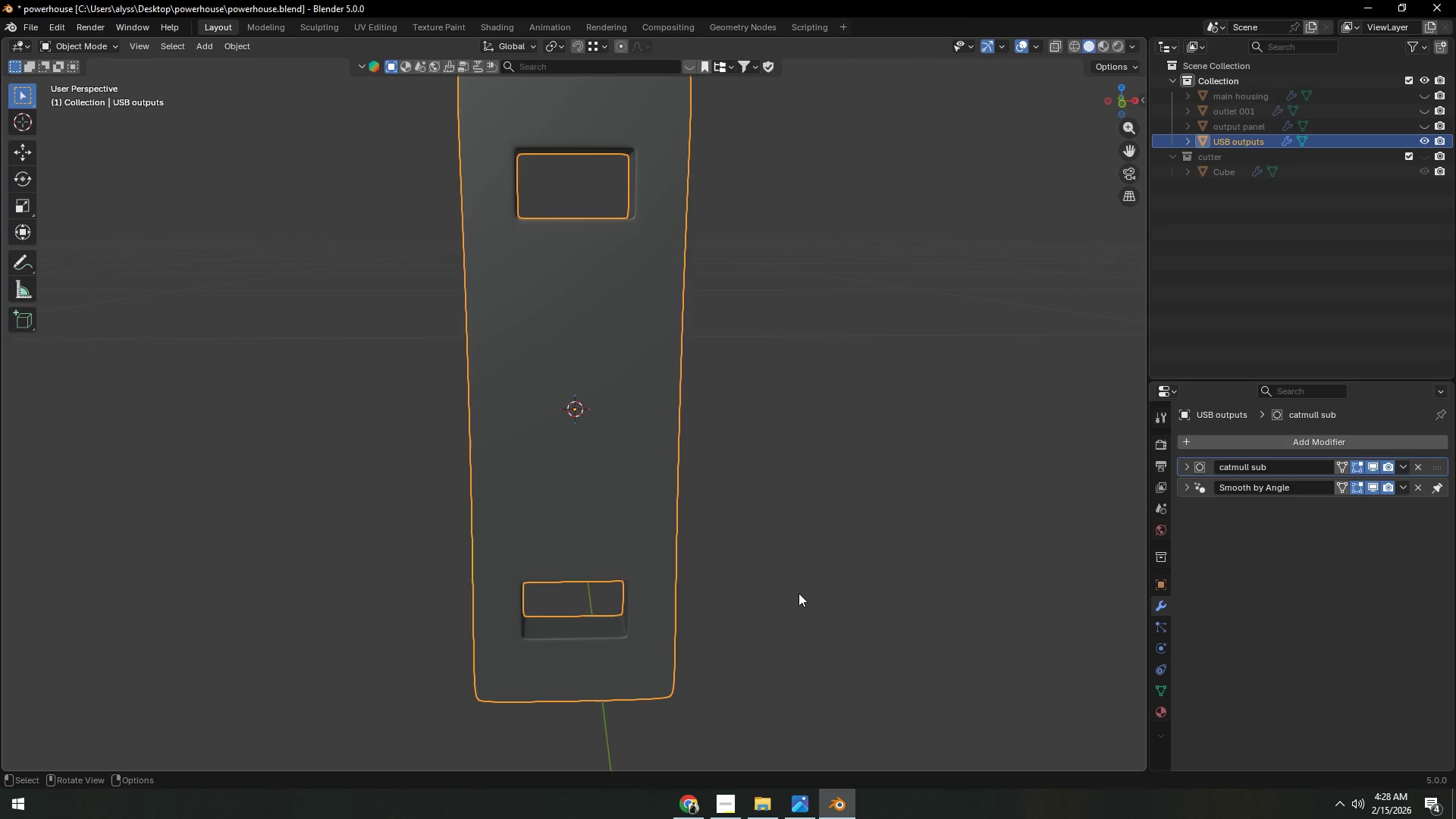 
key(Tab)
 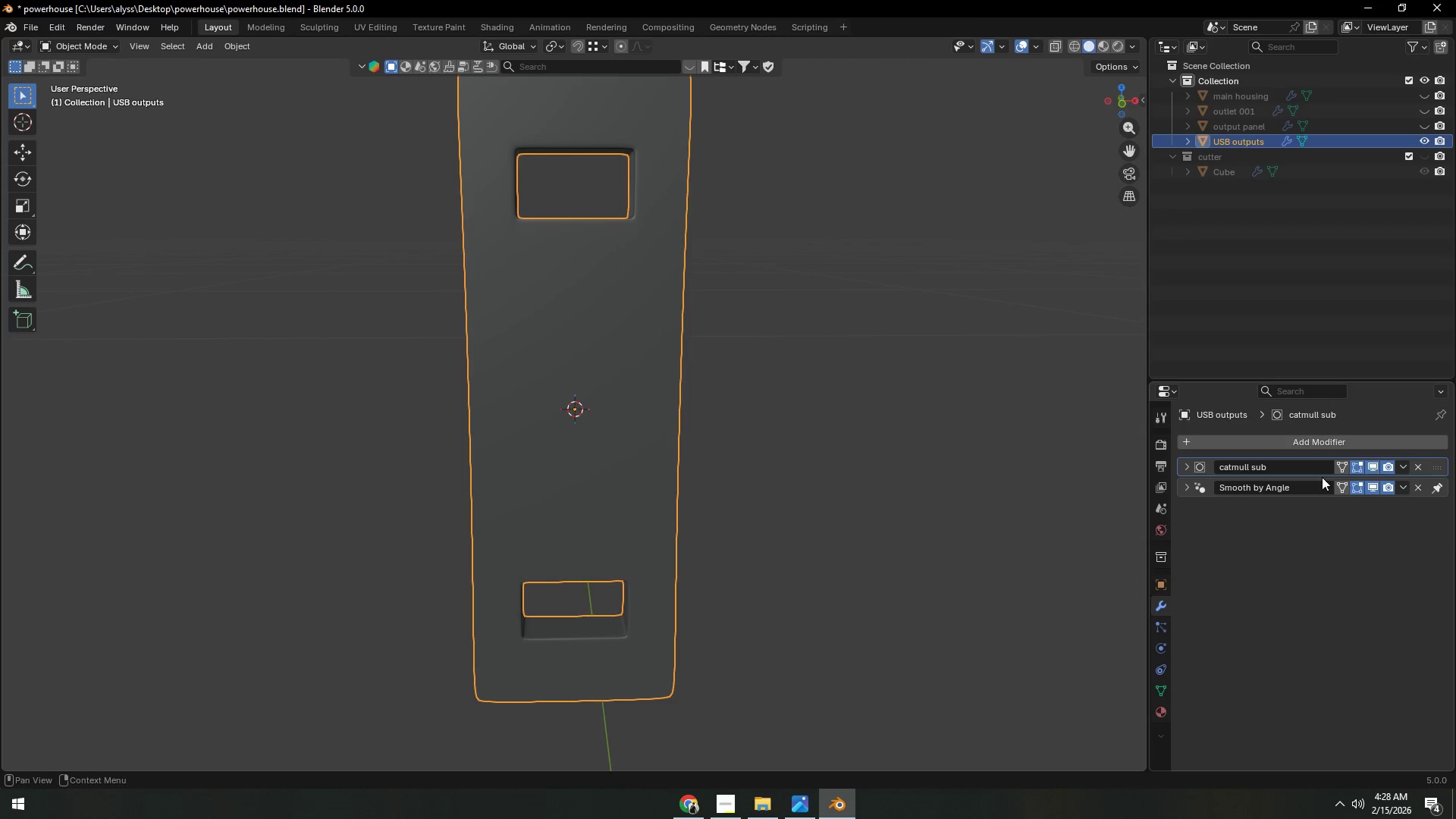 
left_click([839, 522])
 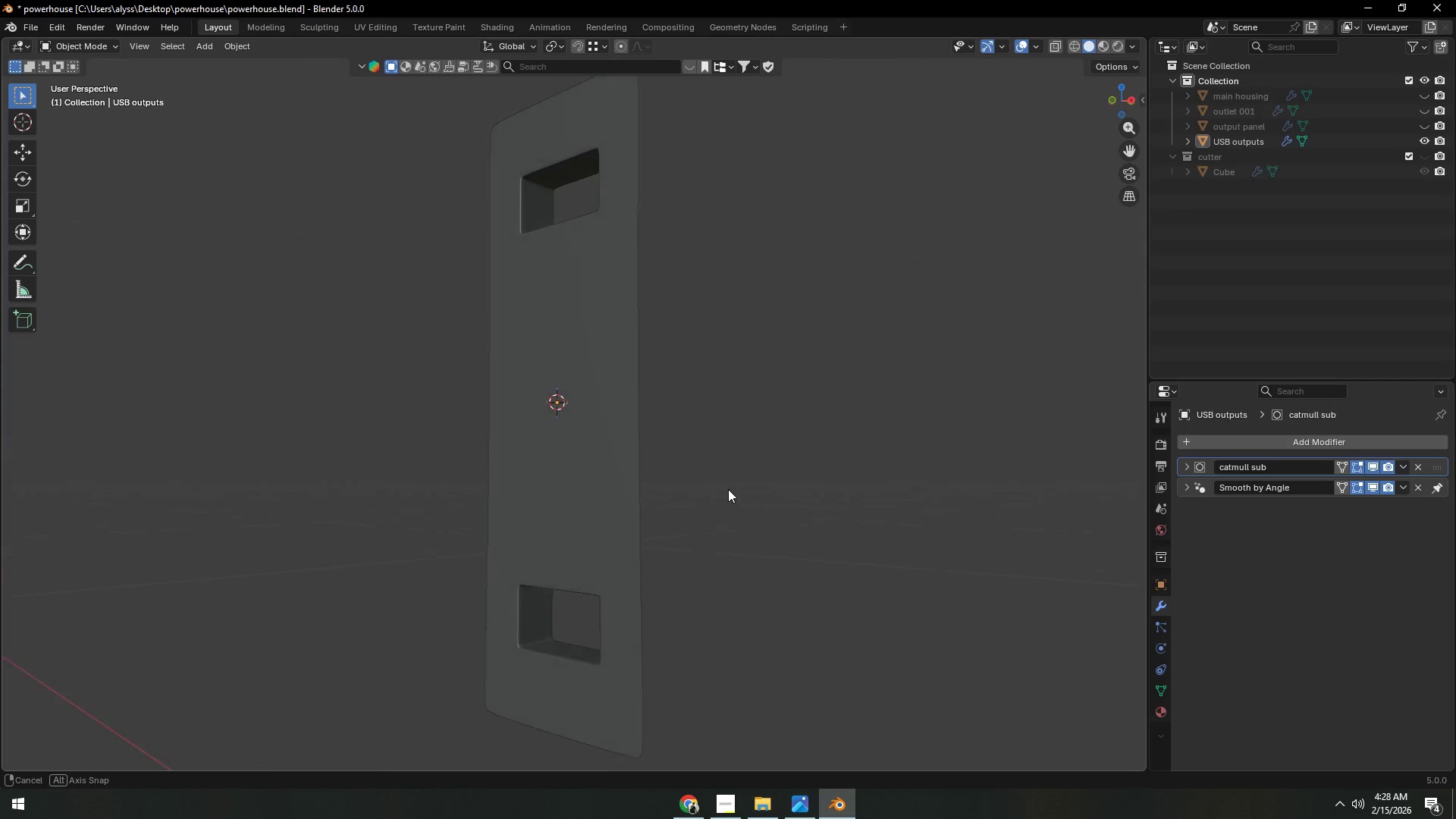 
key(Control+S)
 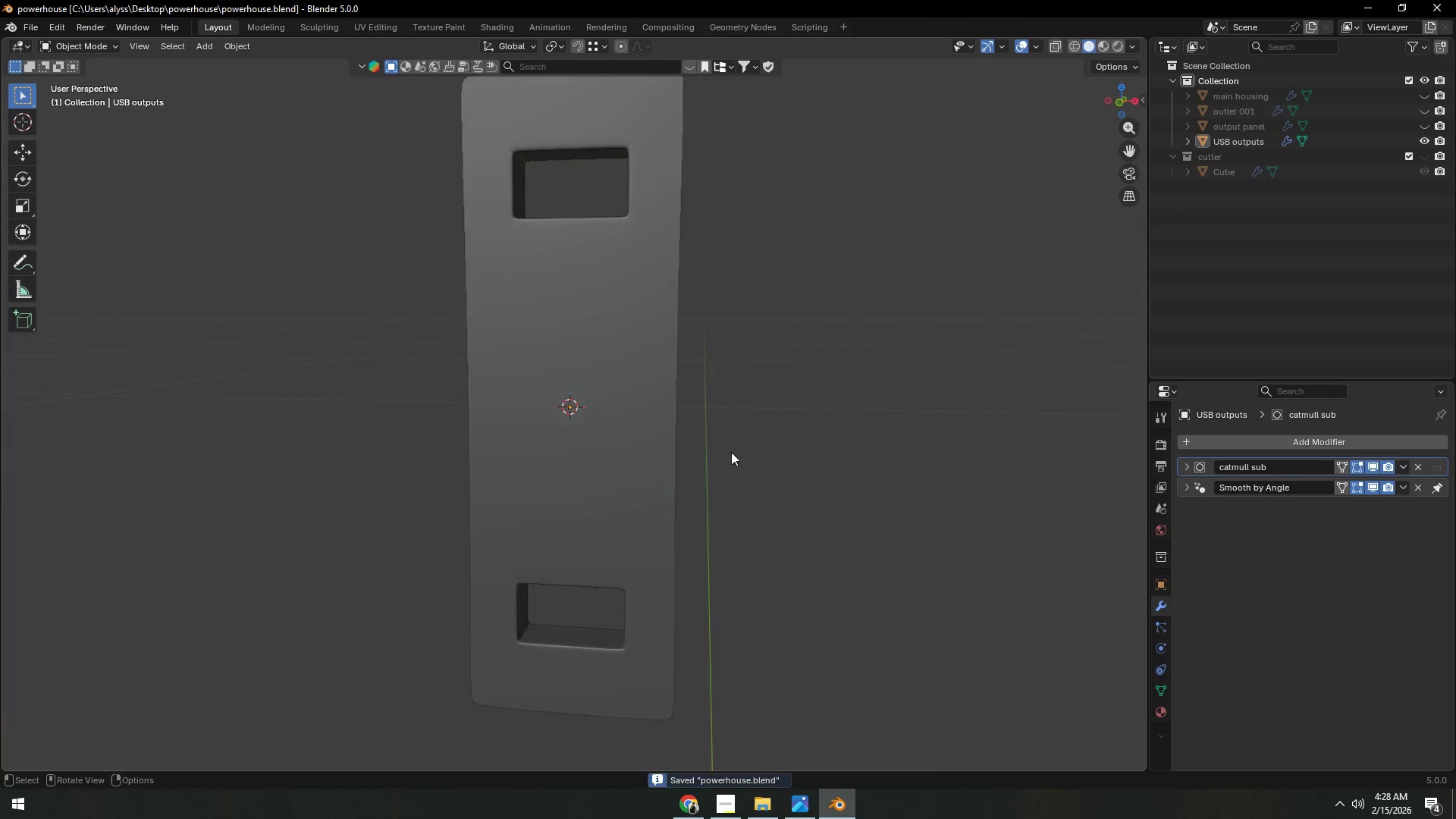 
left_click([622, 428])
 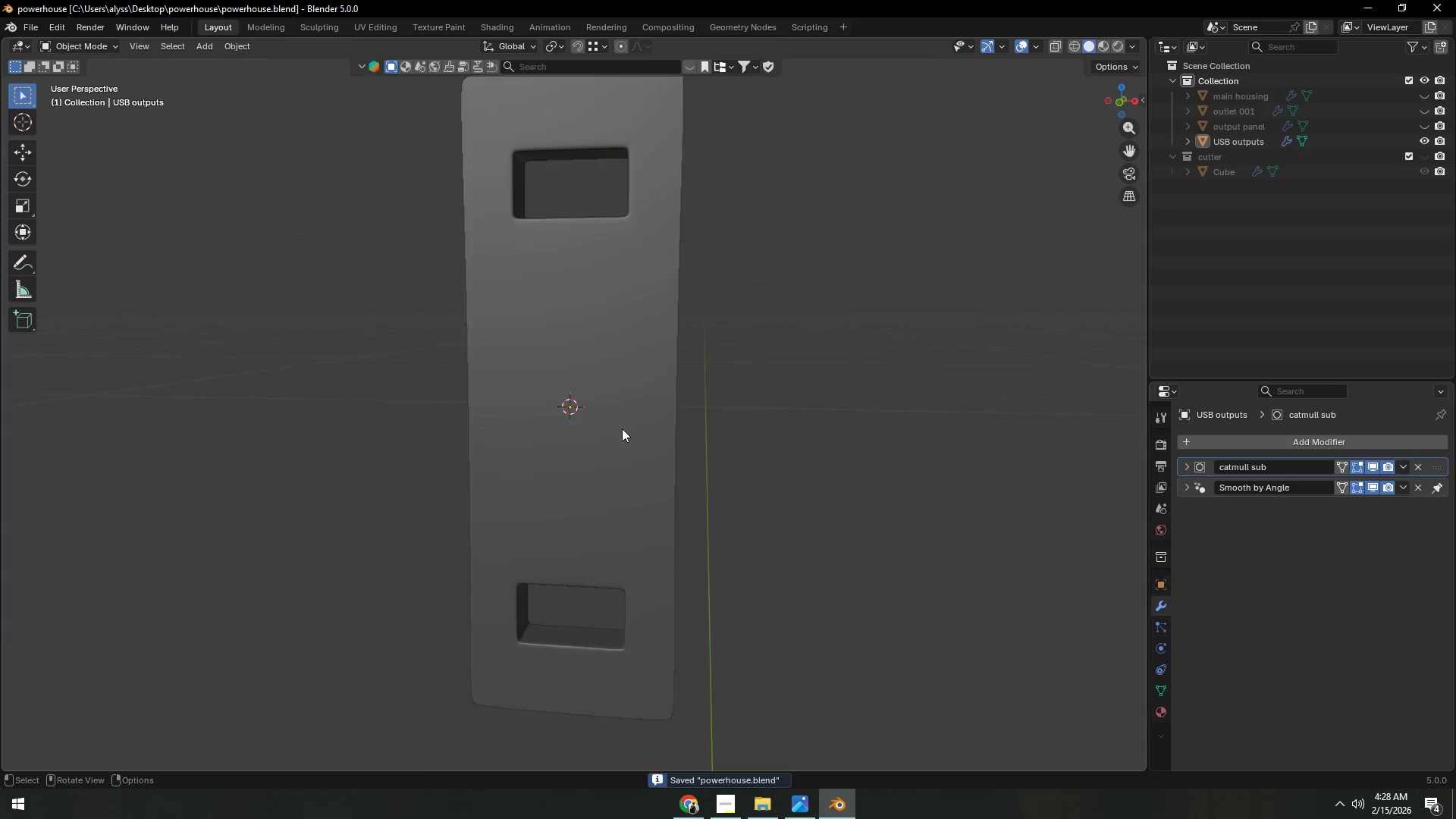 
key(Tab)
 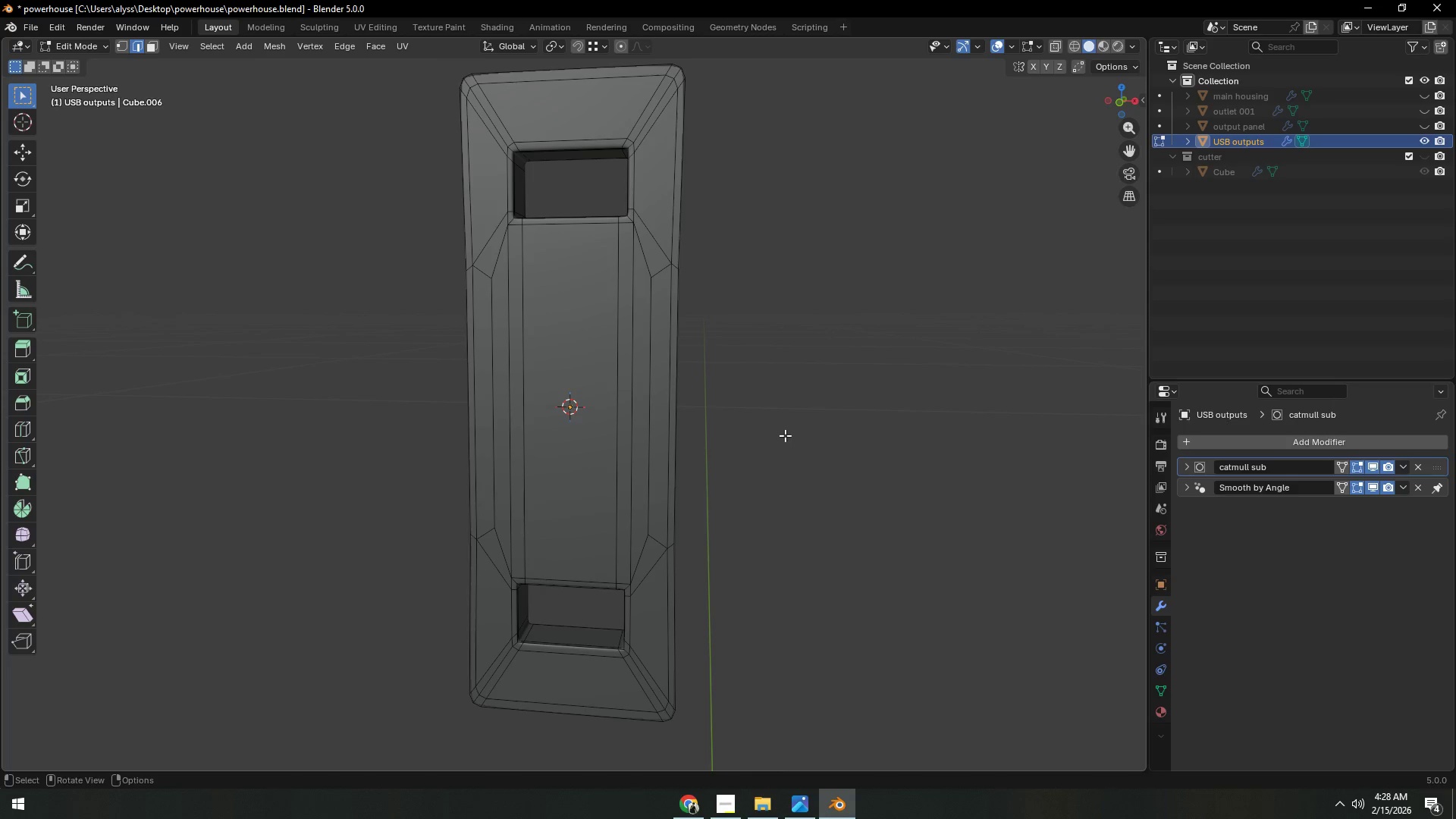 
wait(12.45)
 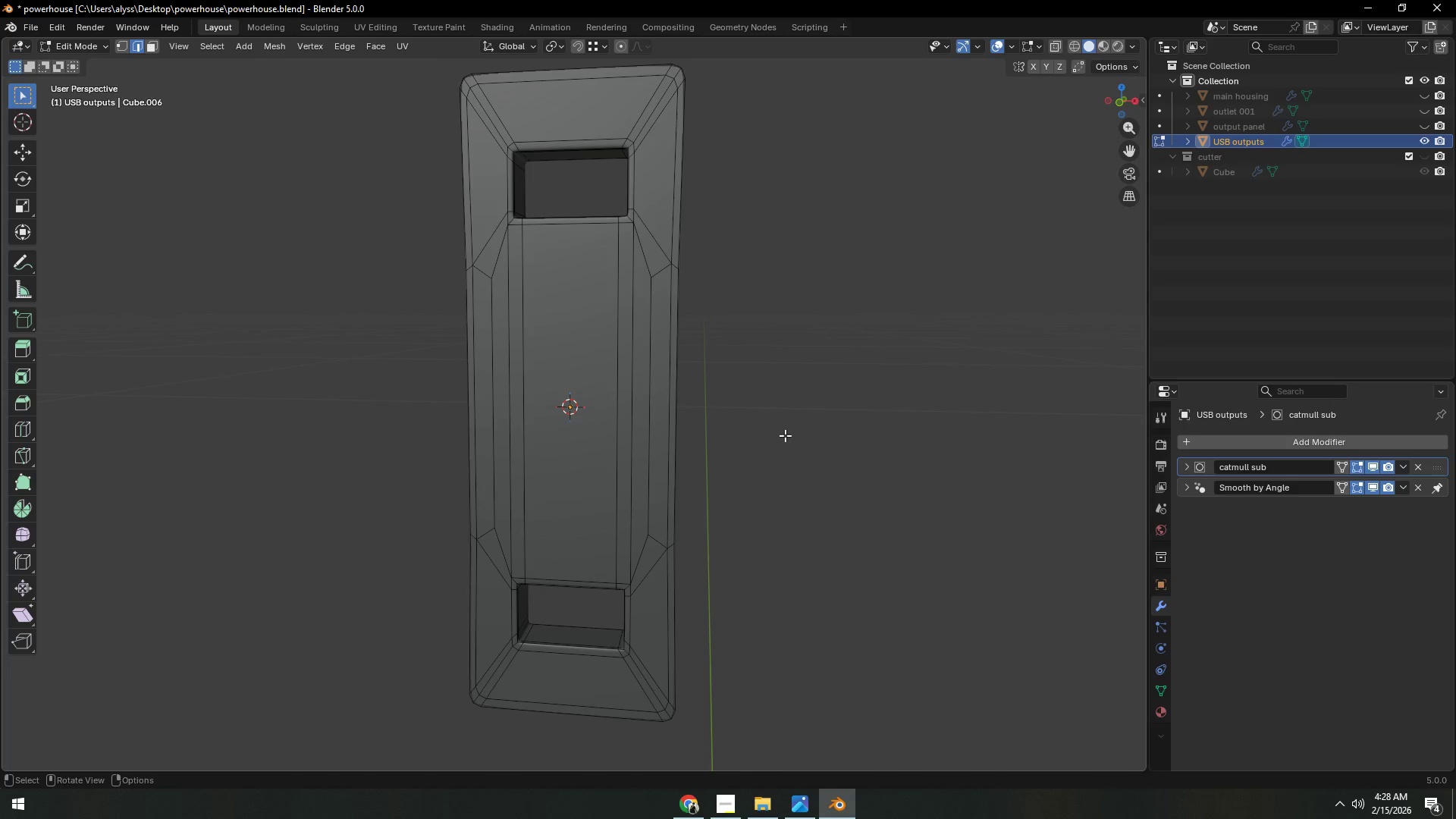 
scroll: coordinate [755, 428], scroll_direction: up, amount: 1.0
 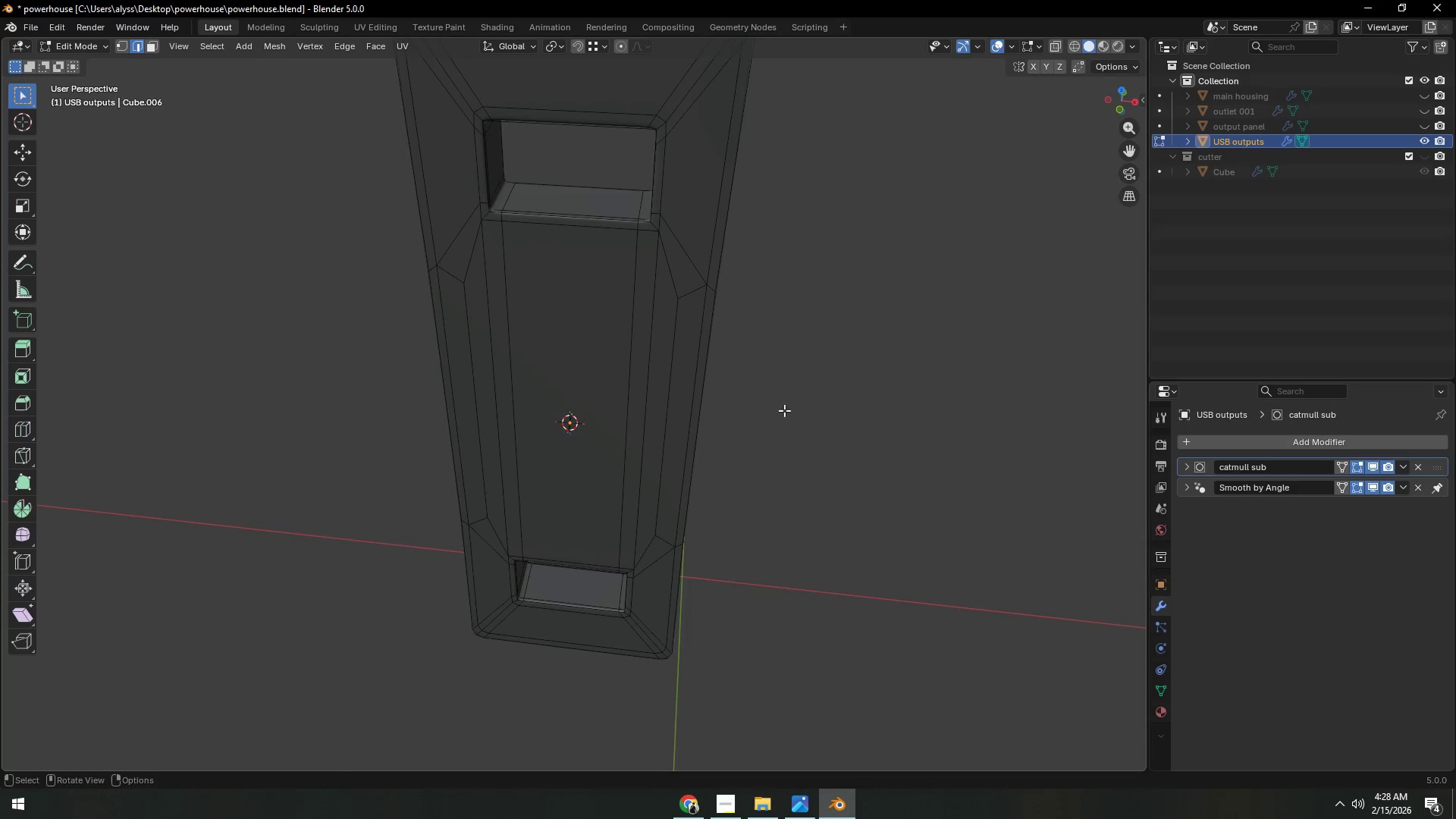 
hold_key(key=ShiftLeft, duration=0.34)
 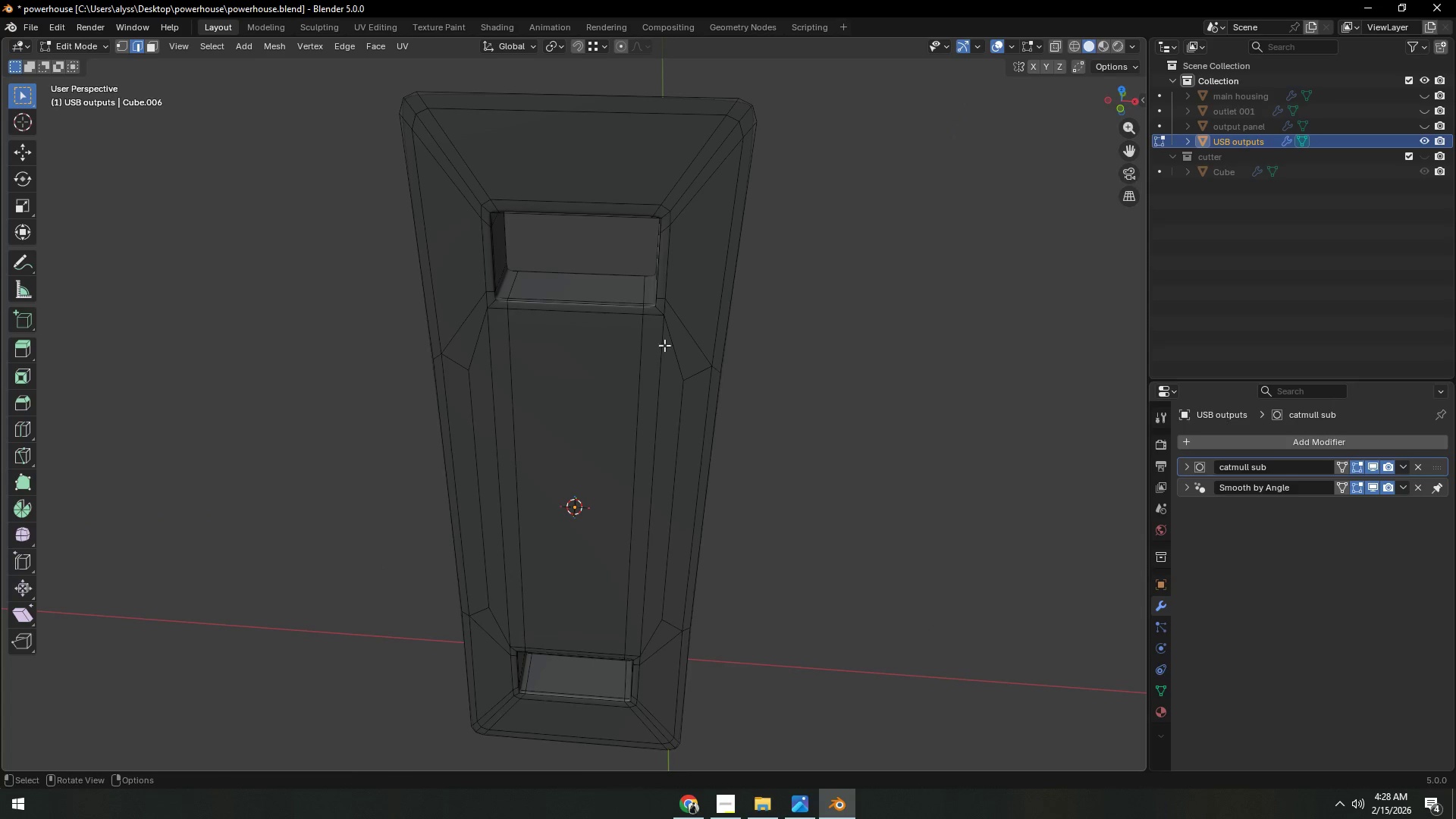 
hold_key(key=AltLeft, duration=0.77)
left_click([592, 275])
 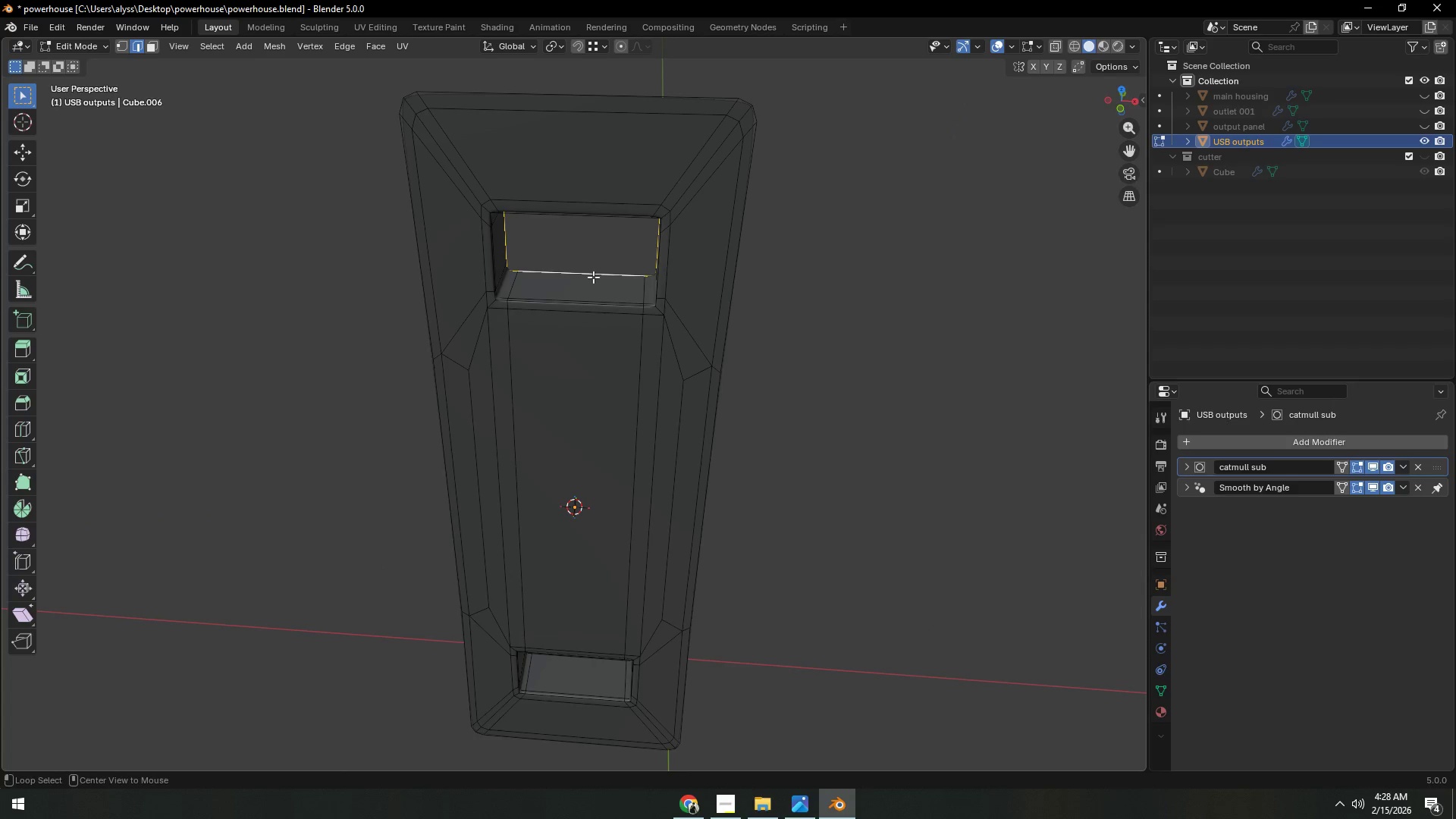 
key(Shift+ShiftLeft)
 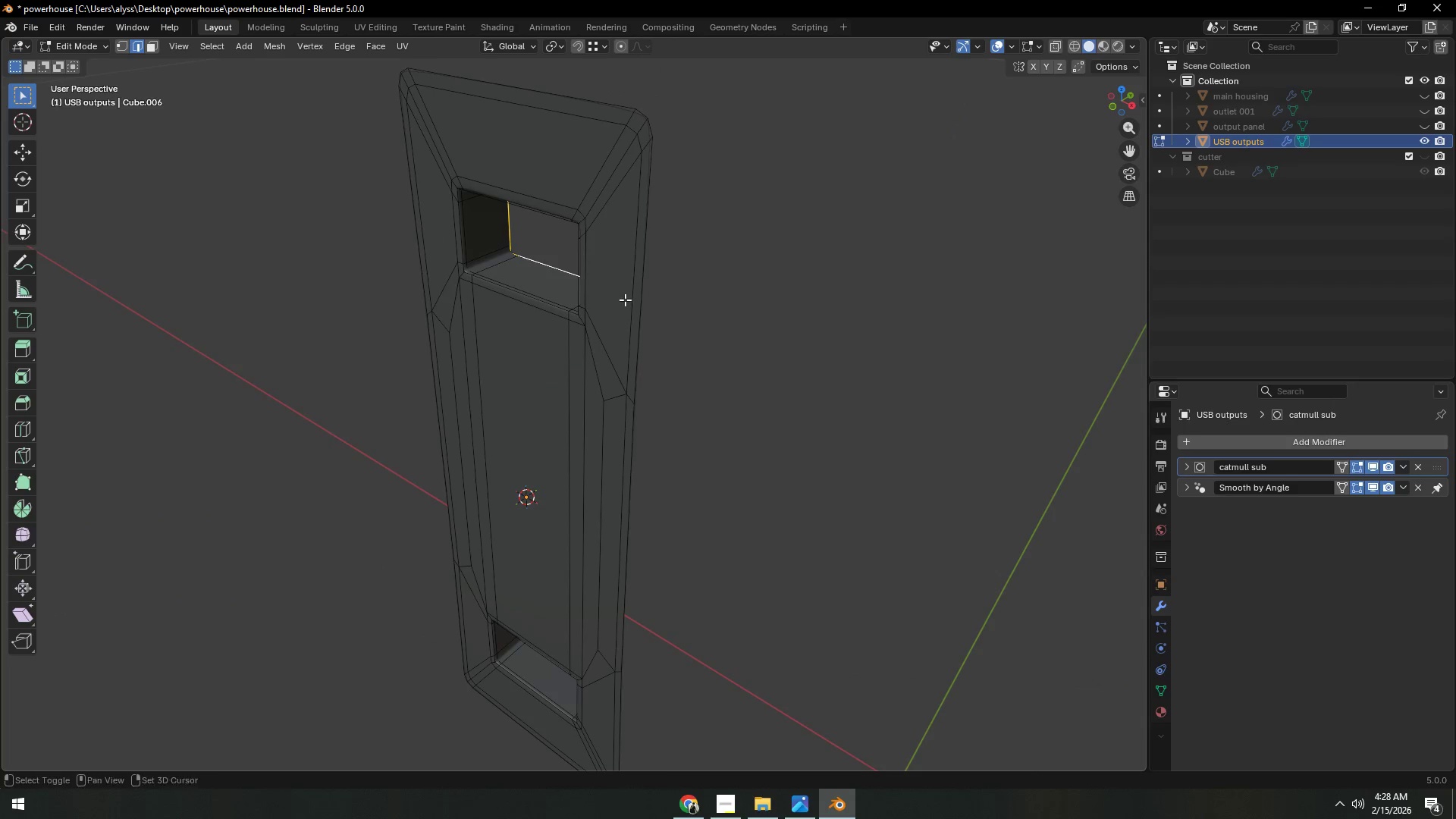 
key(Shift+D)
 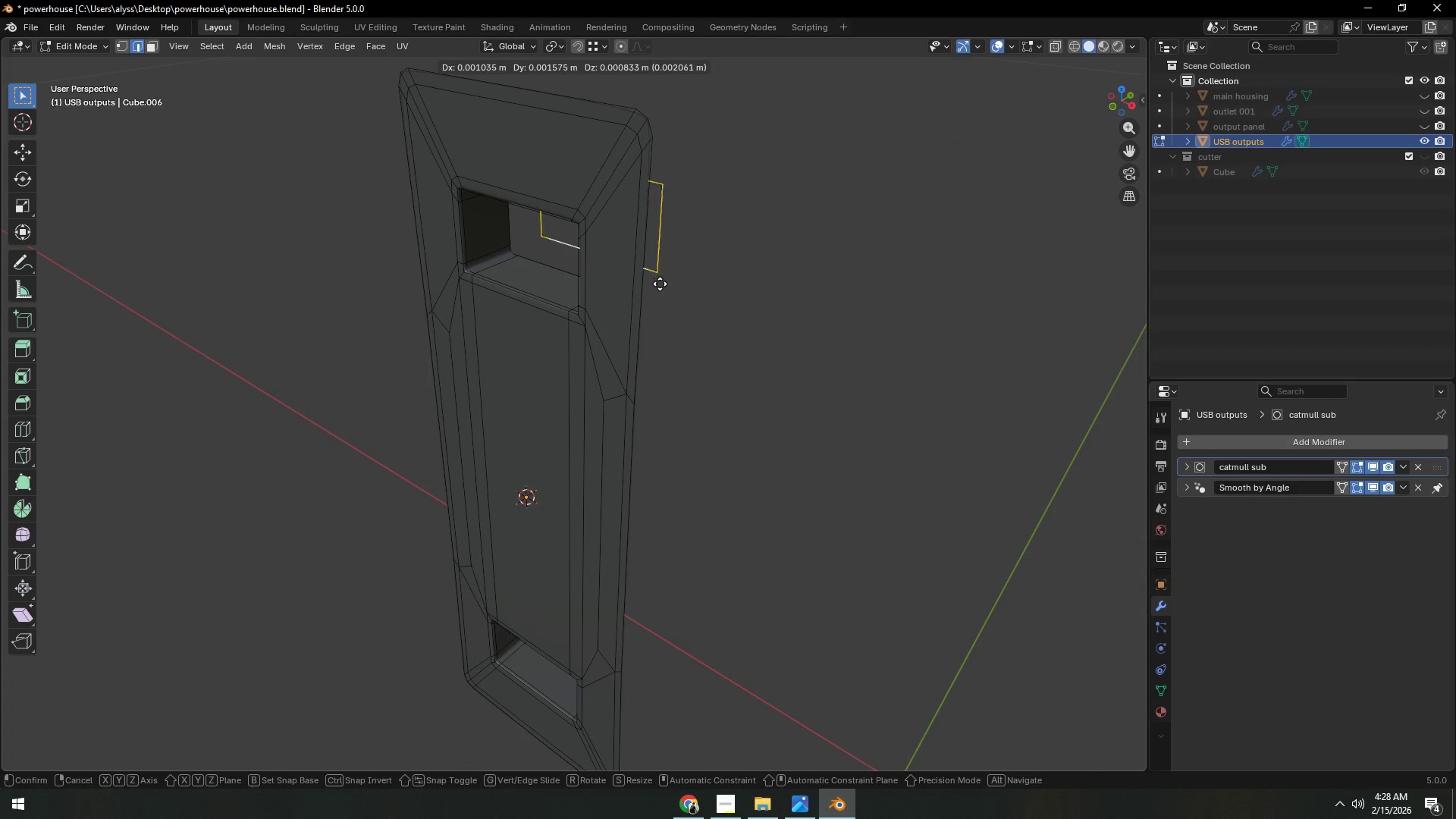 
right_click([665, 290])
 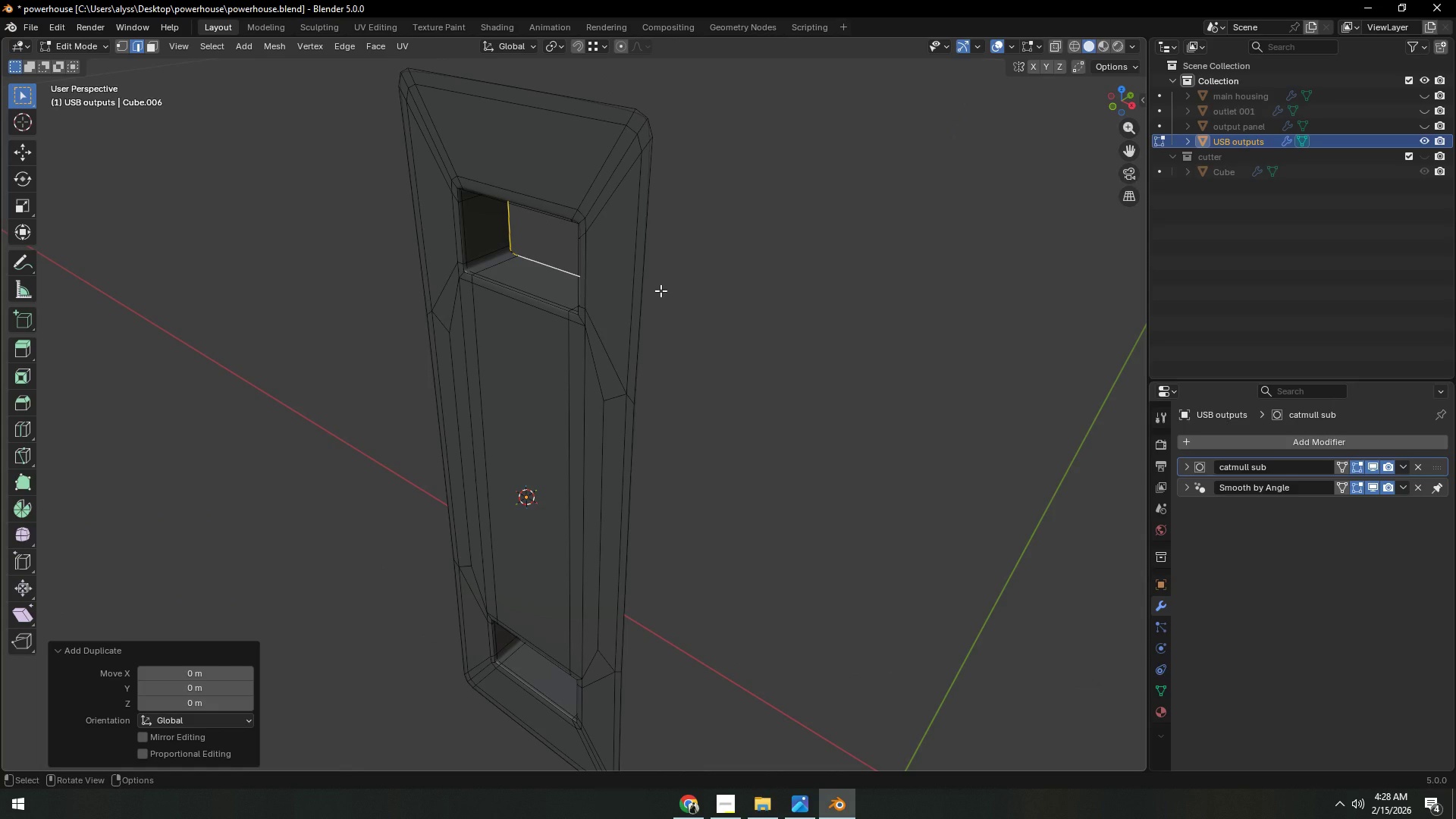 
key(P)
 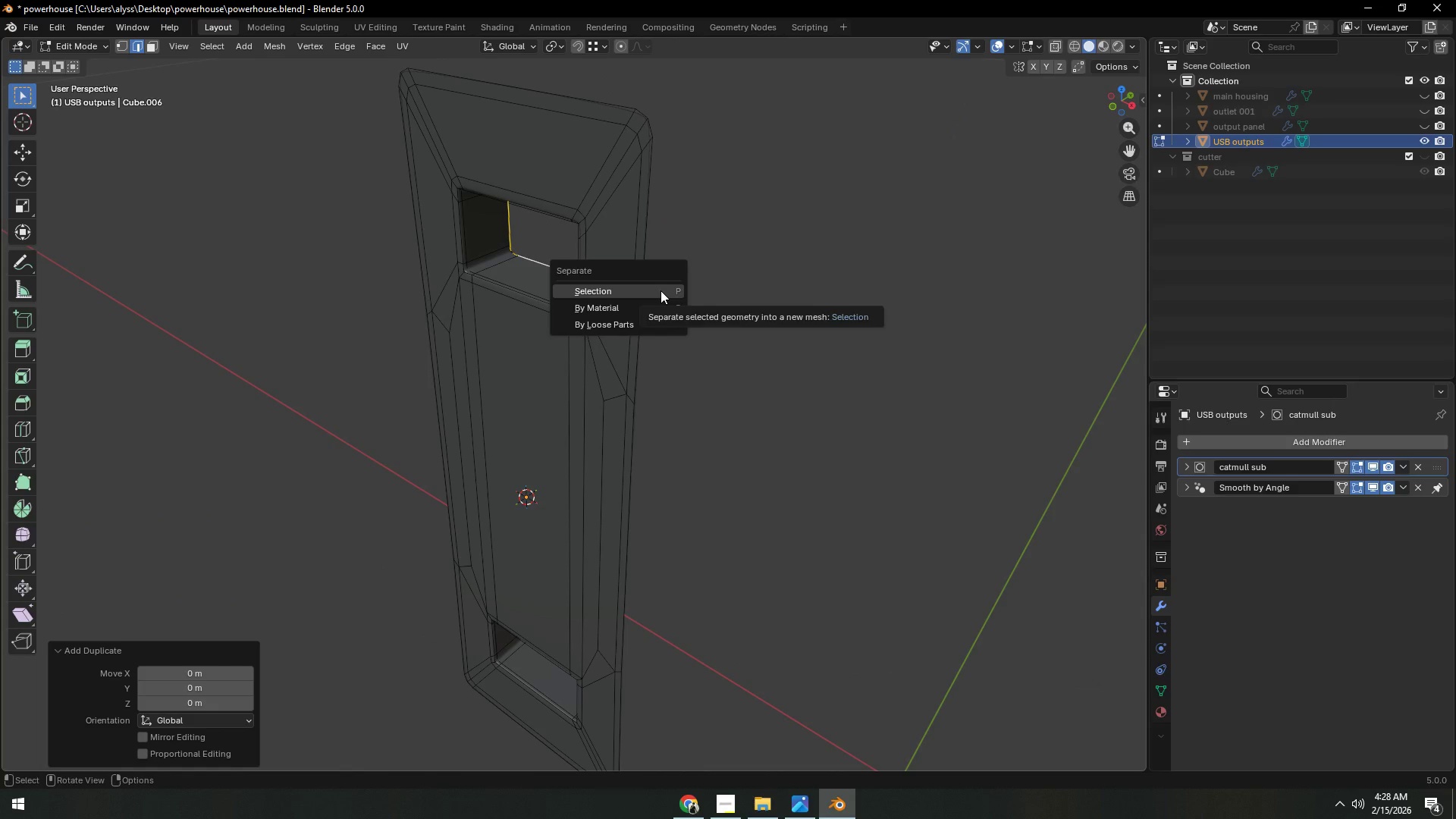 
left_click([661, 290])
 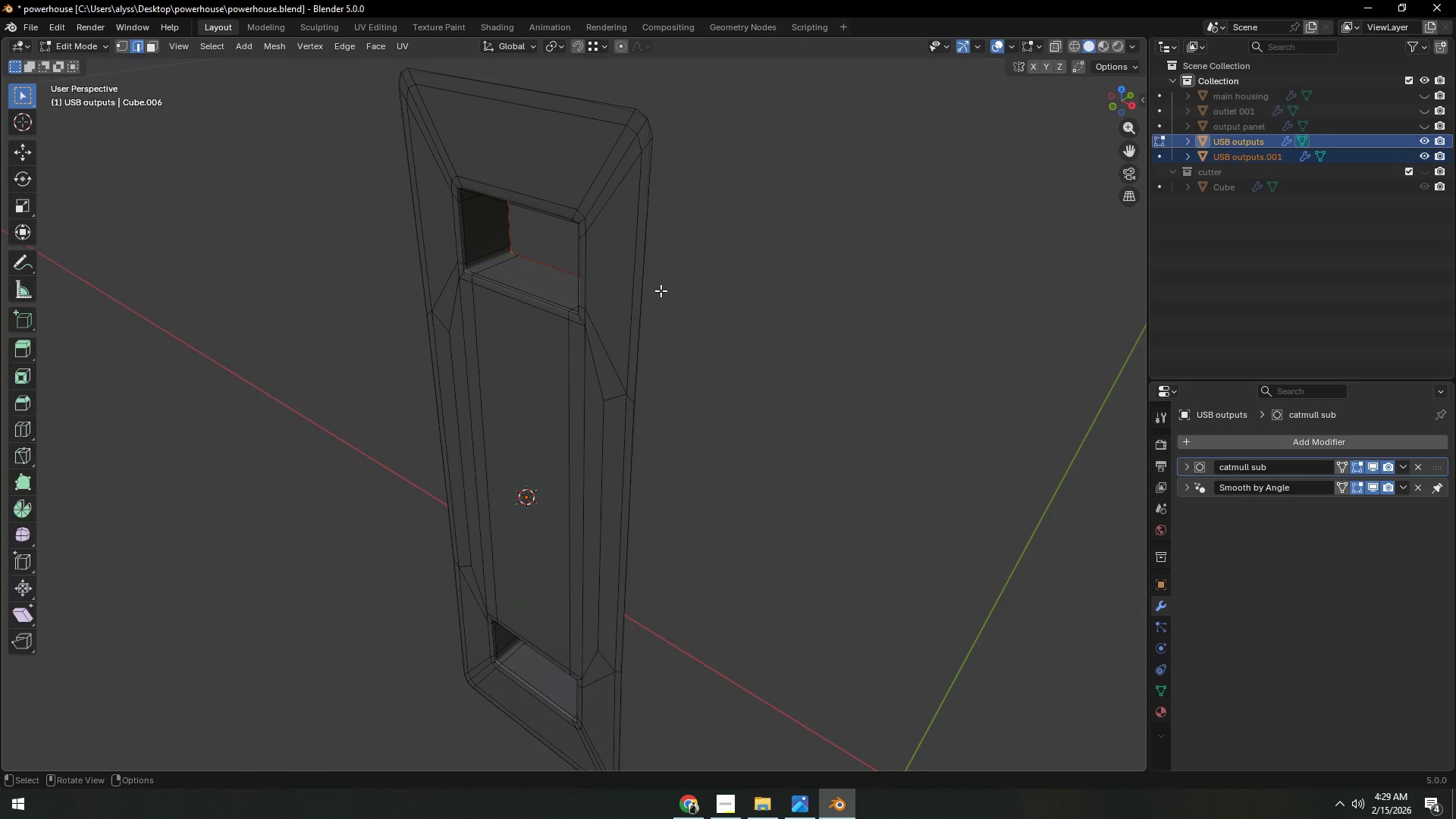 
key(Tab)
 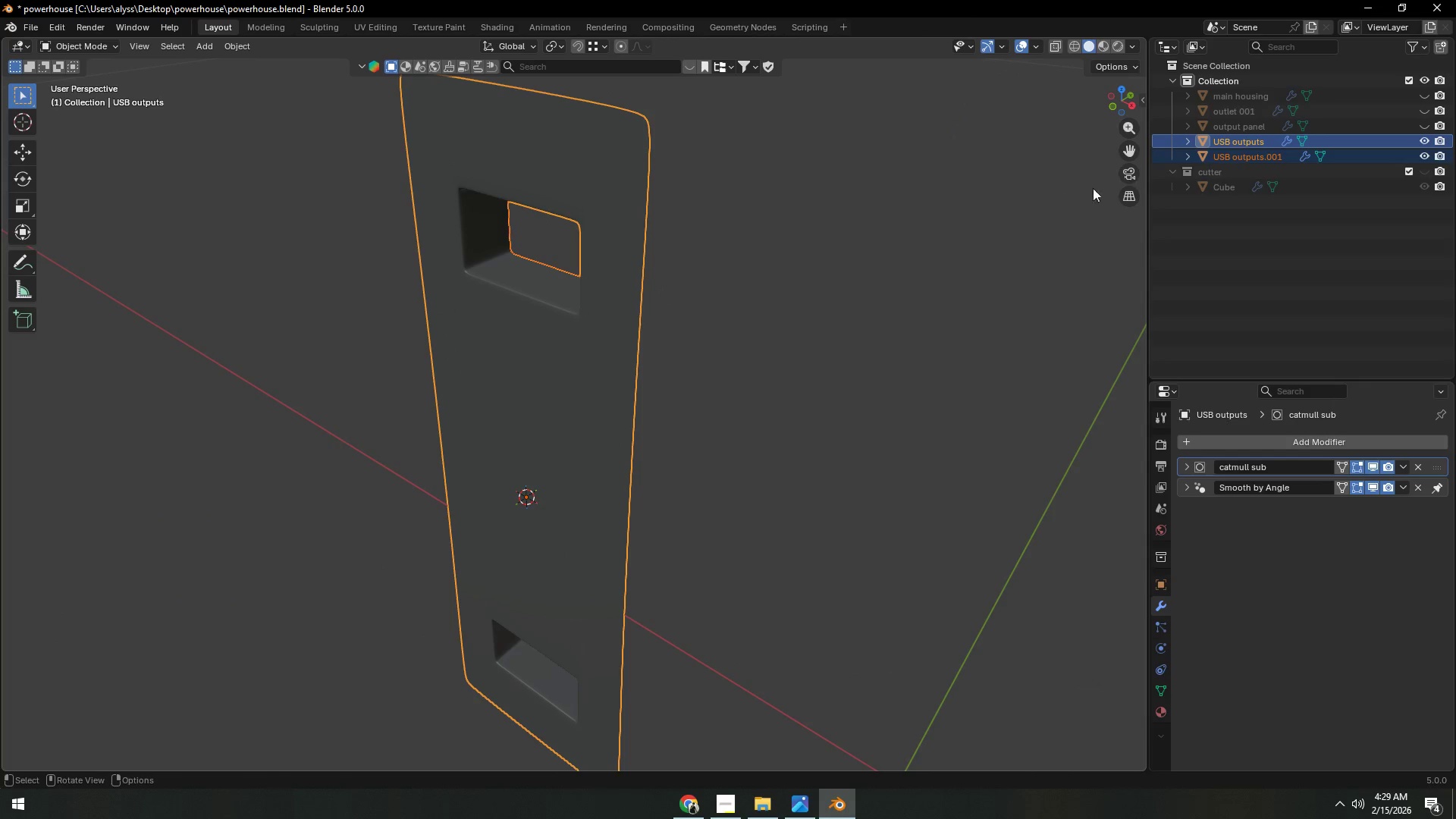 
left_click([1222, 156])
 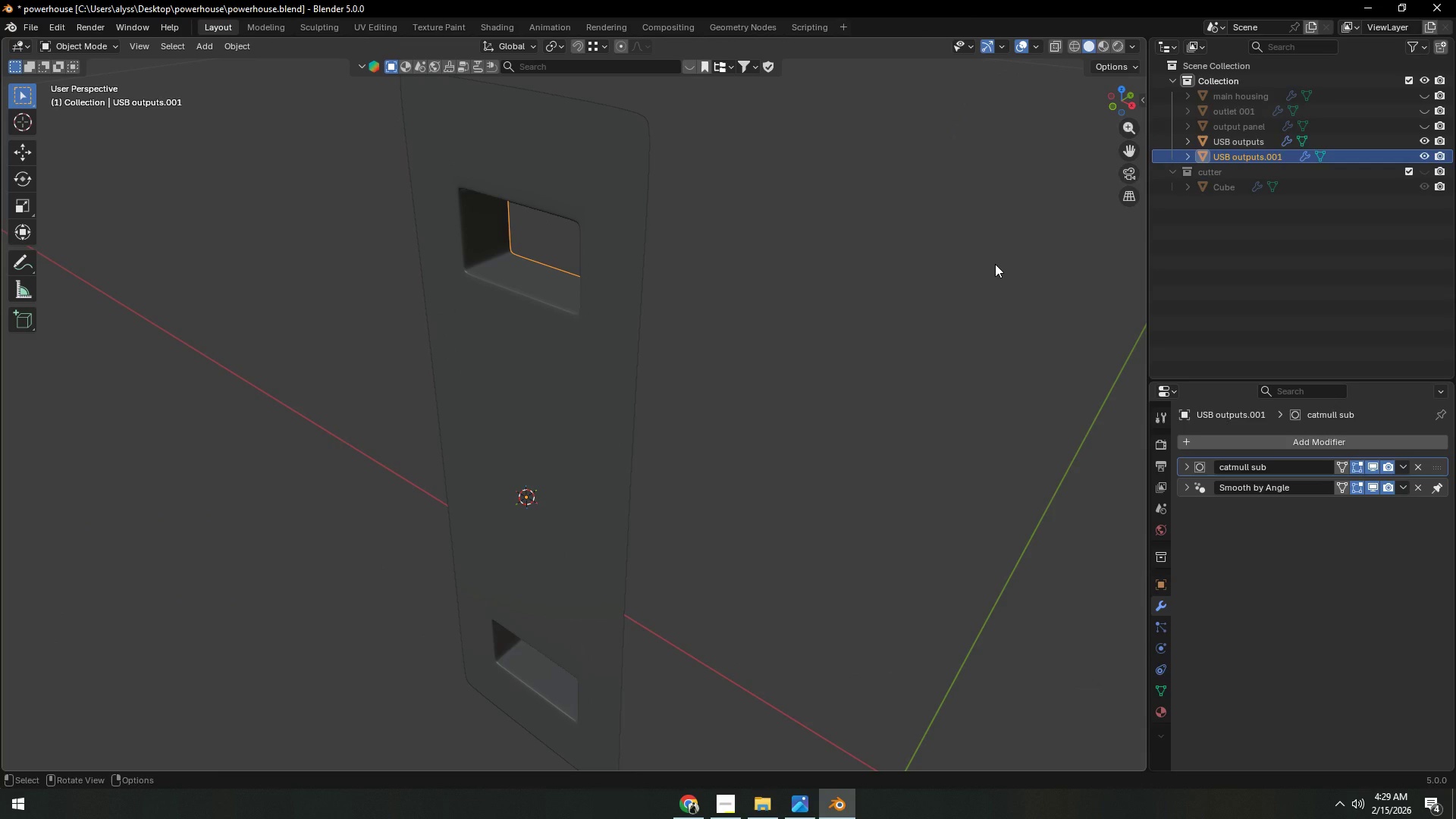 
type([F2]USB)
 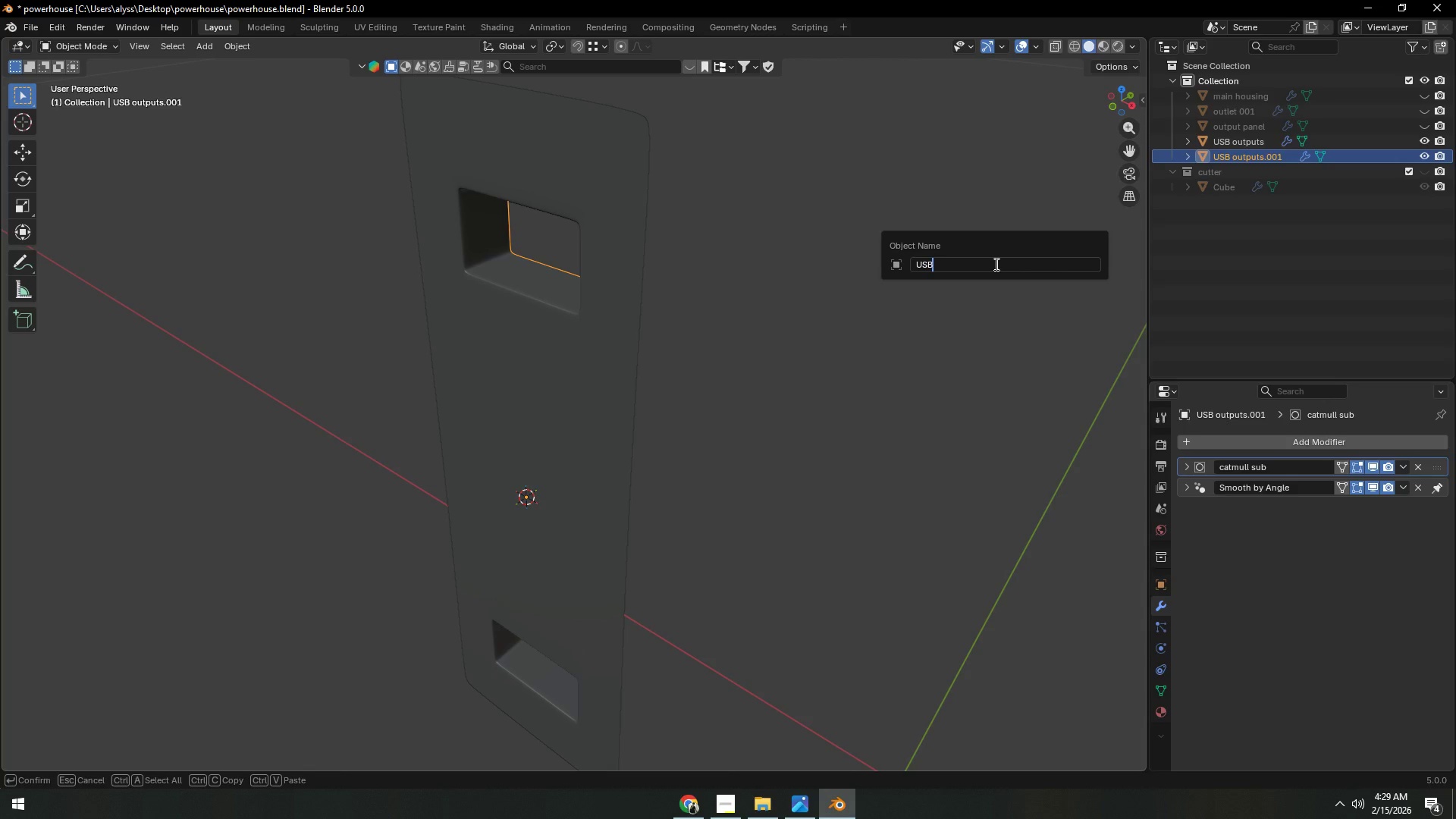 
key(Enter)
 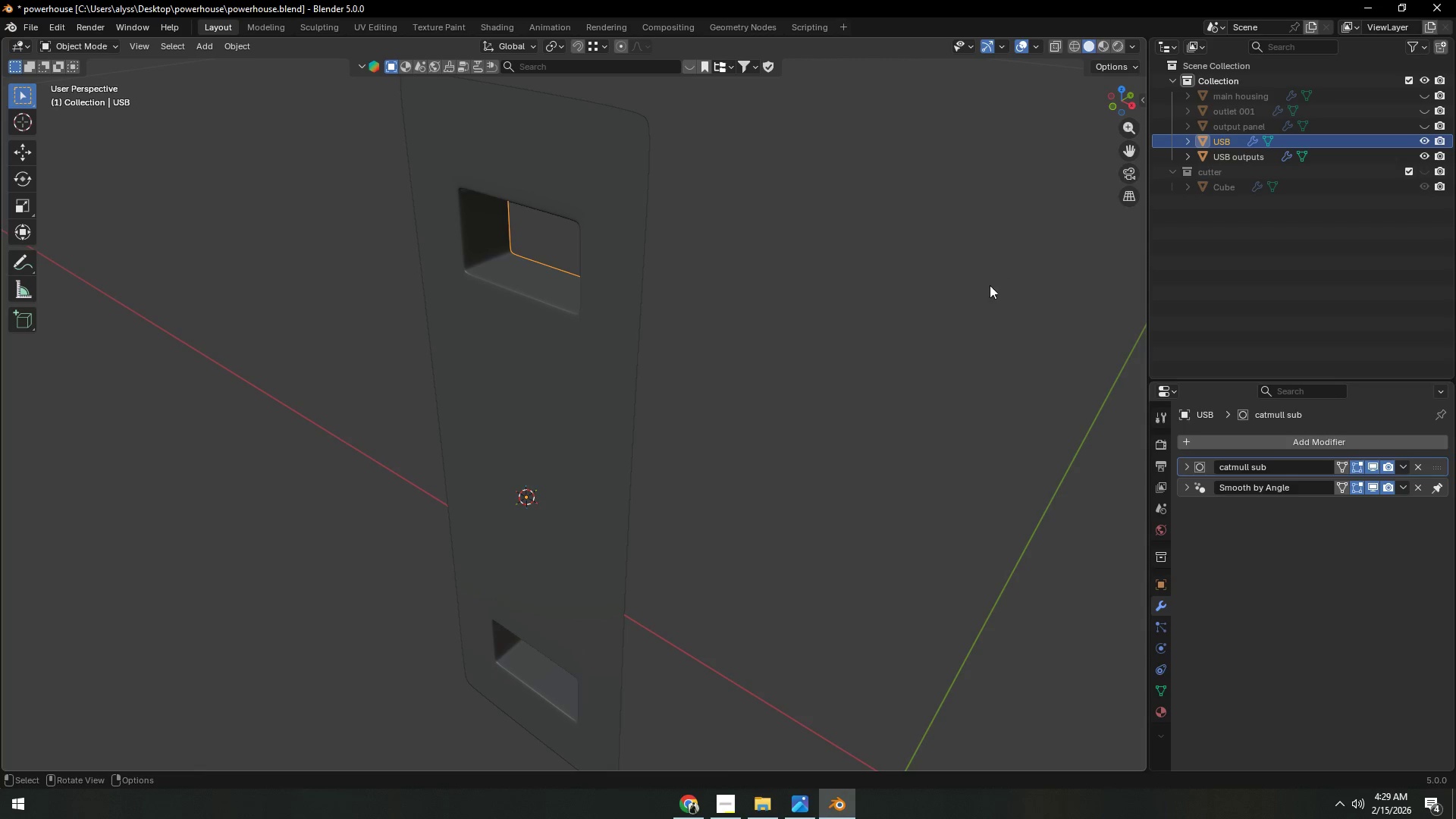 
left_click([864, 343])
 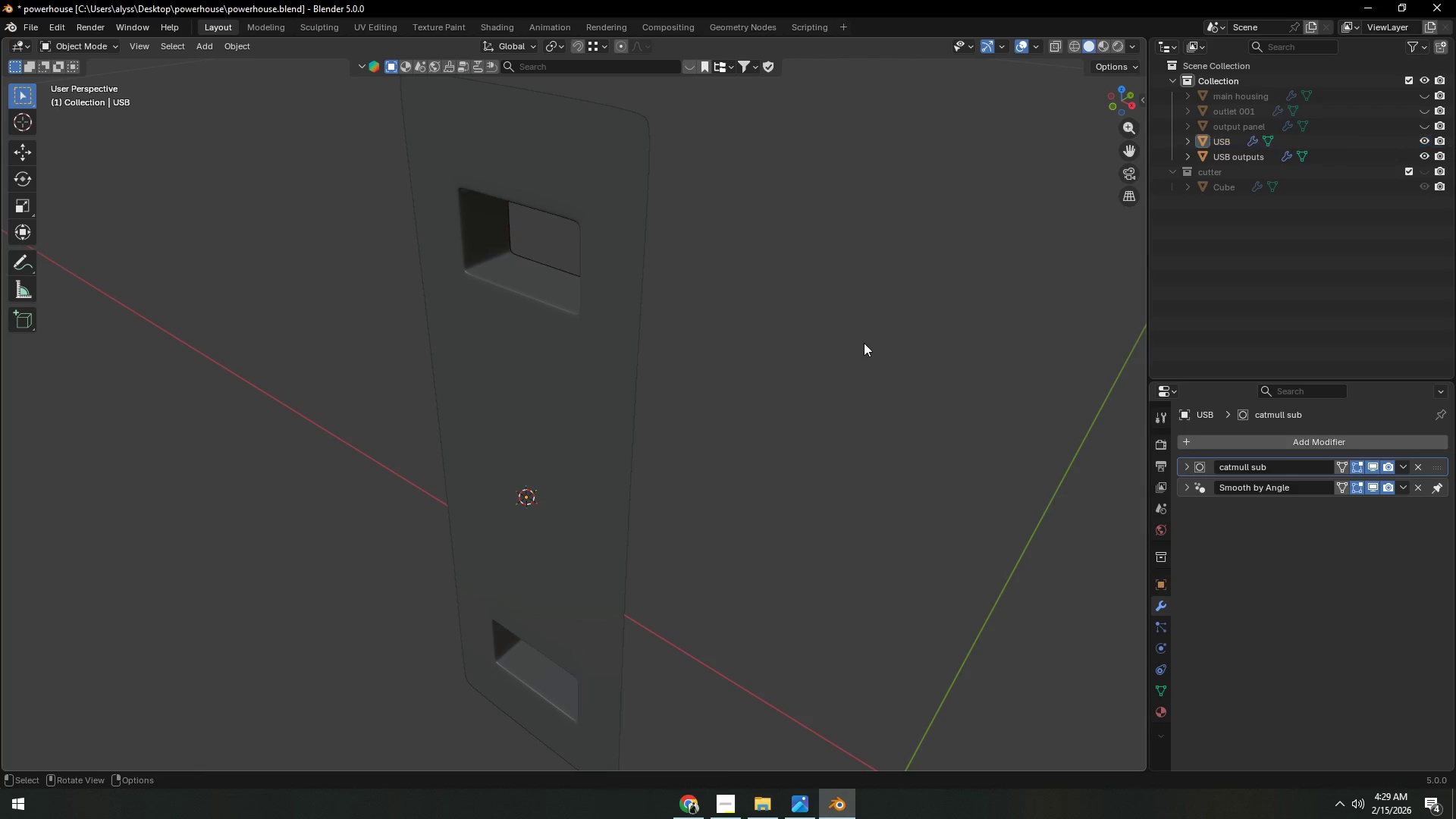 
key(Control+ControlLeft)
 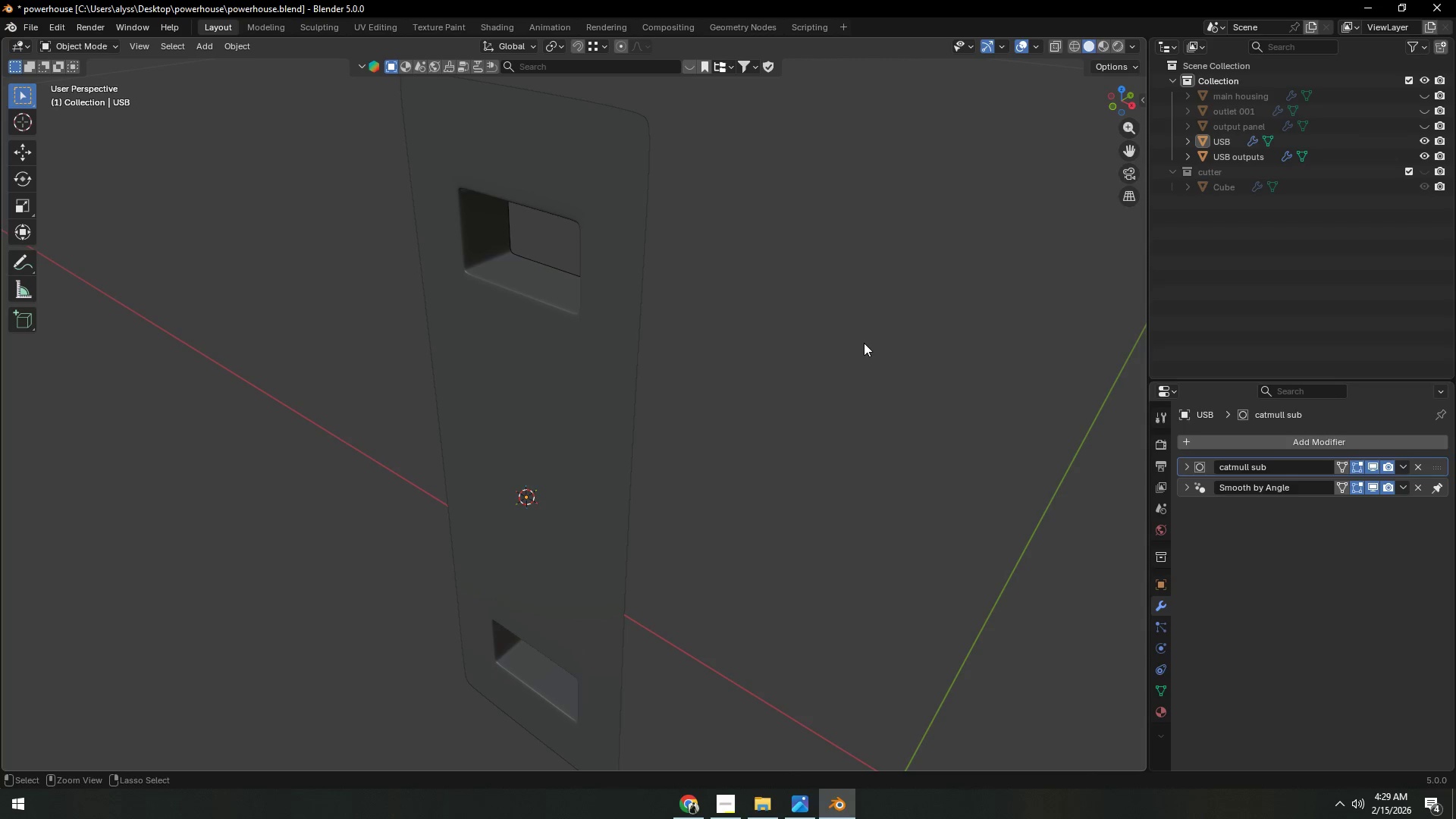 
key(Control+S)
 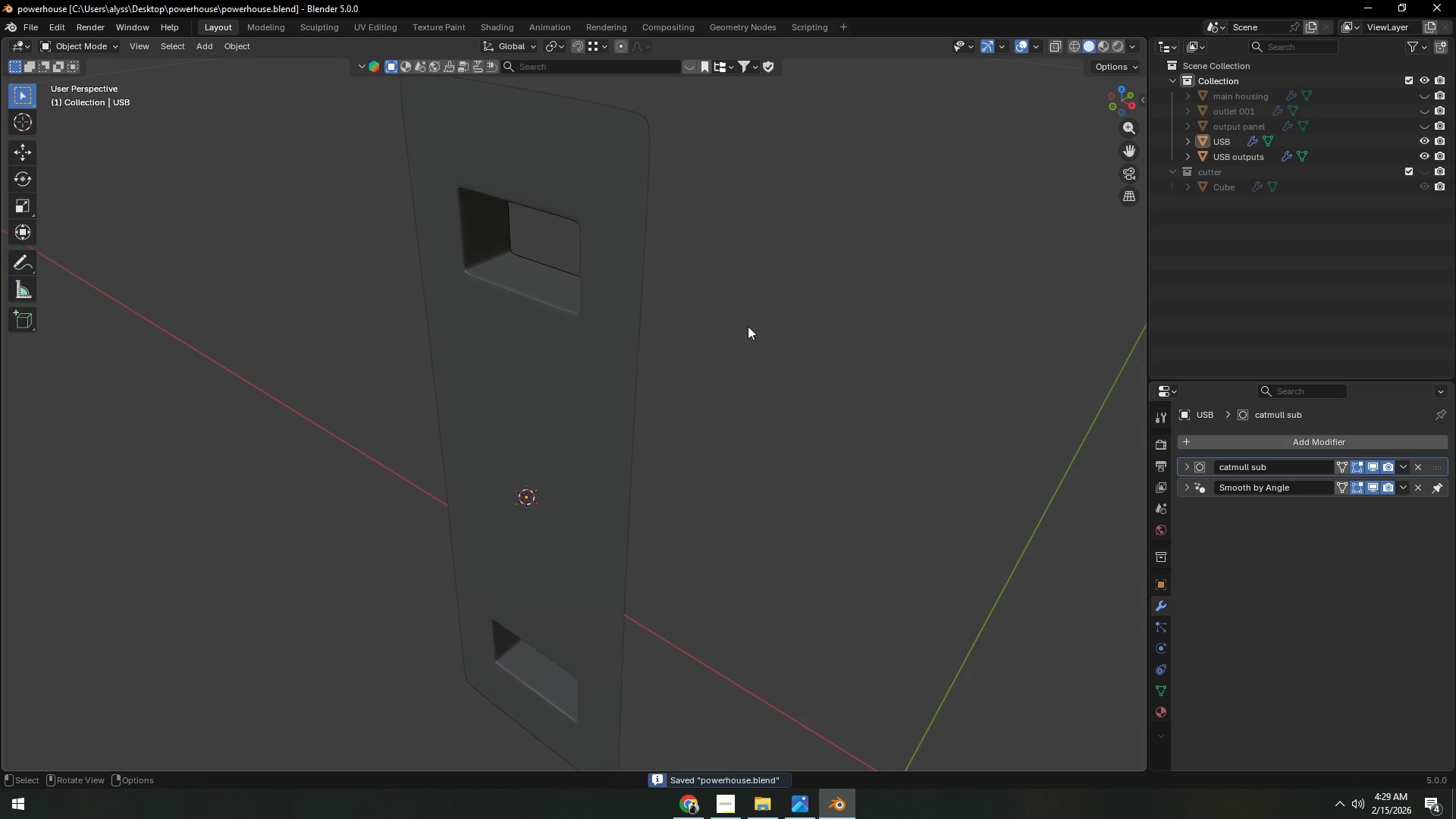 
left_click([625, 369])
 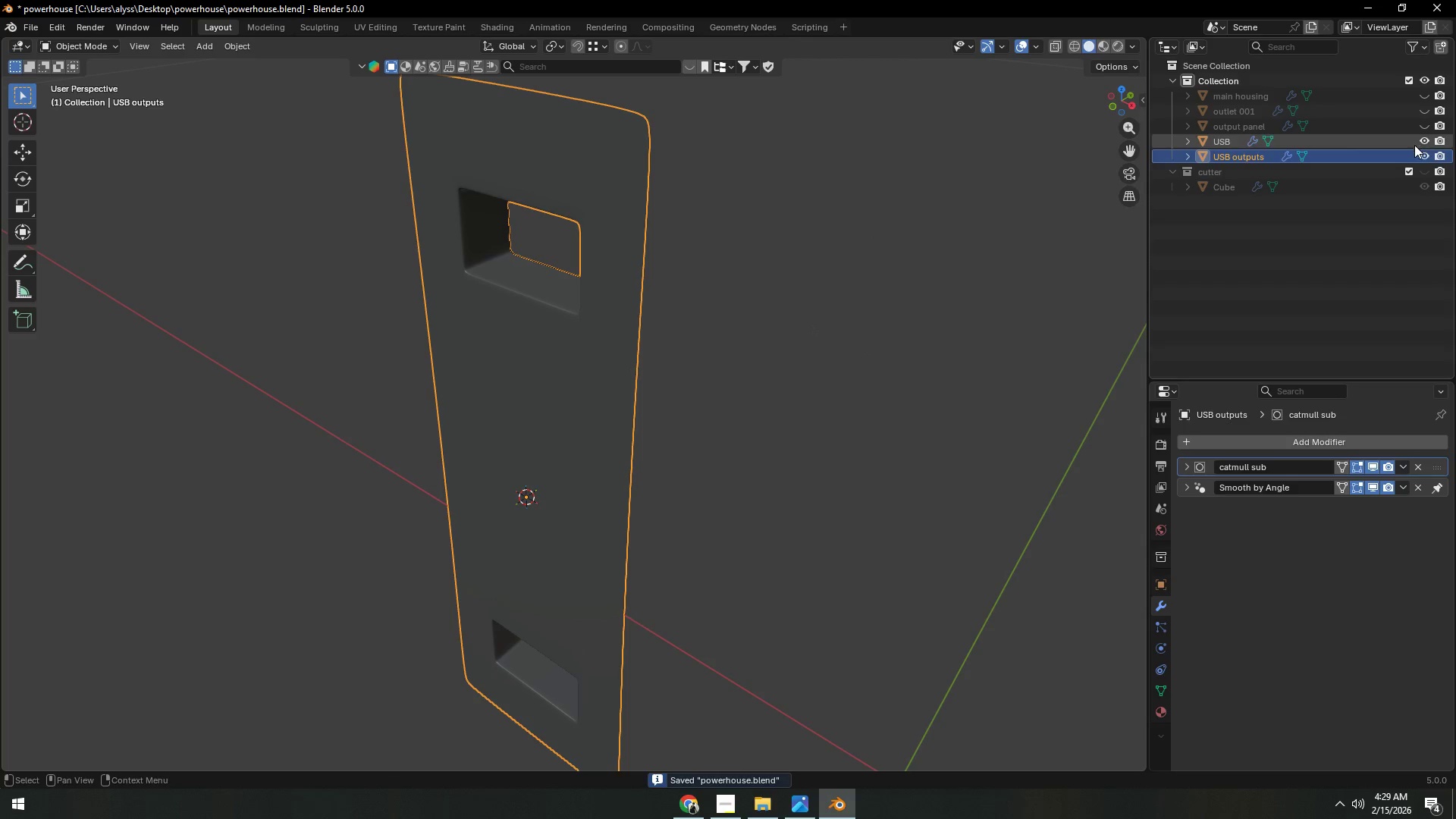 
left_click([1420, 152])
 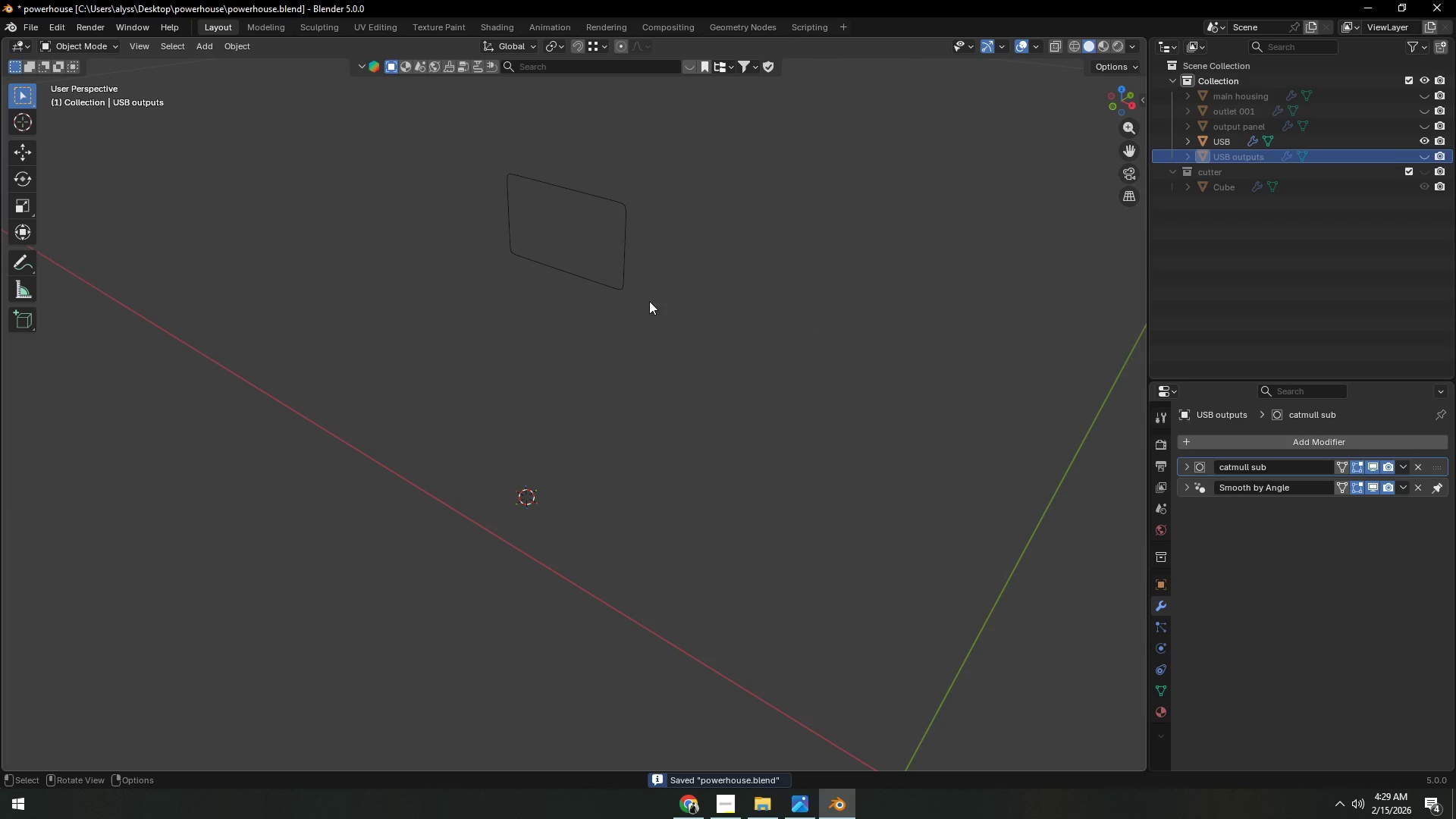 
left_click([620, 281])
 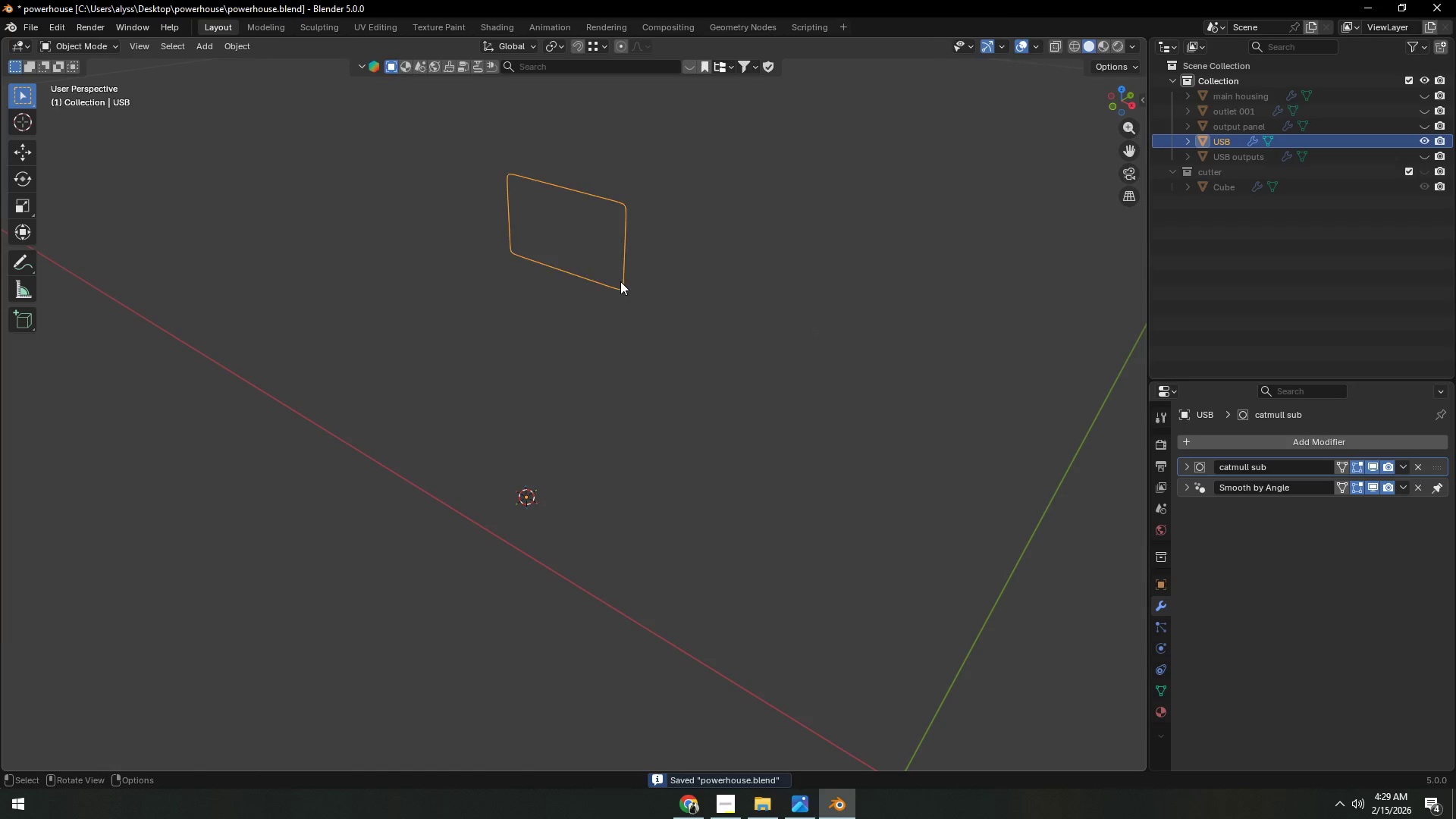 
key(Tab)
 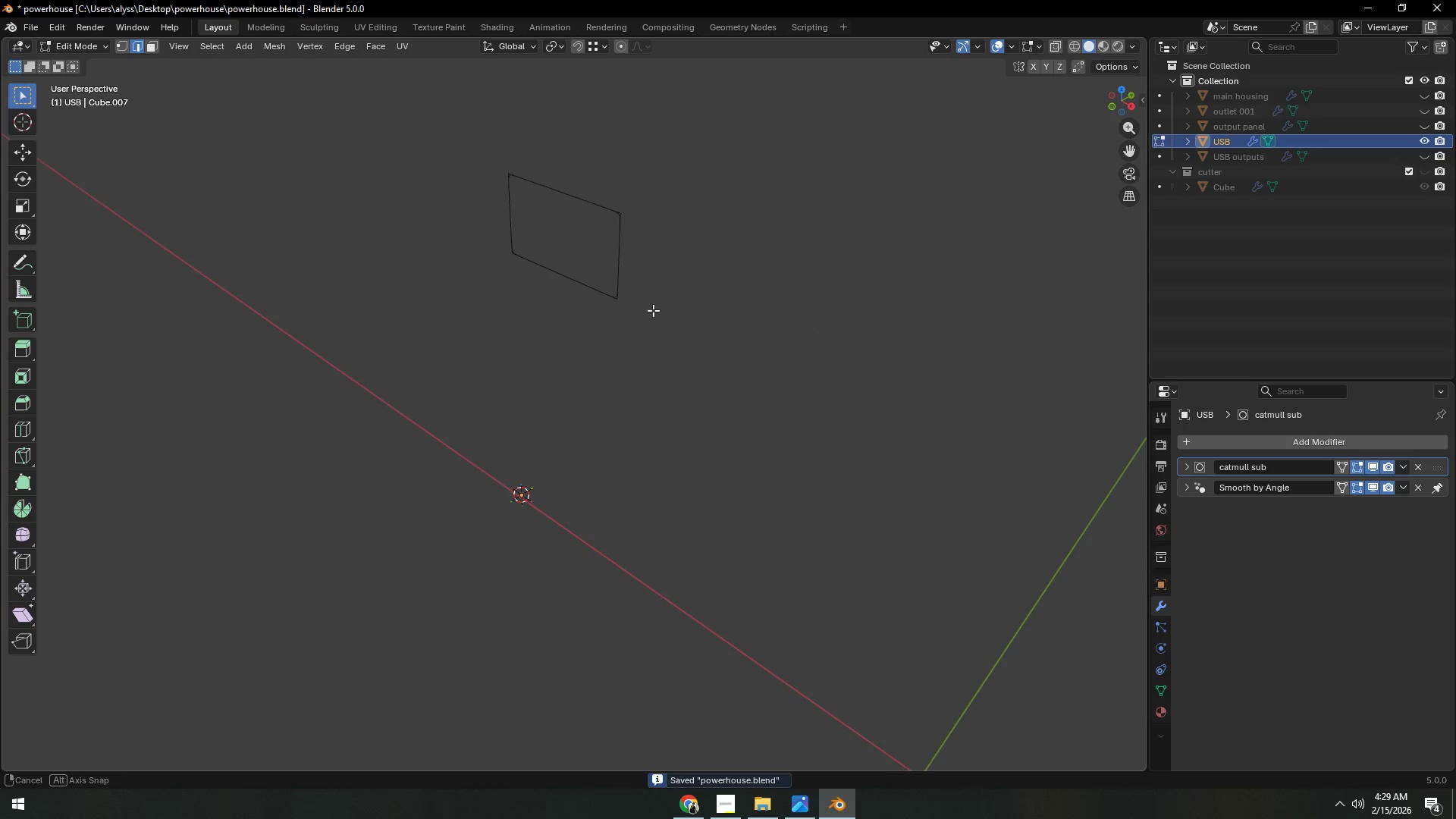 
key(A)
 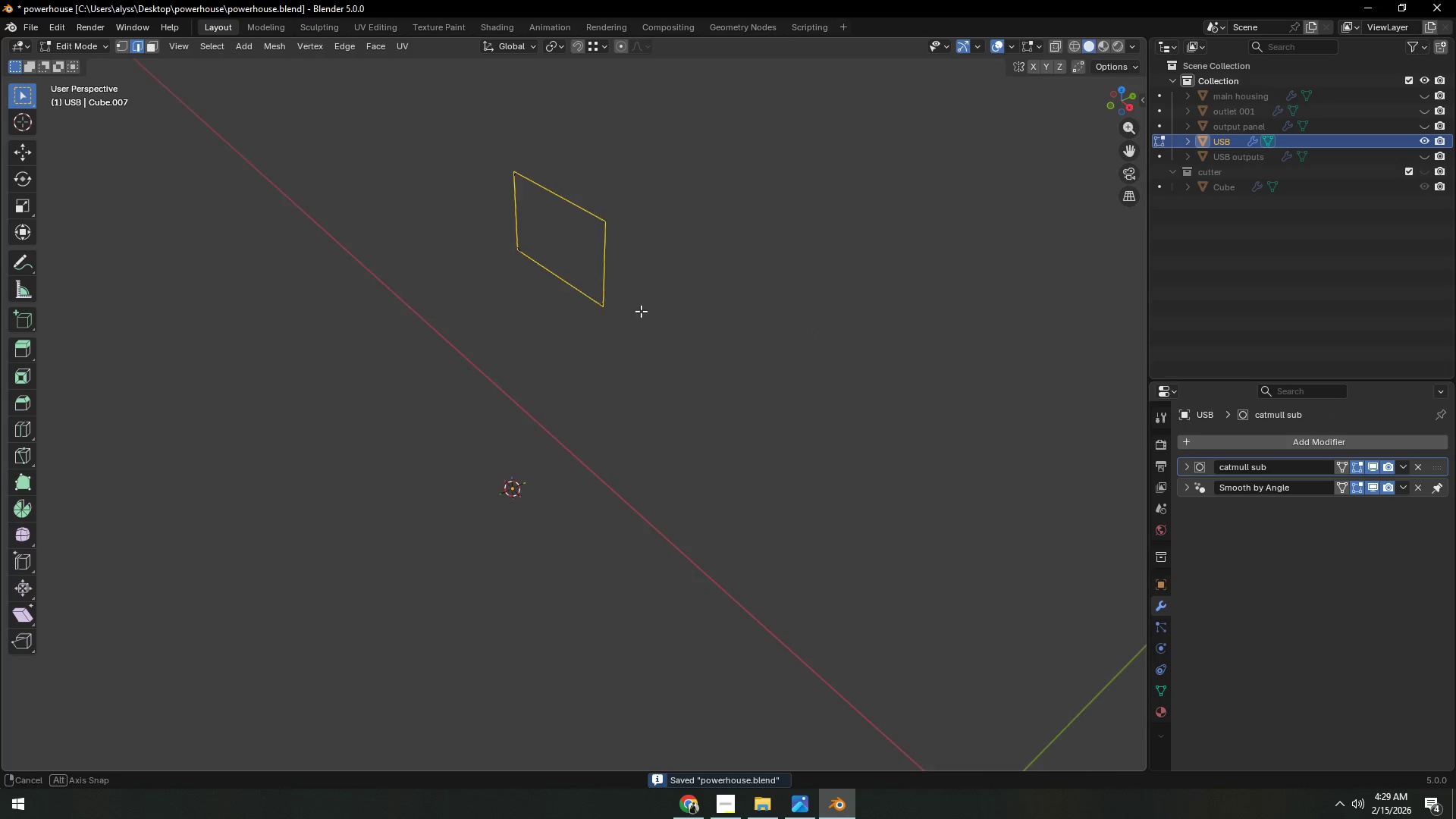 
key(Shift+ShiftLeft)
 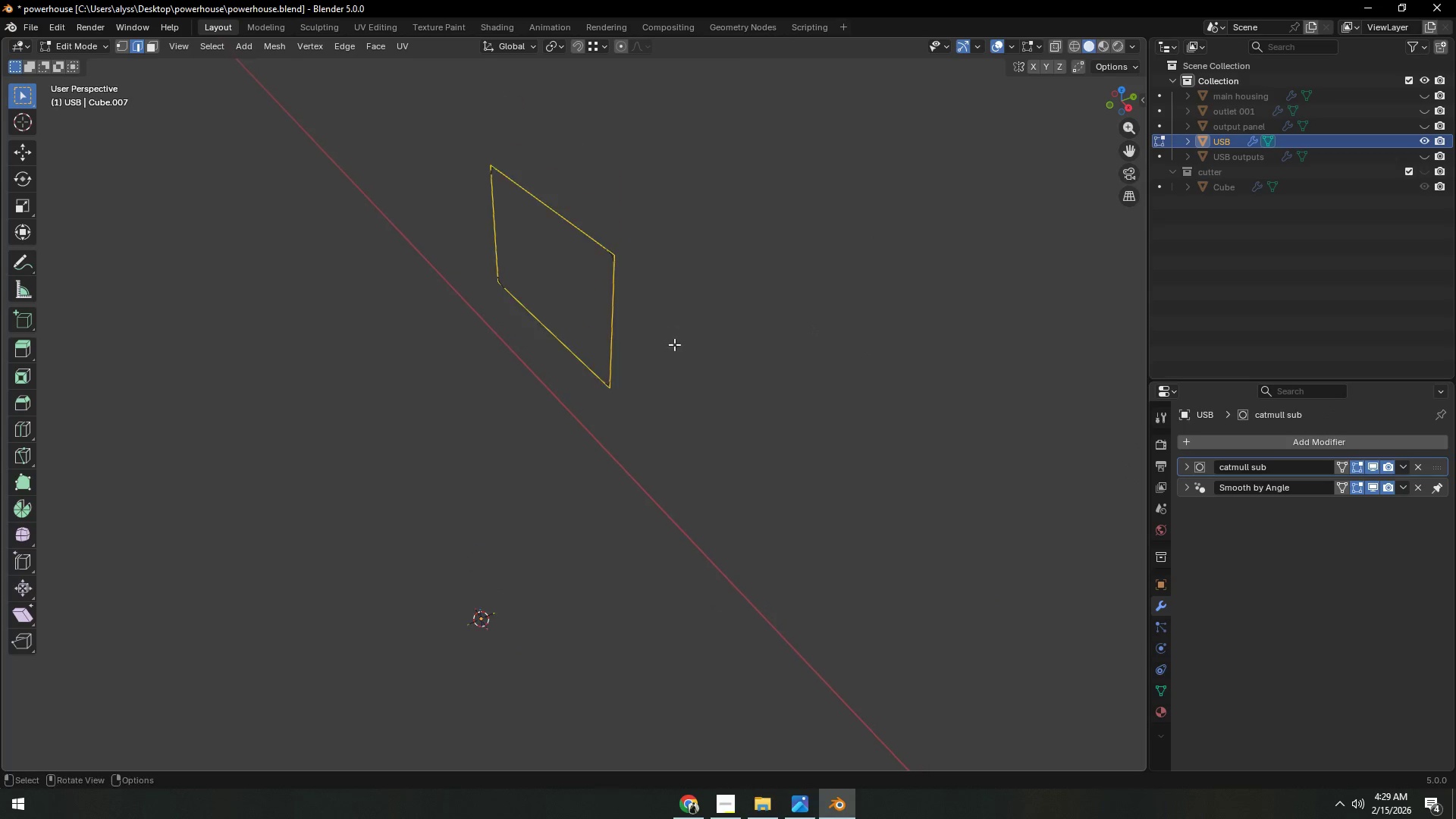 
scroll: coordinate [635, 311], scroll_direction: up, amount: 2.0
 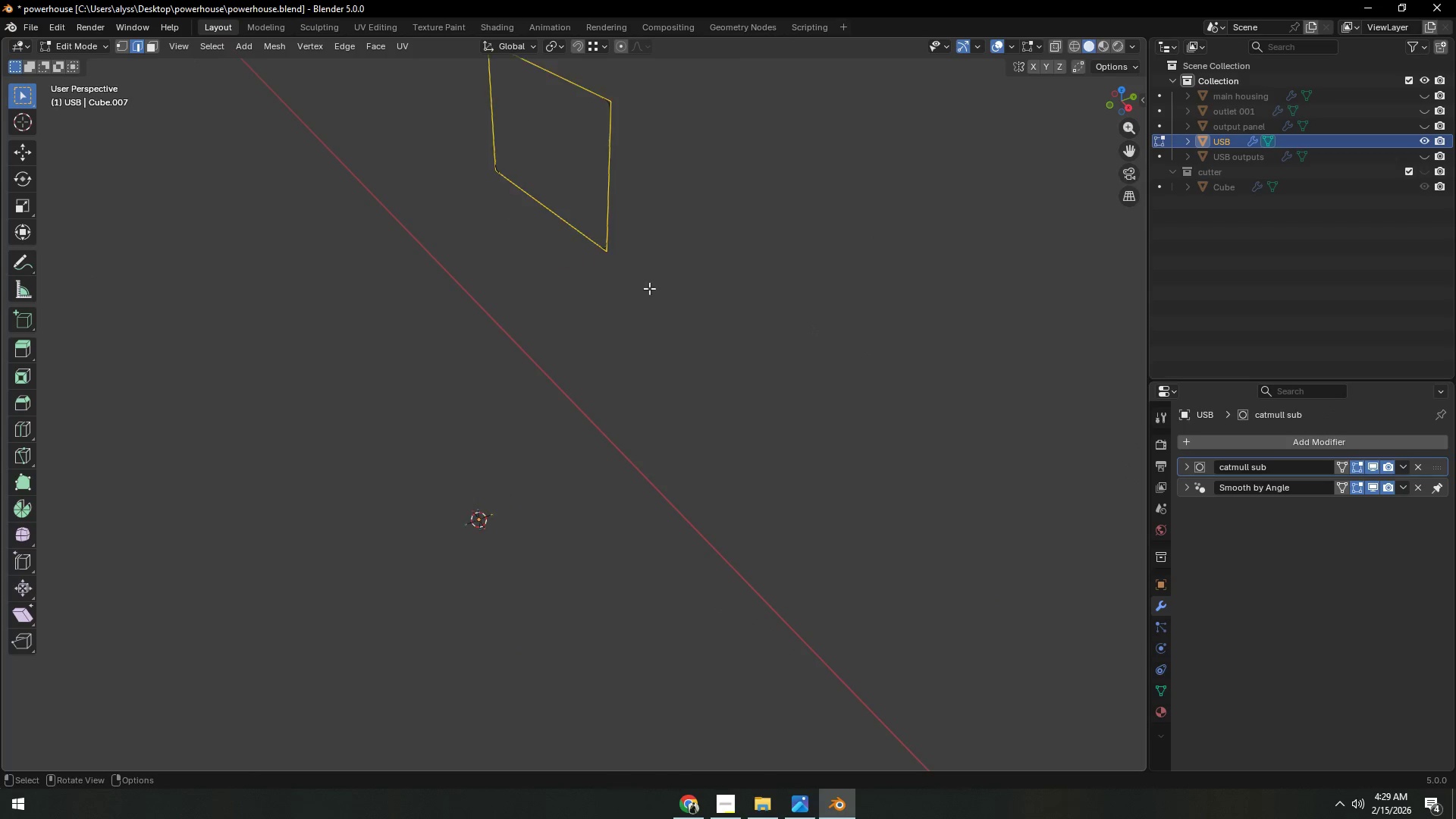 
type(ey)
 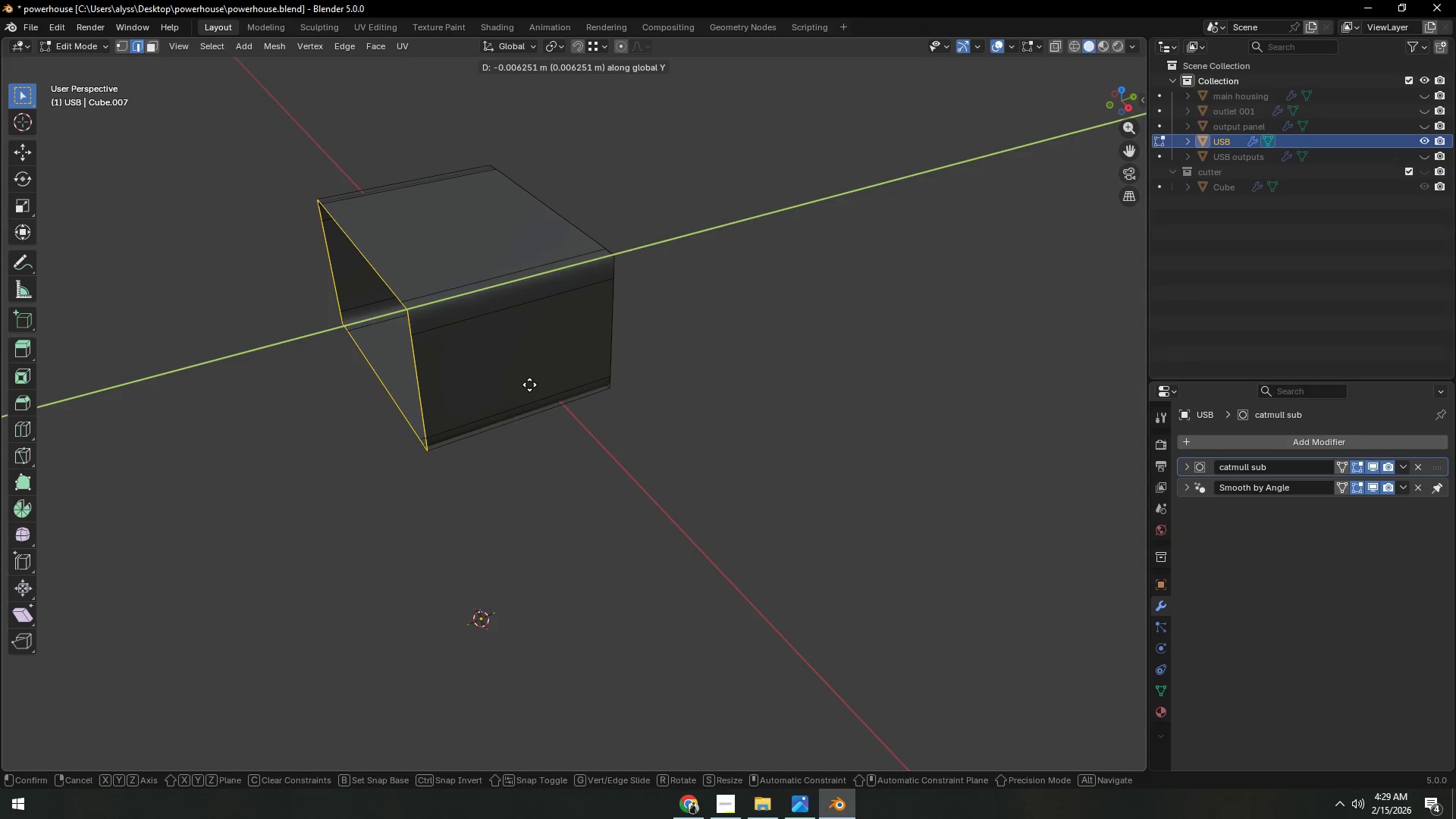 
left_click([529, 384])
 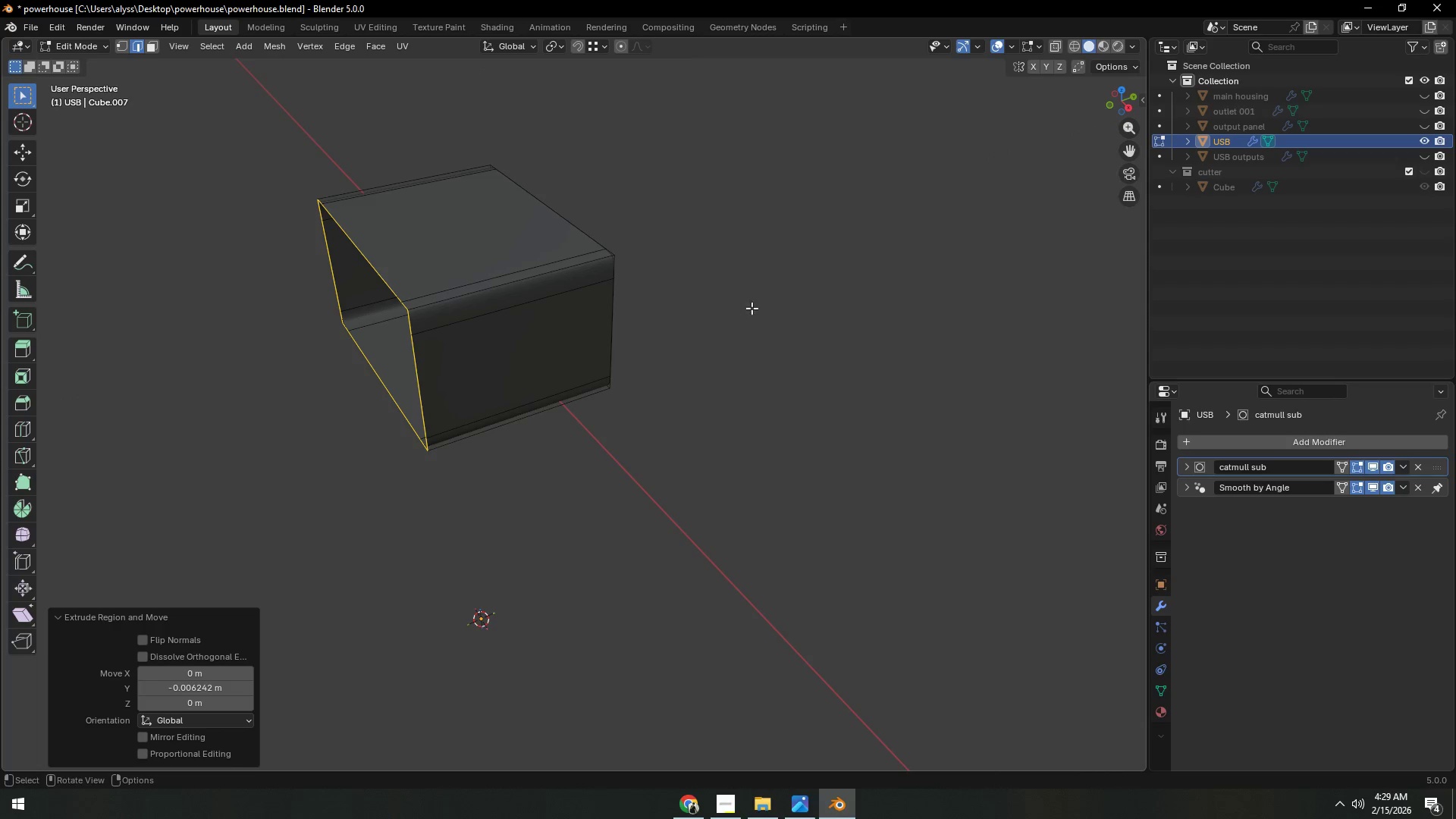 
double_click([756, 307])
 